 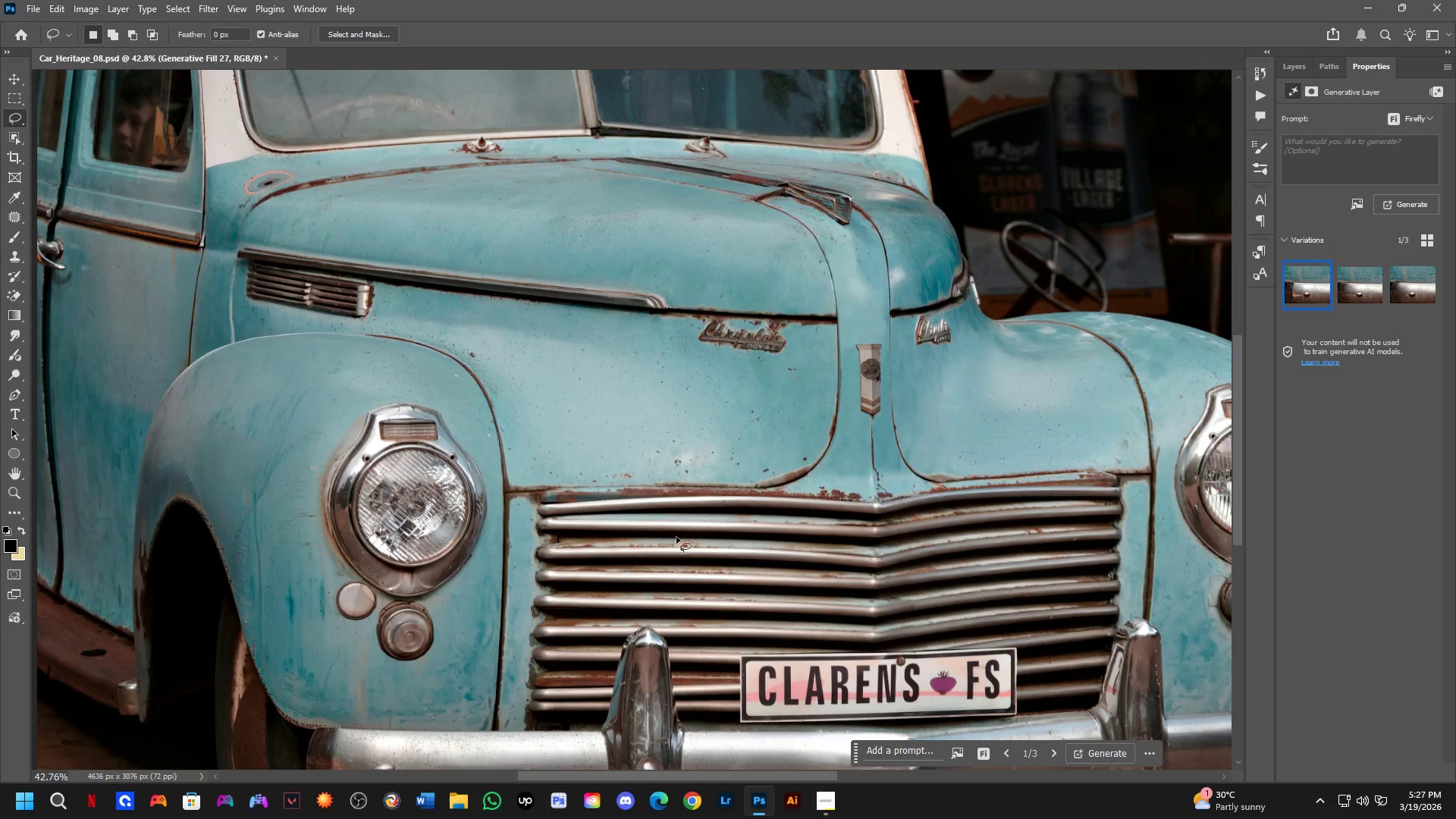 
left_click_drag(start_coordinate=[590, 547], to_coordinate=[639, 263])
 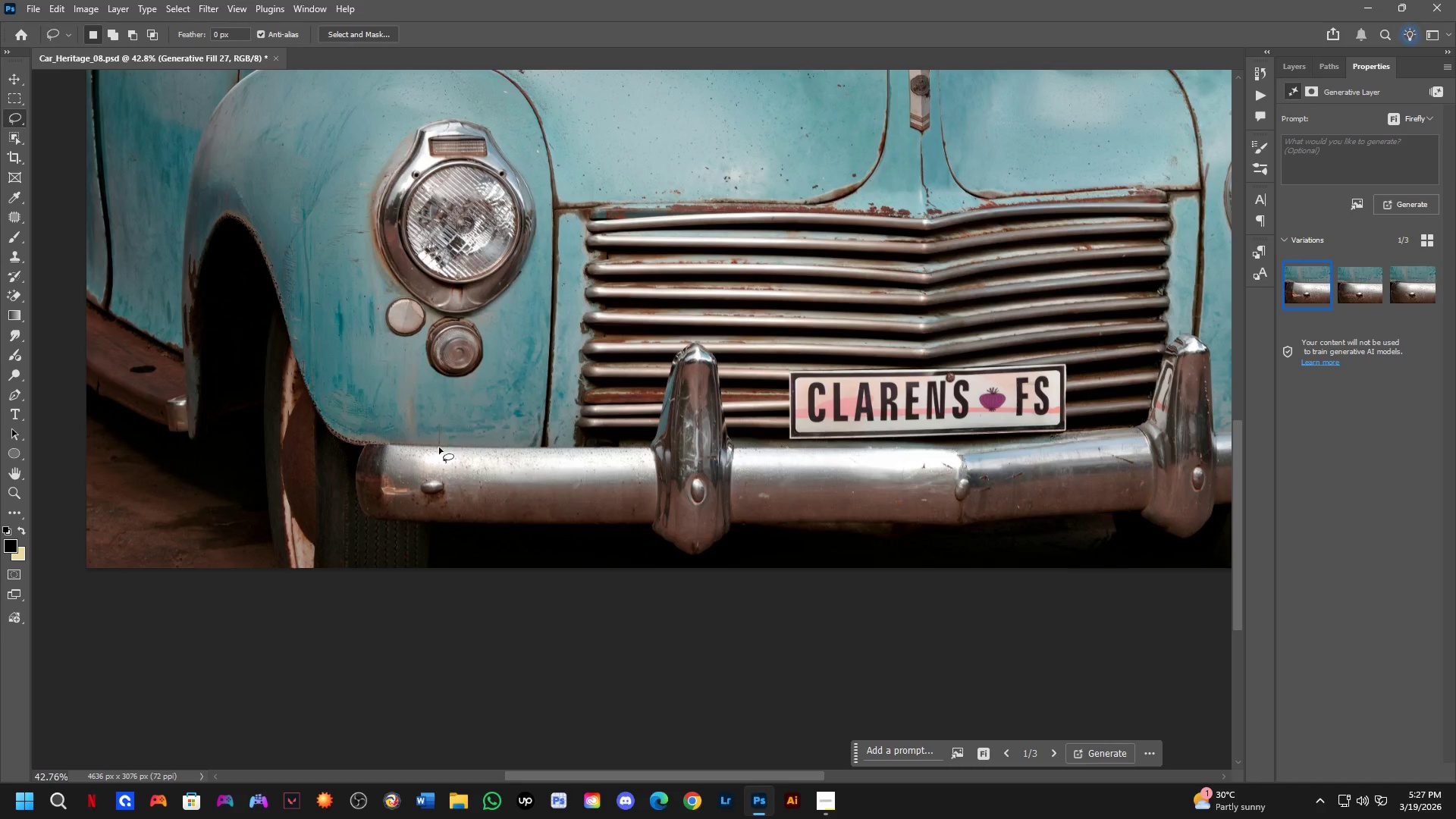 
scroll: coordinate [416, 487], scroll_direction: up, amount: 12.0
 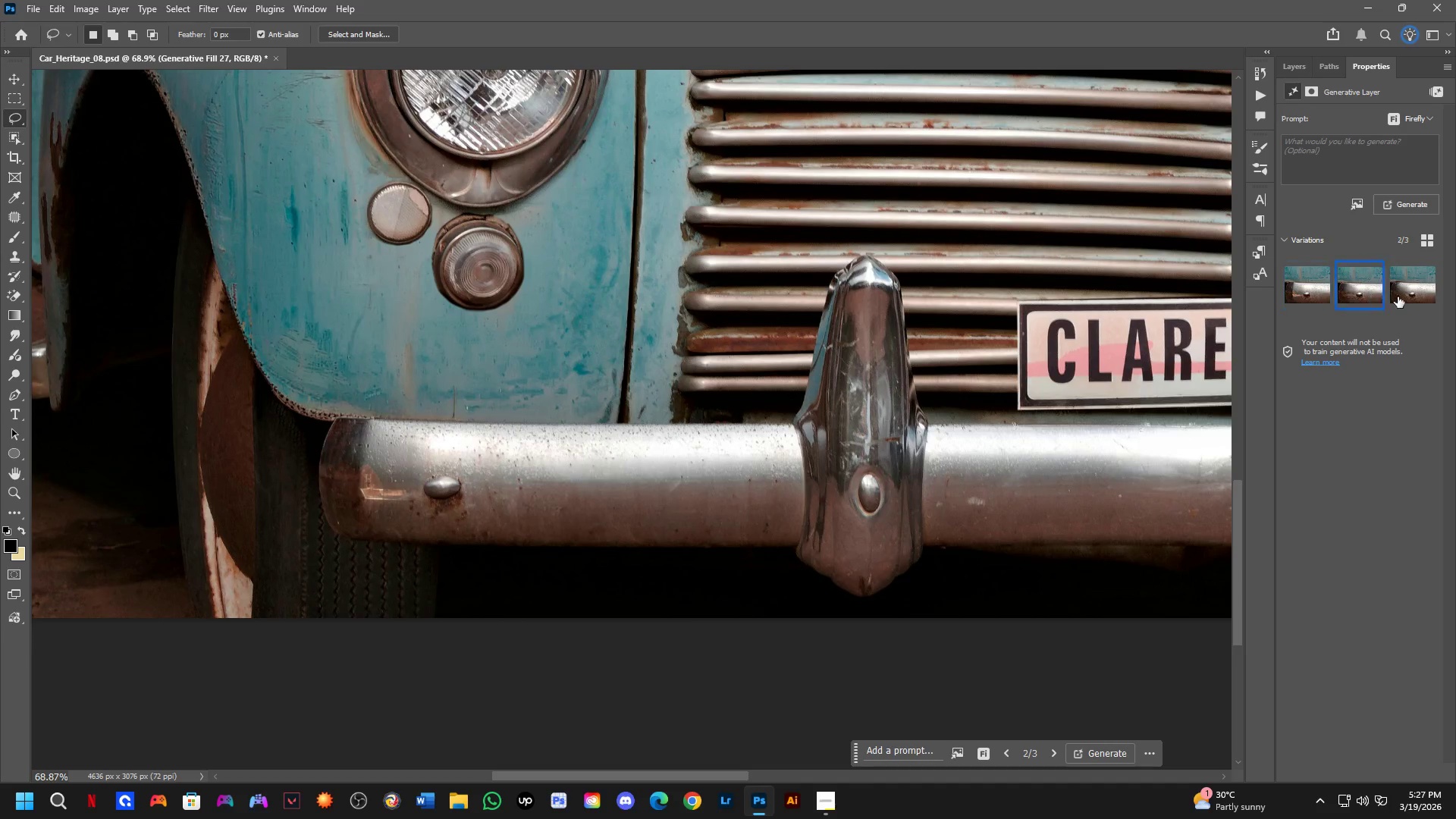 
double_click([1410, 293])
 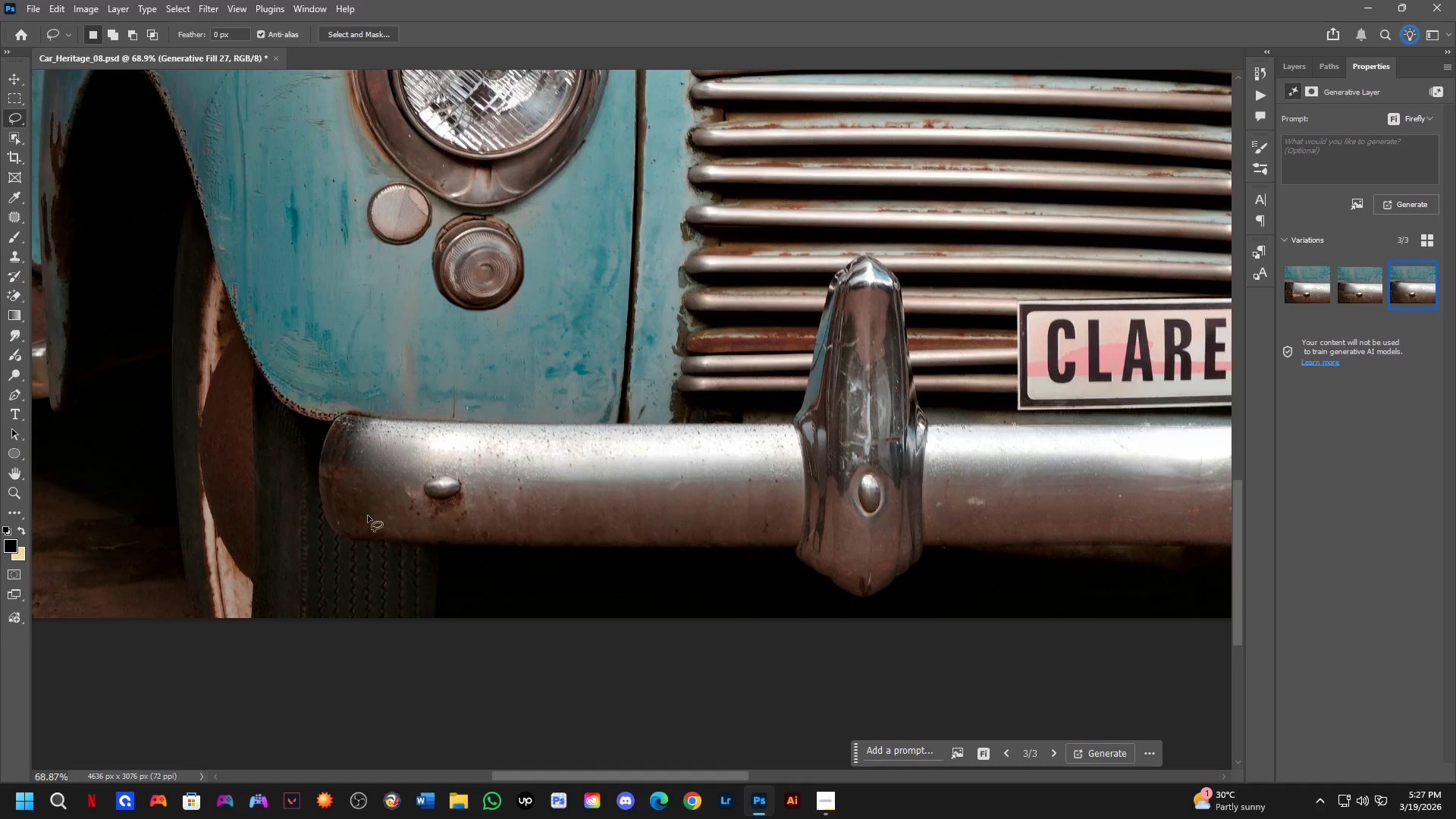 
scroll: coordinate [368, 515], scroll_direction: down, amount: 5.0
 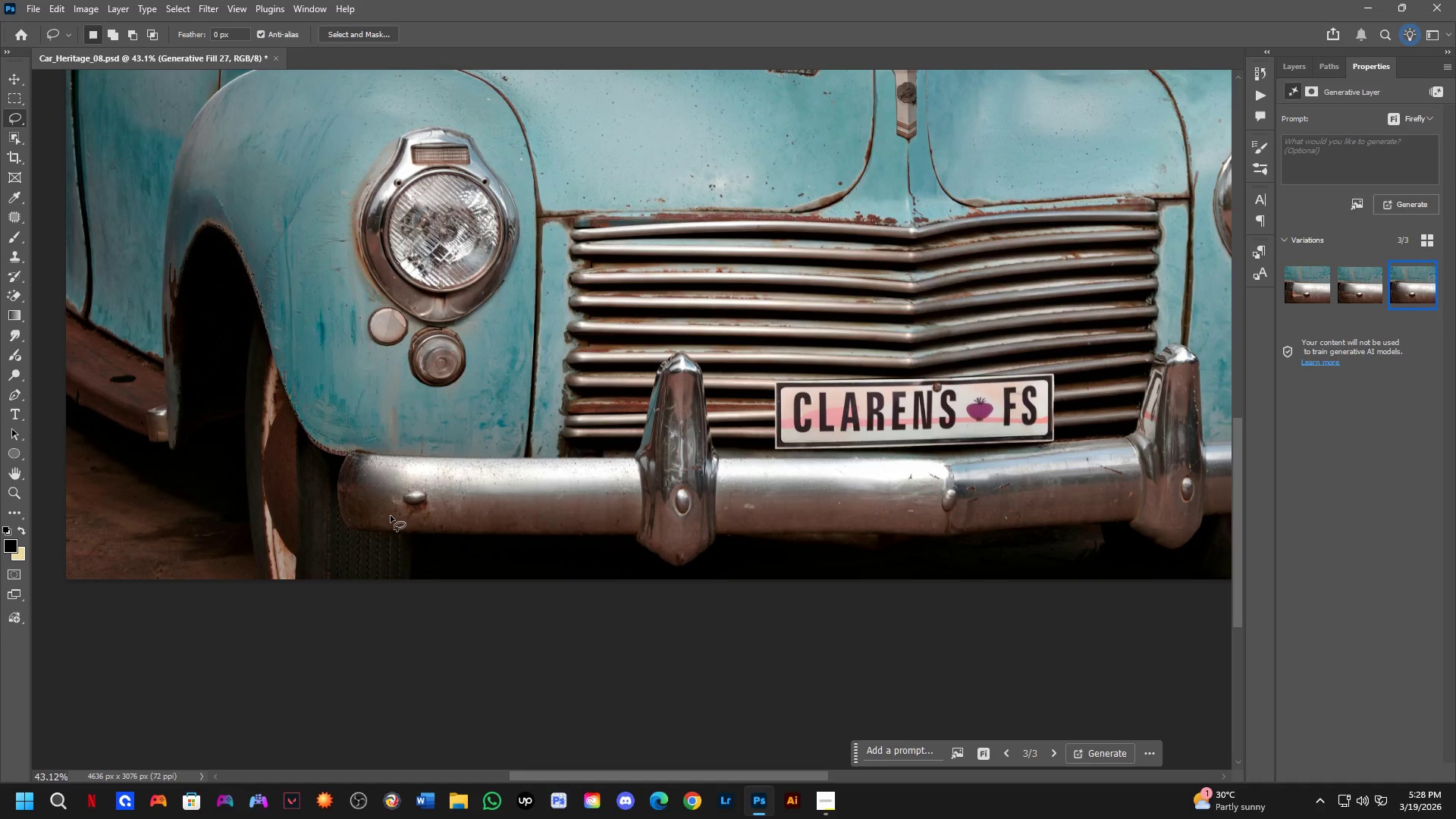 
wait(66.17)
 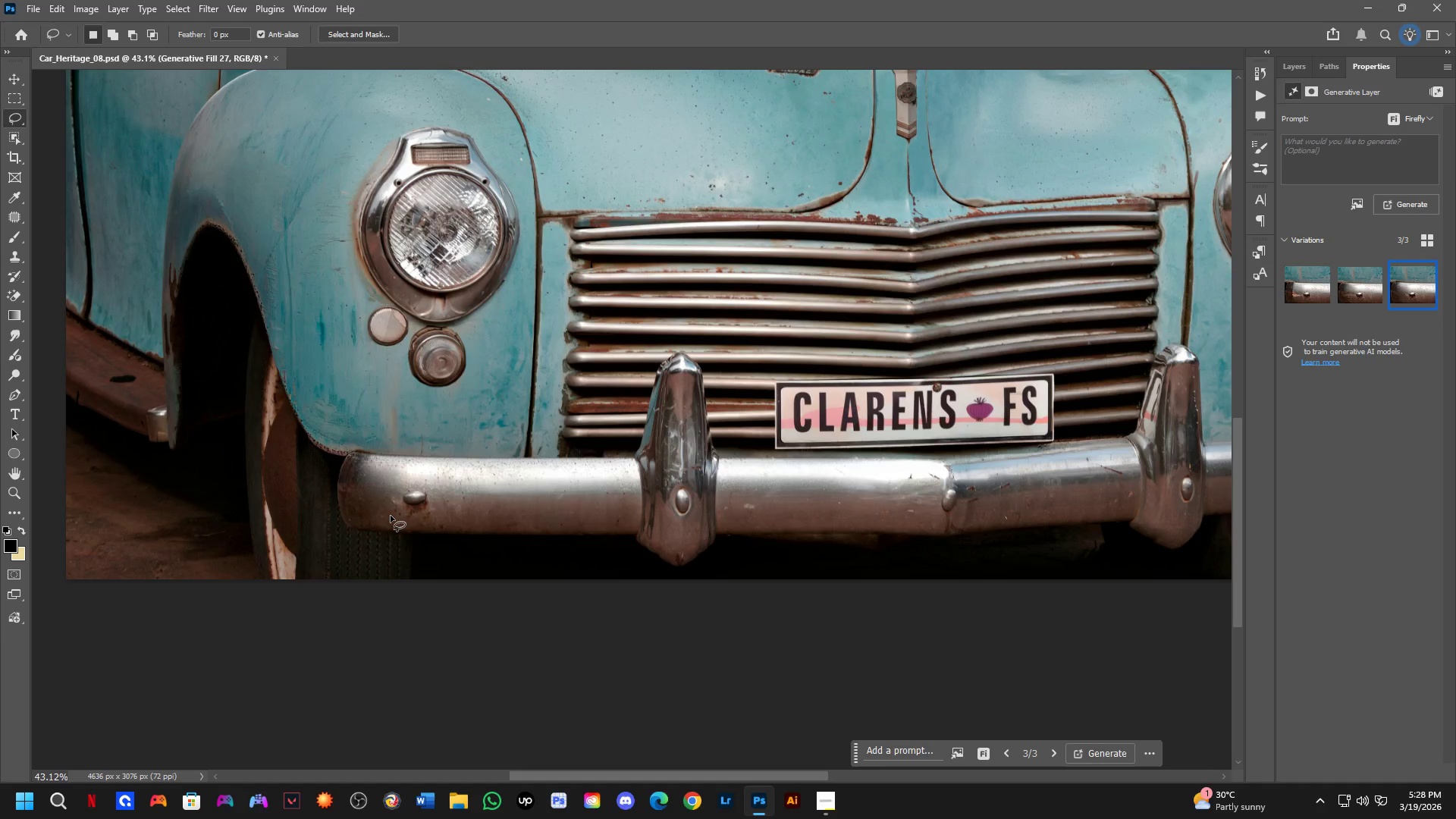 
left_click([1397, 293])
 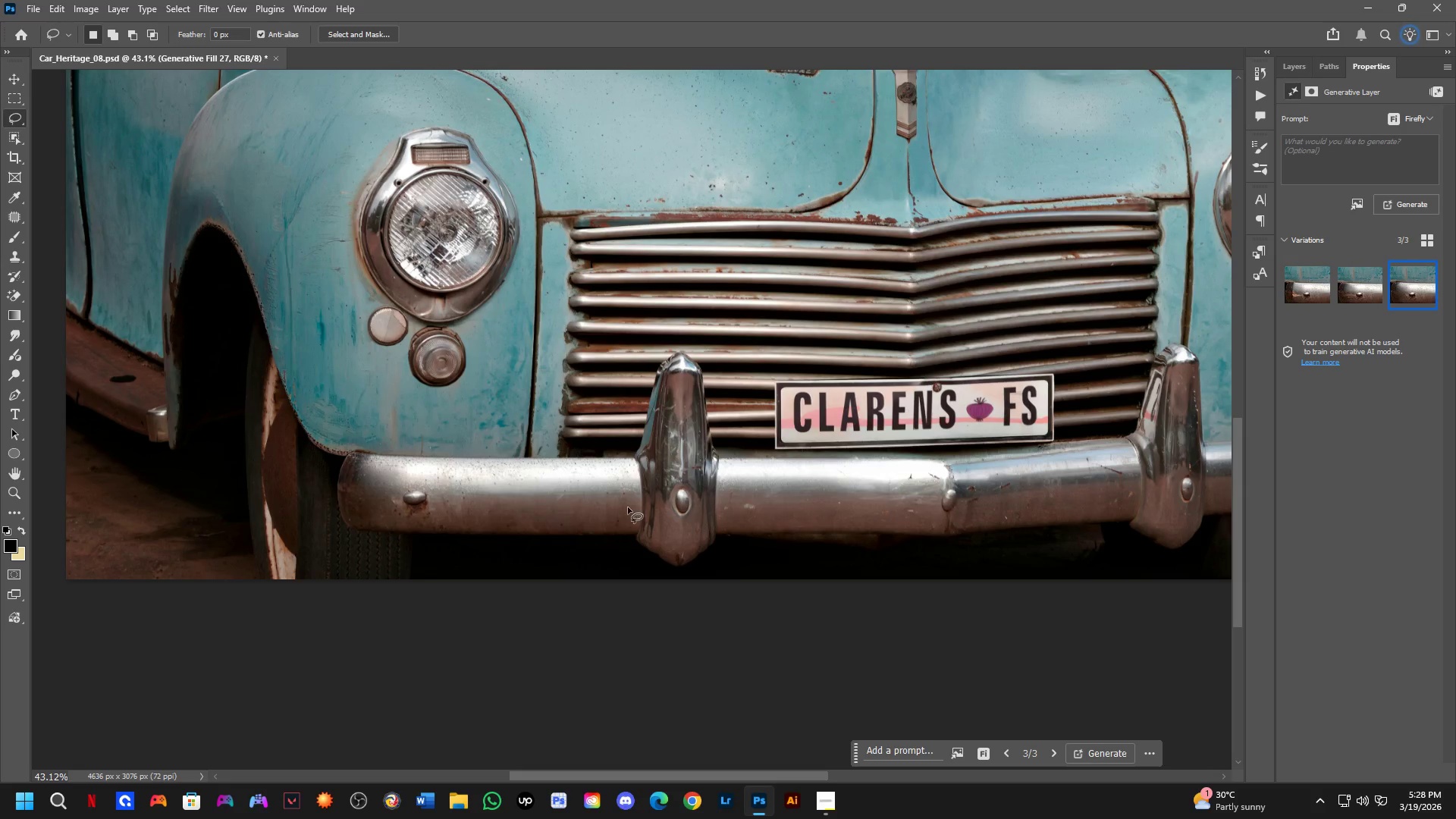 
key(Shift+ShiftLeft)
 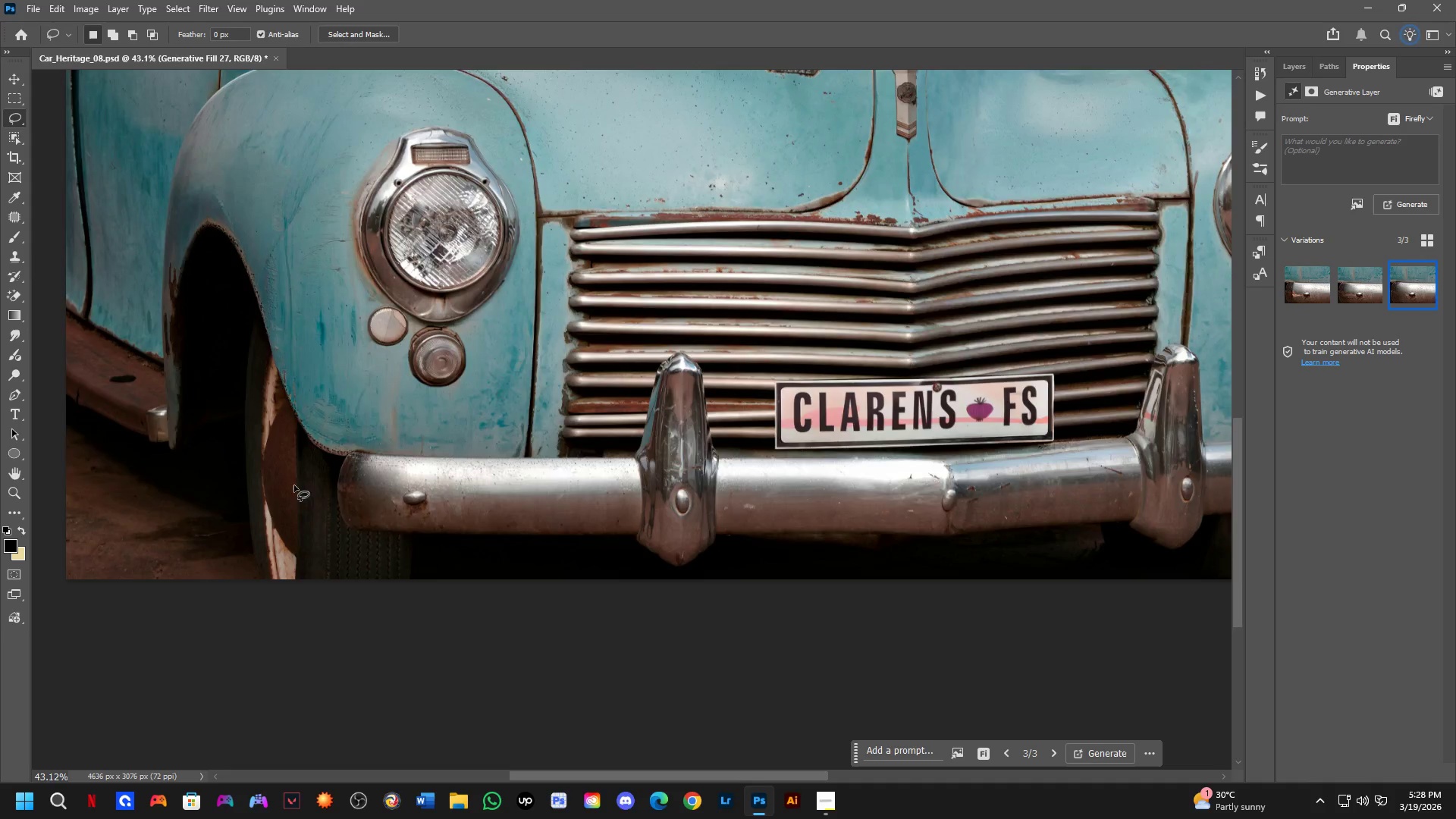 
scroll: coordinate [291, 483], scroll_direction: up, amount: 2.0
 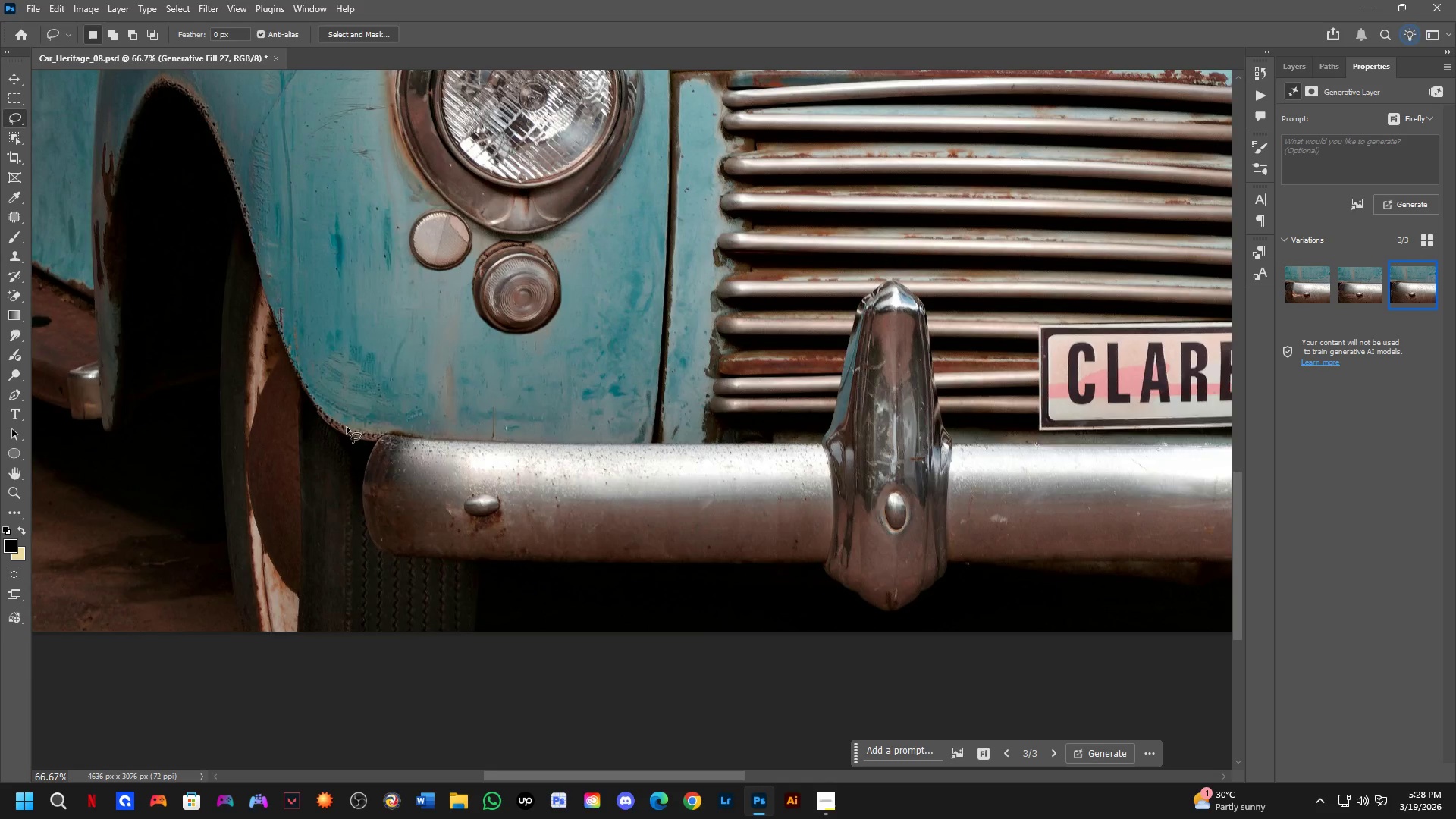 
left_click_drag(start_coordinate=[360, 424], to_coordinate=[413, 426])
 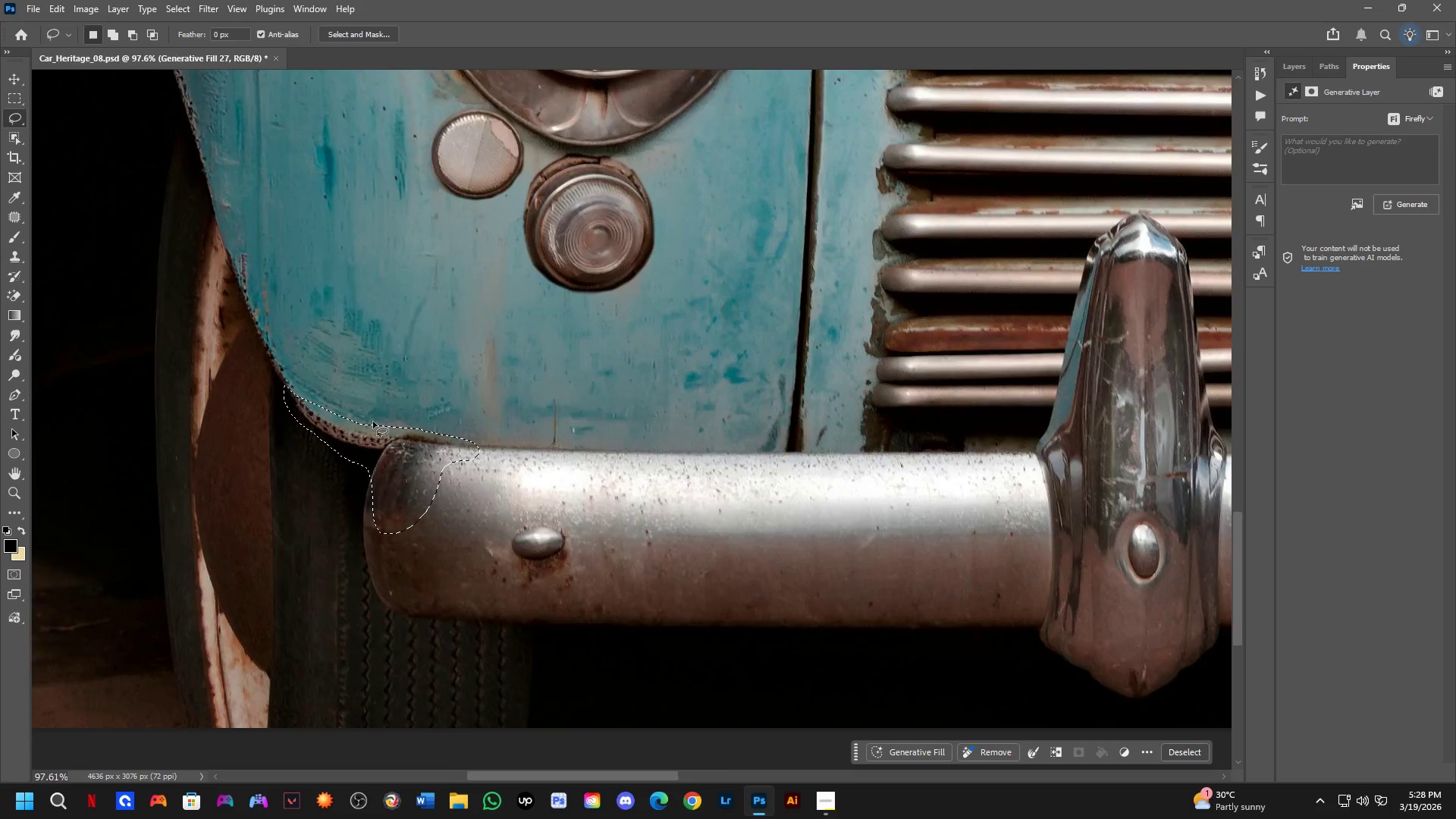 
scroll: coordinate [359, 425], scroll_direction: up, amount: 4.0
 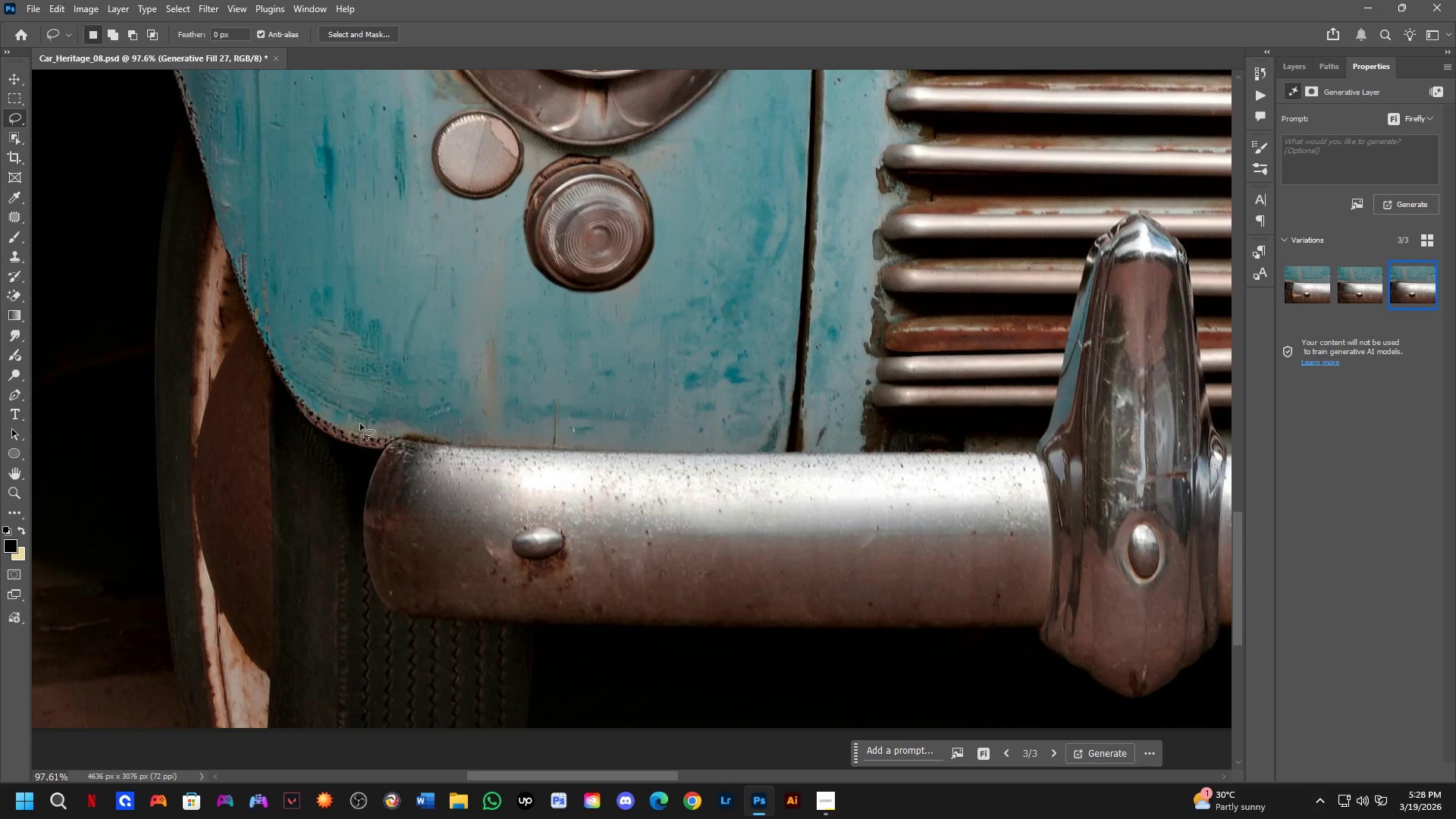 
hold_key(key=Space, duration=0.55)
 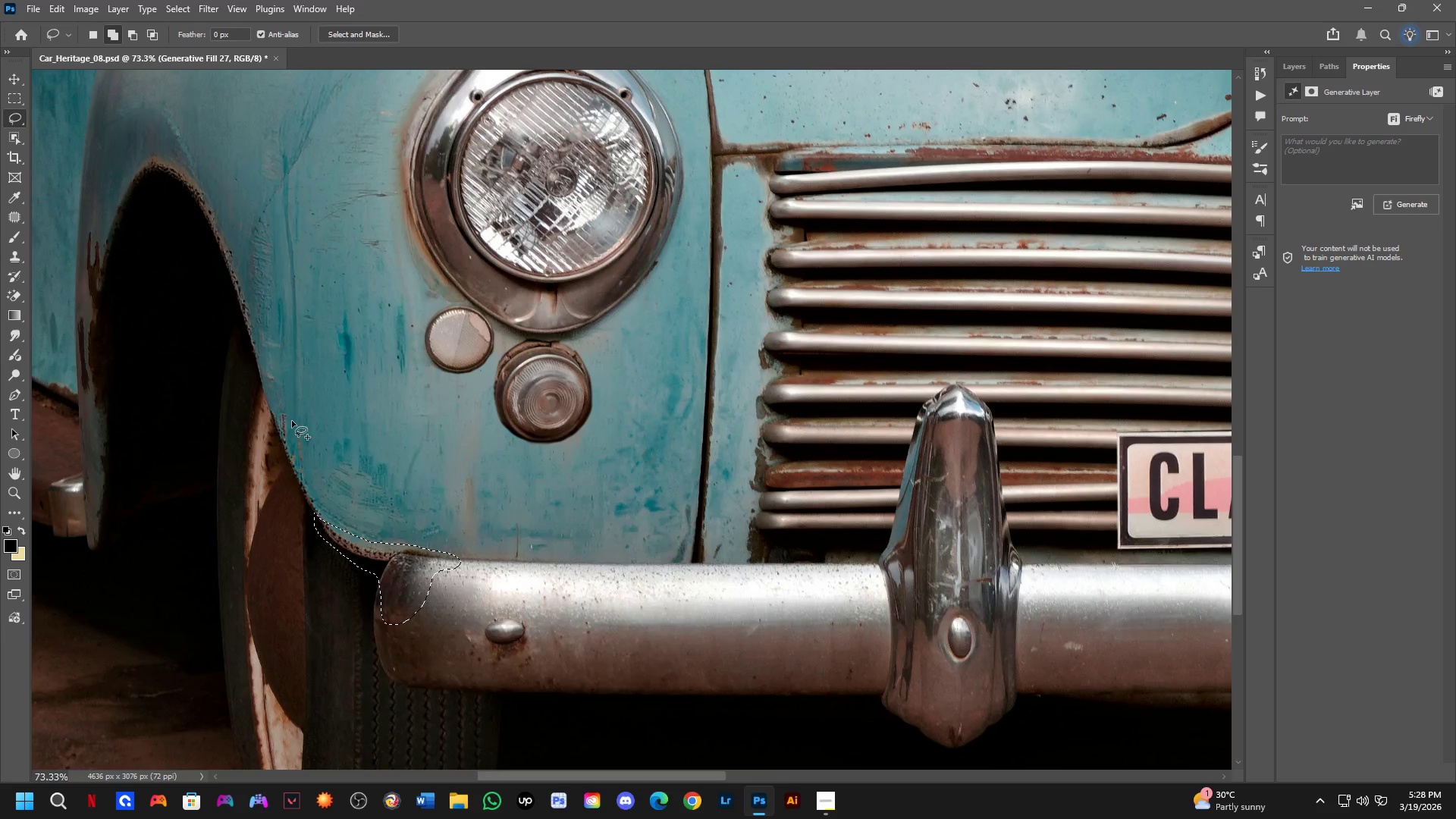 
left_click_drag(start_coordinate=[417, 411], to_coordinate=[425, 529])
 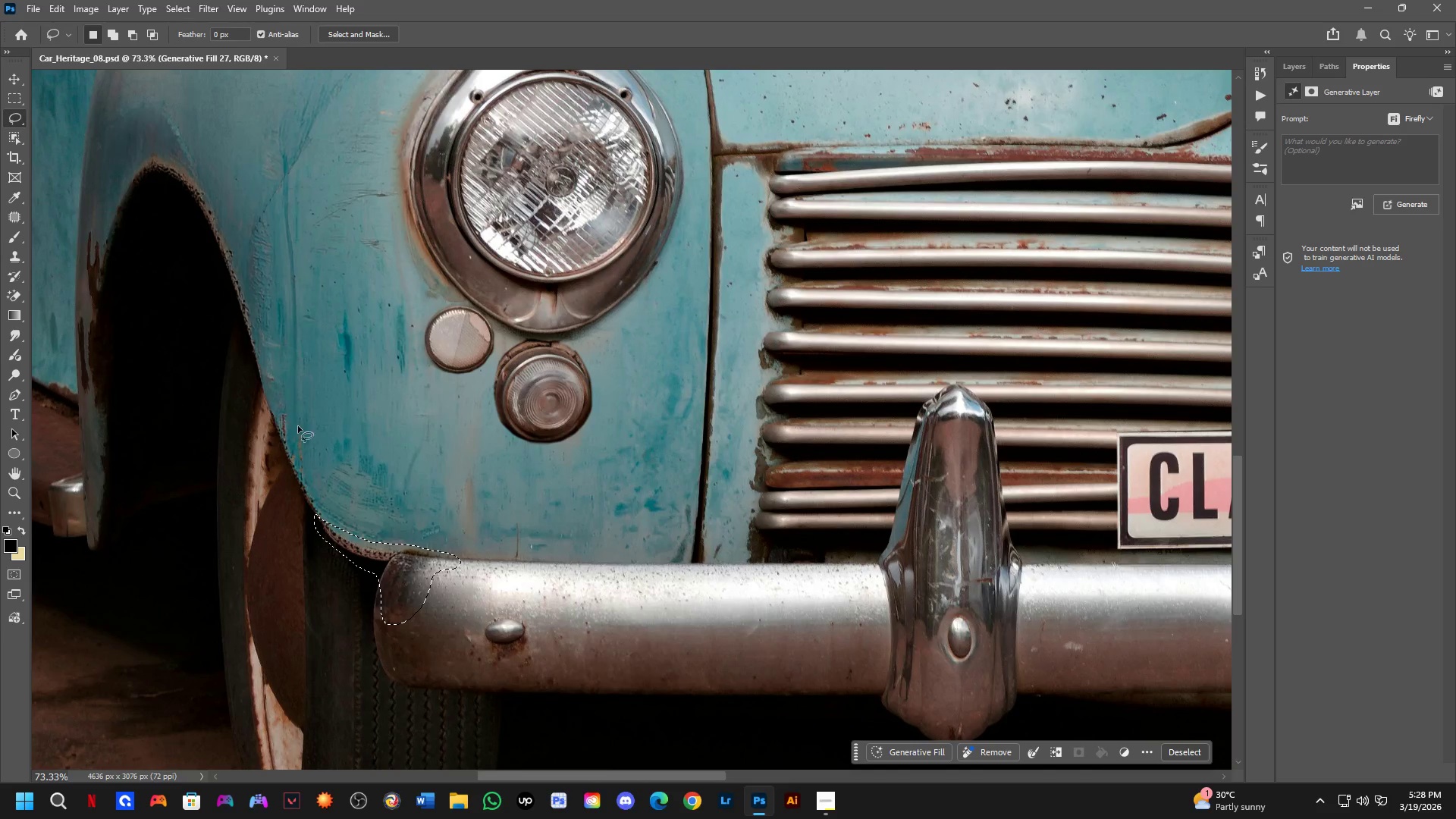 
scroll: coordinate [373, 422], scroll_direction: down, amount: 3.0
 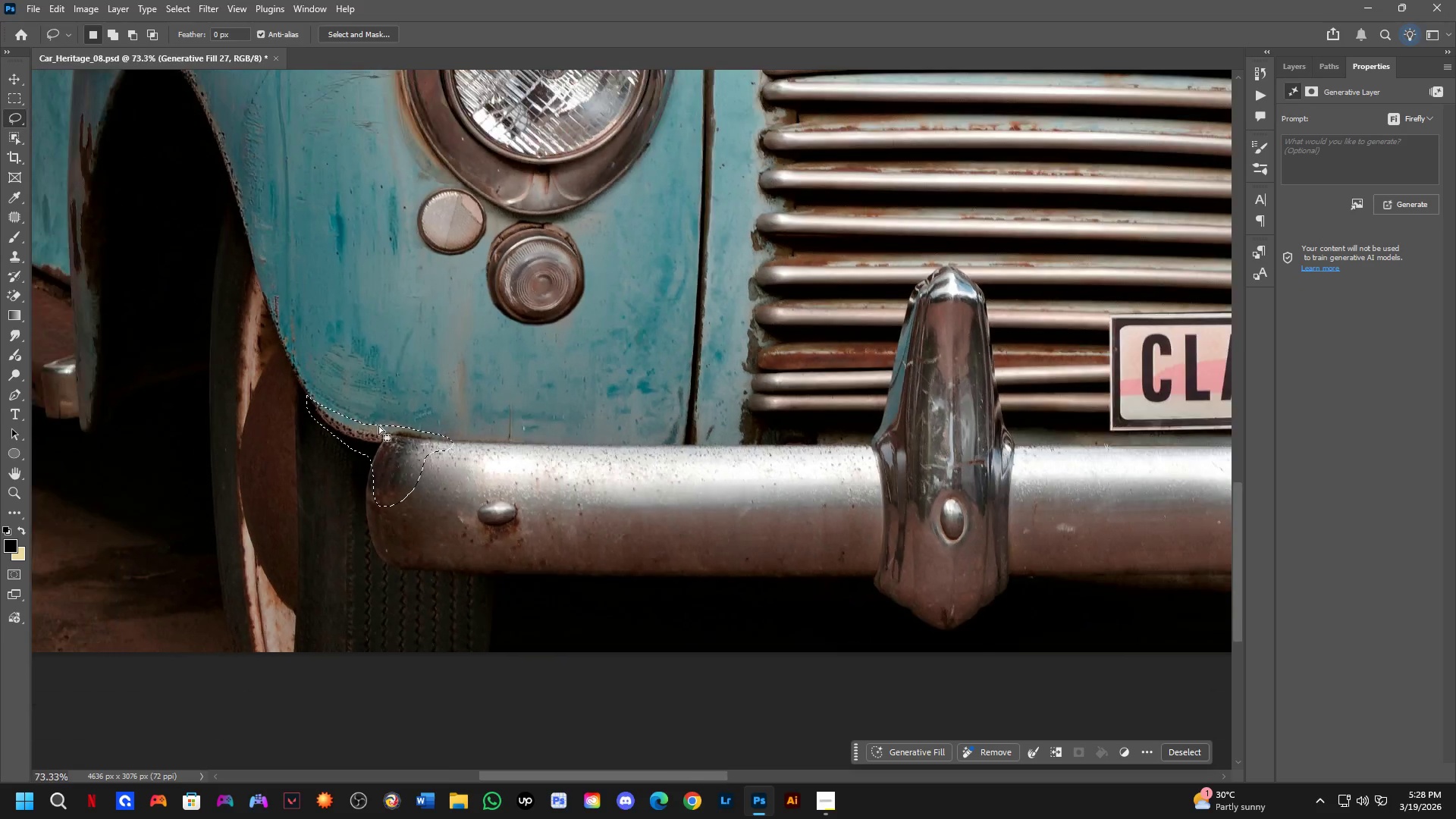 
key(Shift+ShiftLeft)
 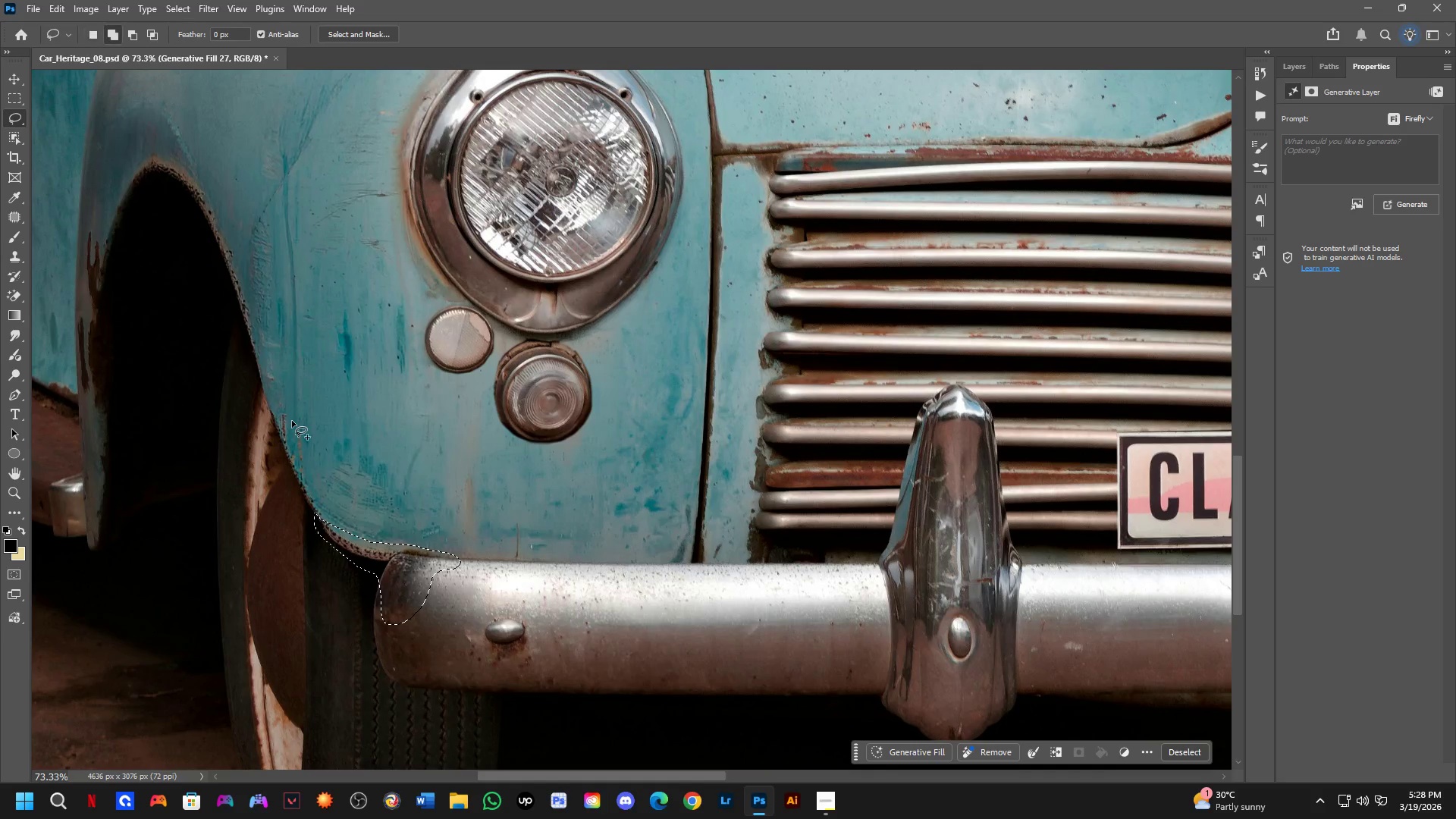 
left_click_drag(start_coordinate=[292, 421], to_coordinate=[331, 418])
 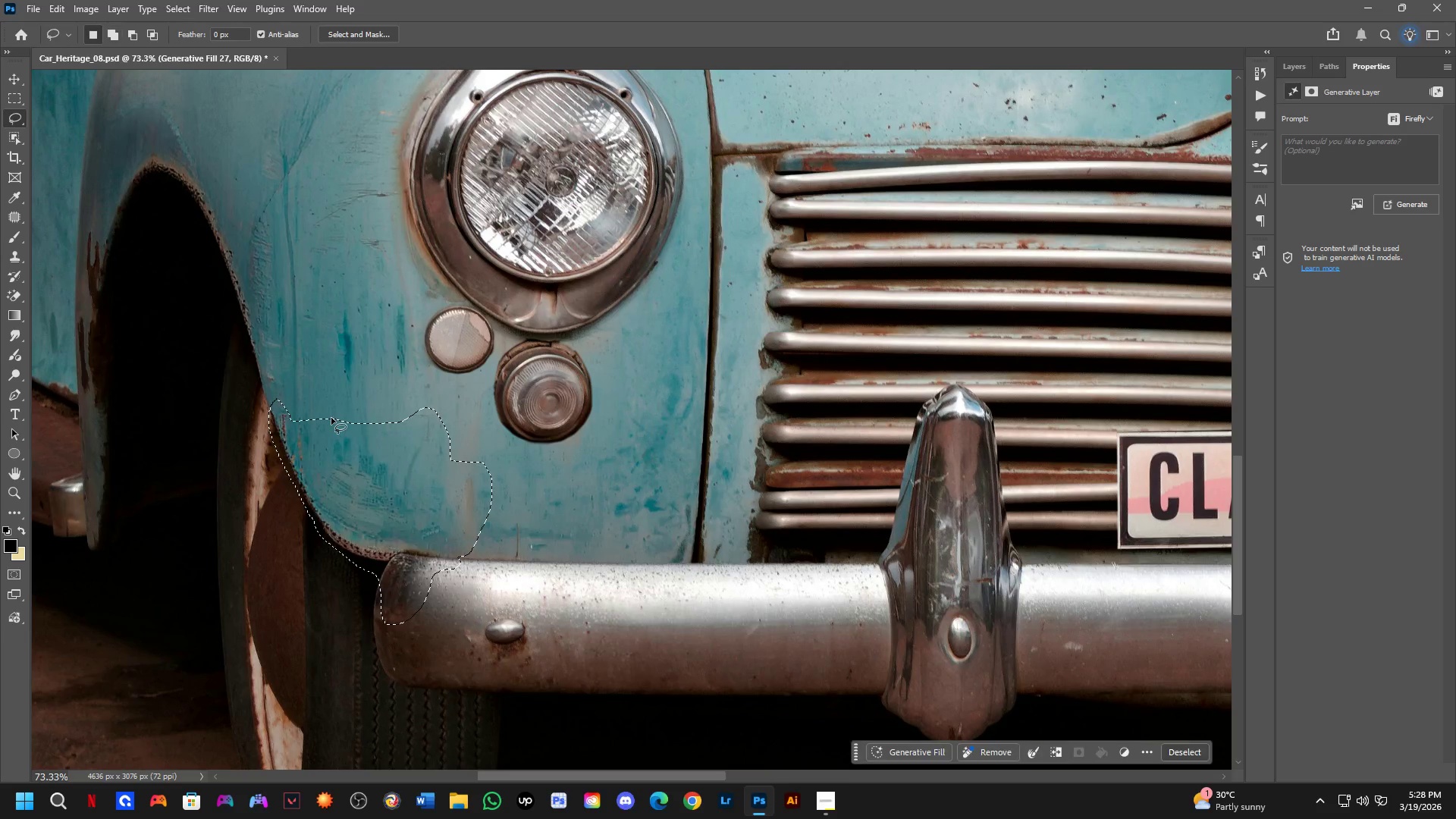 
hold_key(key=Space, duration=0.53)
 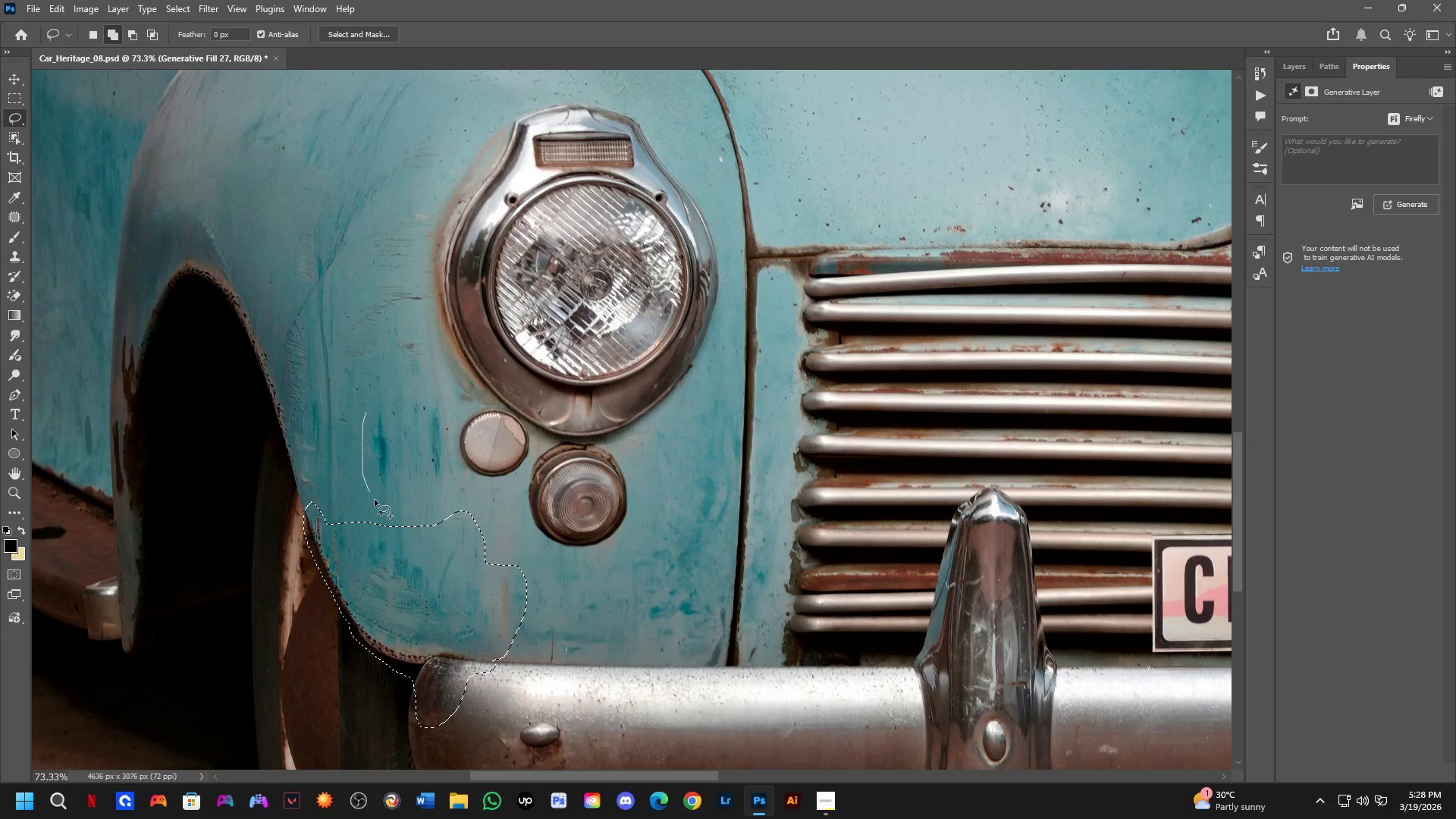 
left_click_drag(start_coordinate=[339, 423], to_coordinate=[374, 526])
 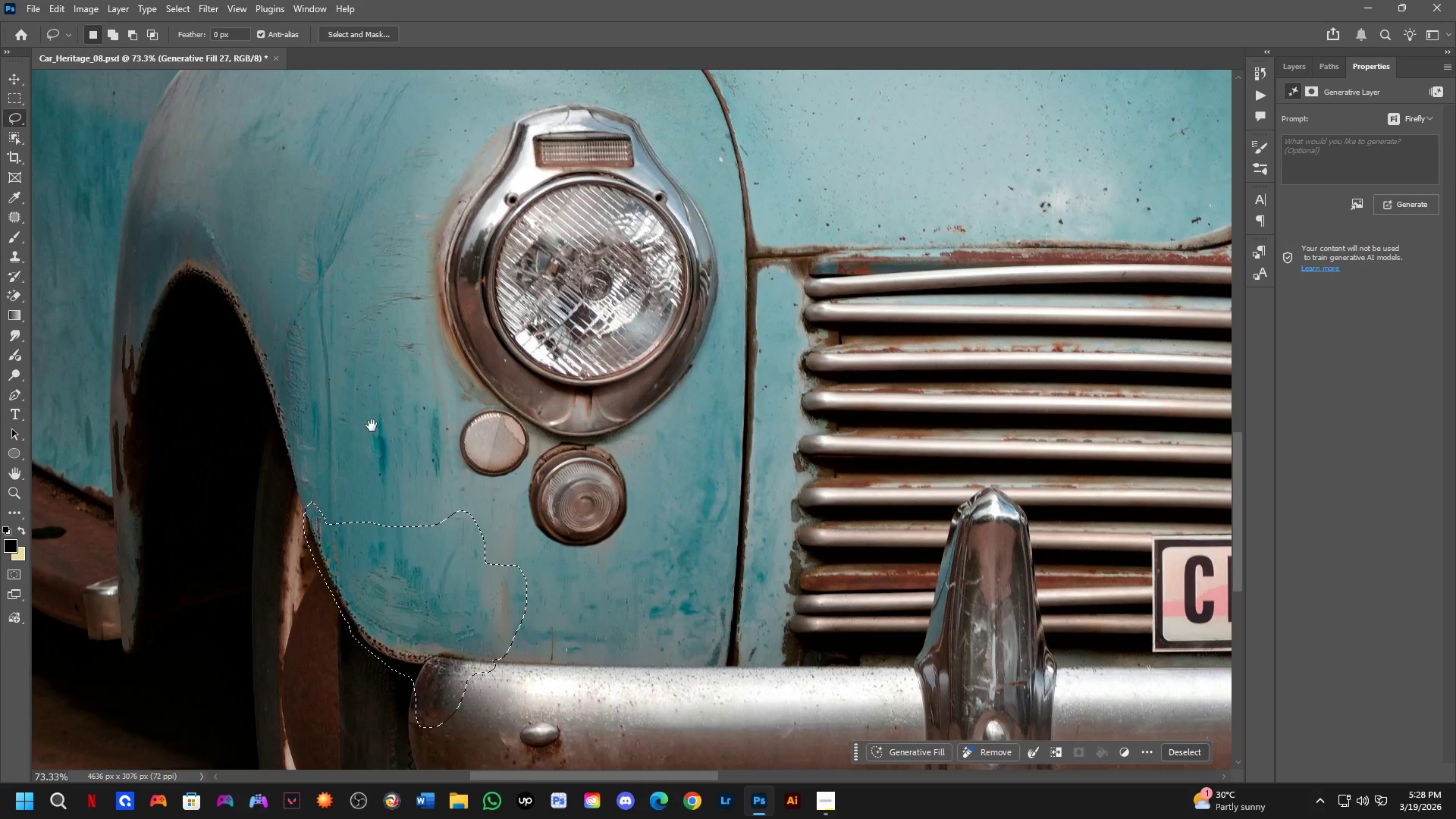 
key(Shift+ShiftLeft)
 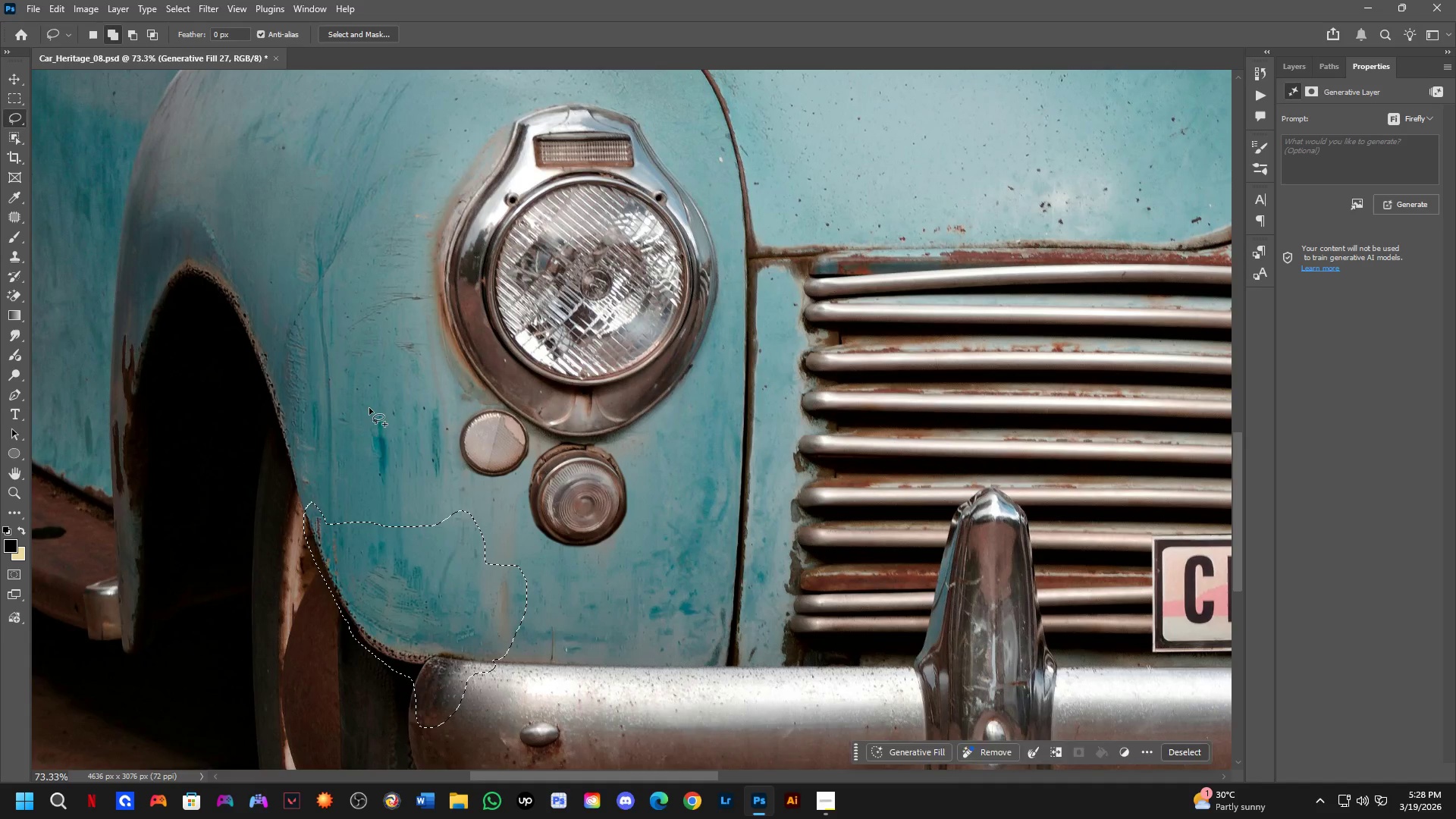 
left_click_drag(start_coordinate=[366, 413], to_coordinate=[388, 391])
 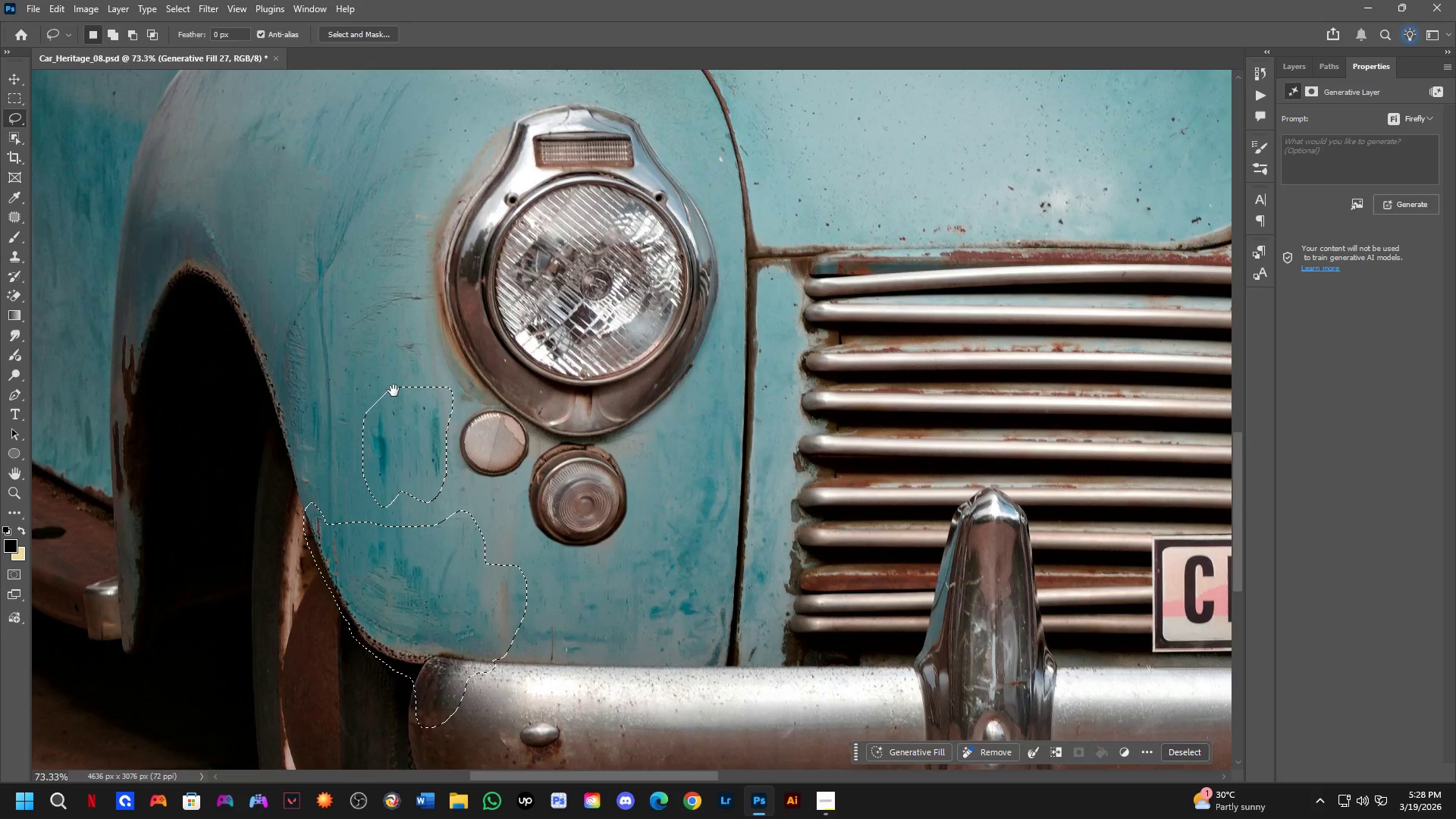 
hold_key(key=Space, duration=0.56)
 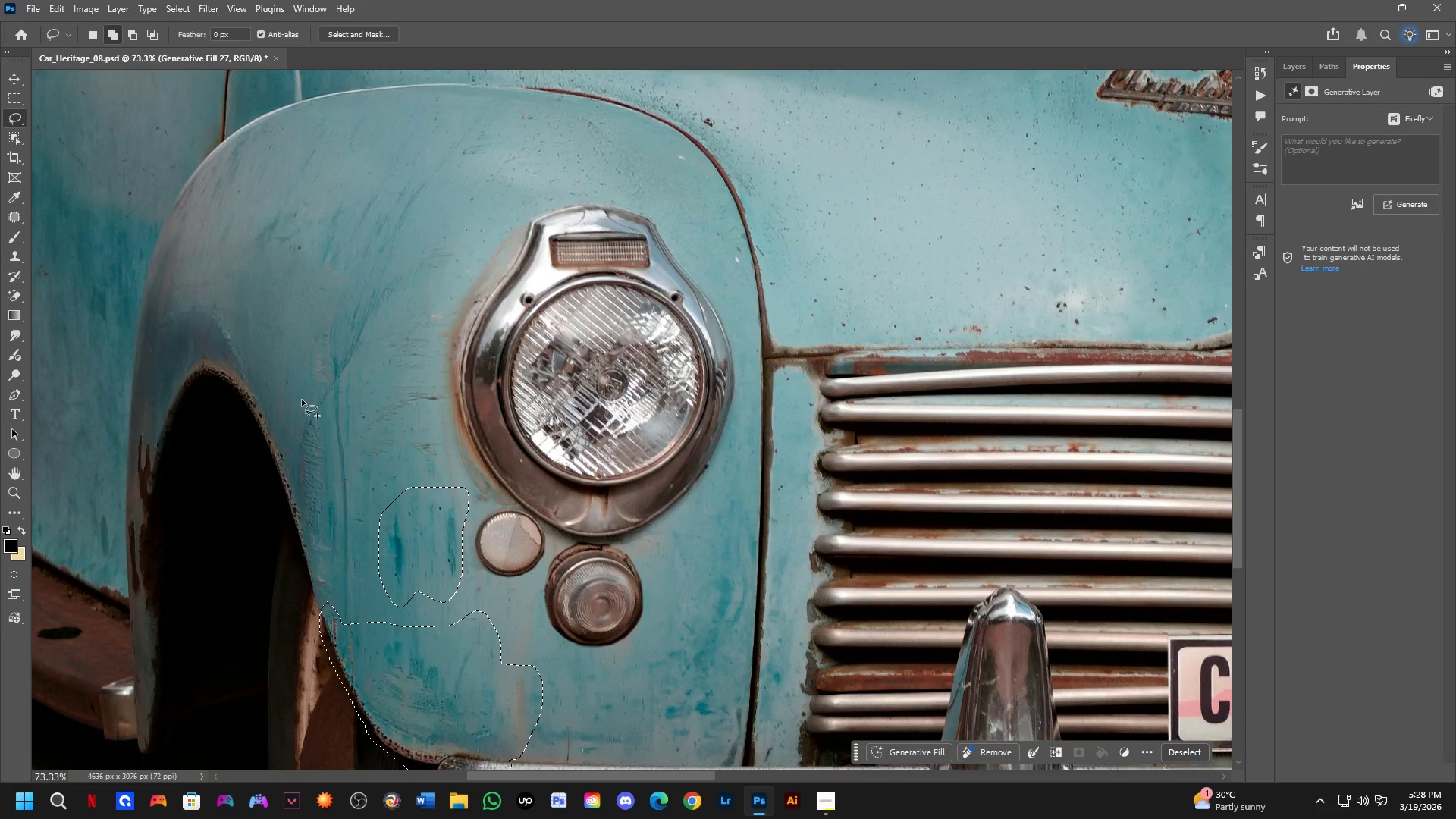 
left_click_drag(start_coordinate=[400, 384], to_coordinate=[416, 485])
 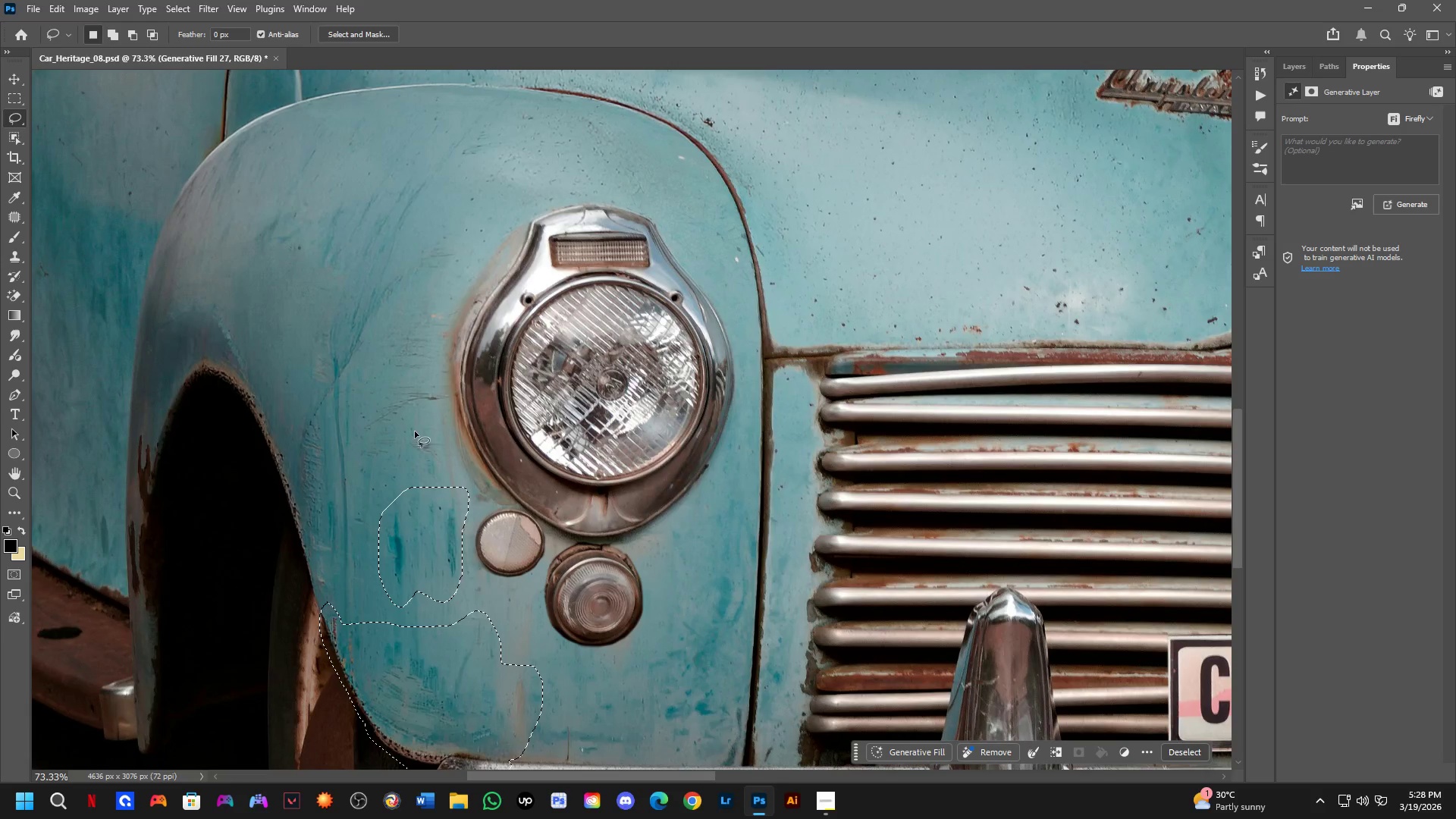 
hold_key(key=ShiftLeft, duration=0.72)
left_click_drag(start_coordinate=[300, 400], to_coordinate=[320, 433])
 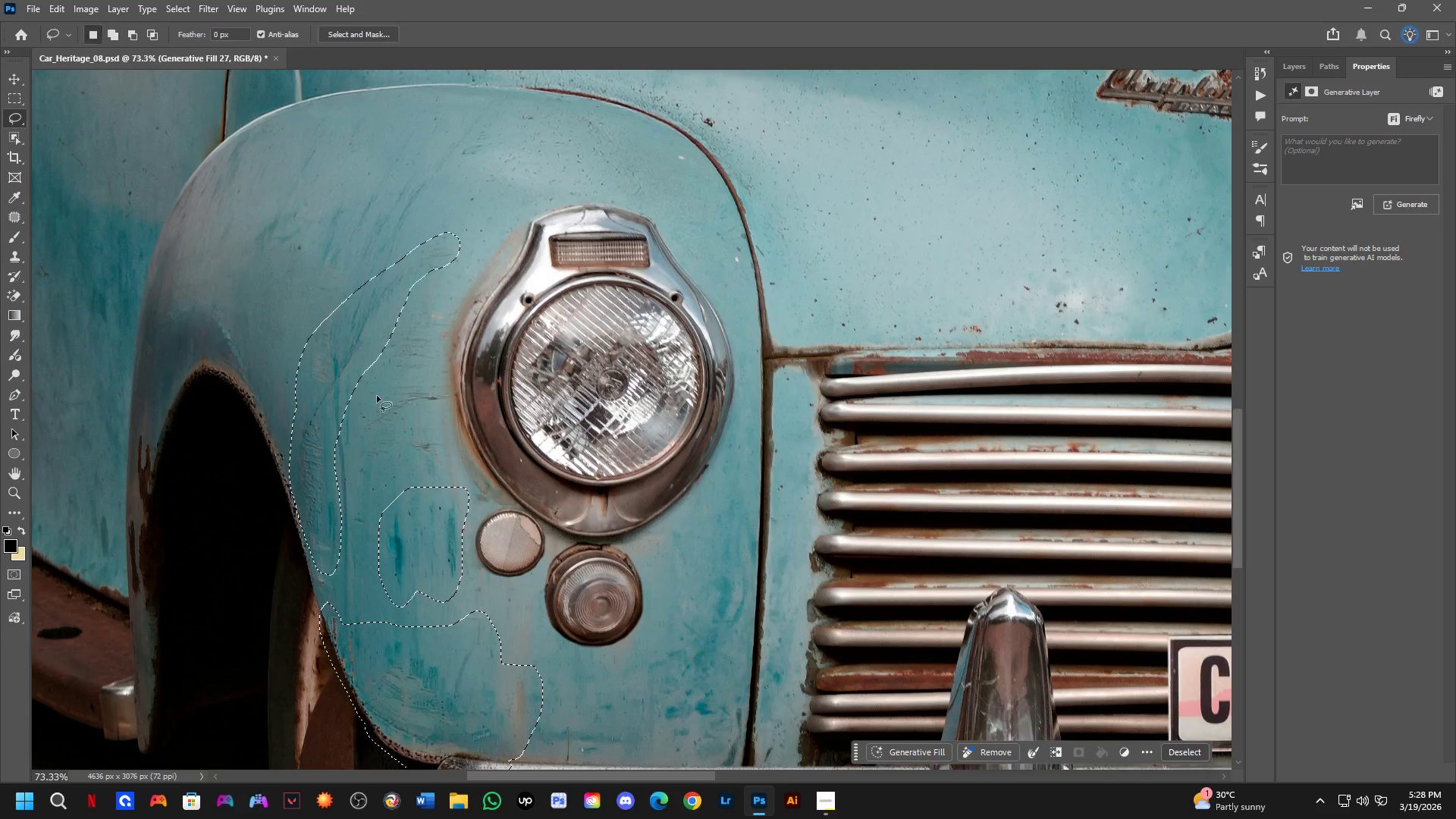 
hold_key(key=ShiftLeft, duration=0.33)
left_click_drag(start_coordinate=[369, 385], to_coordinate=[398, 437])
 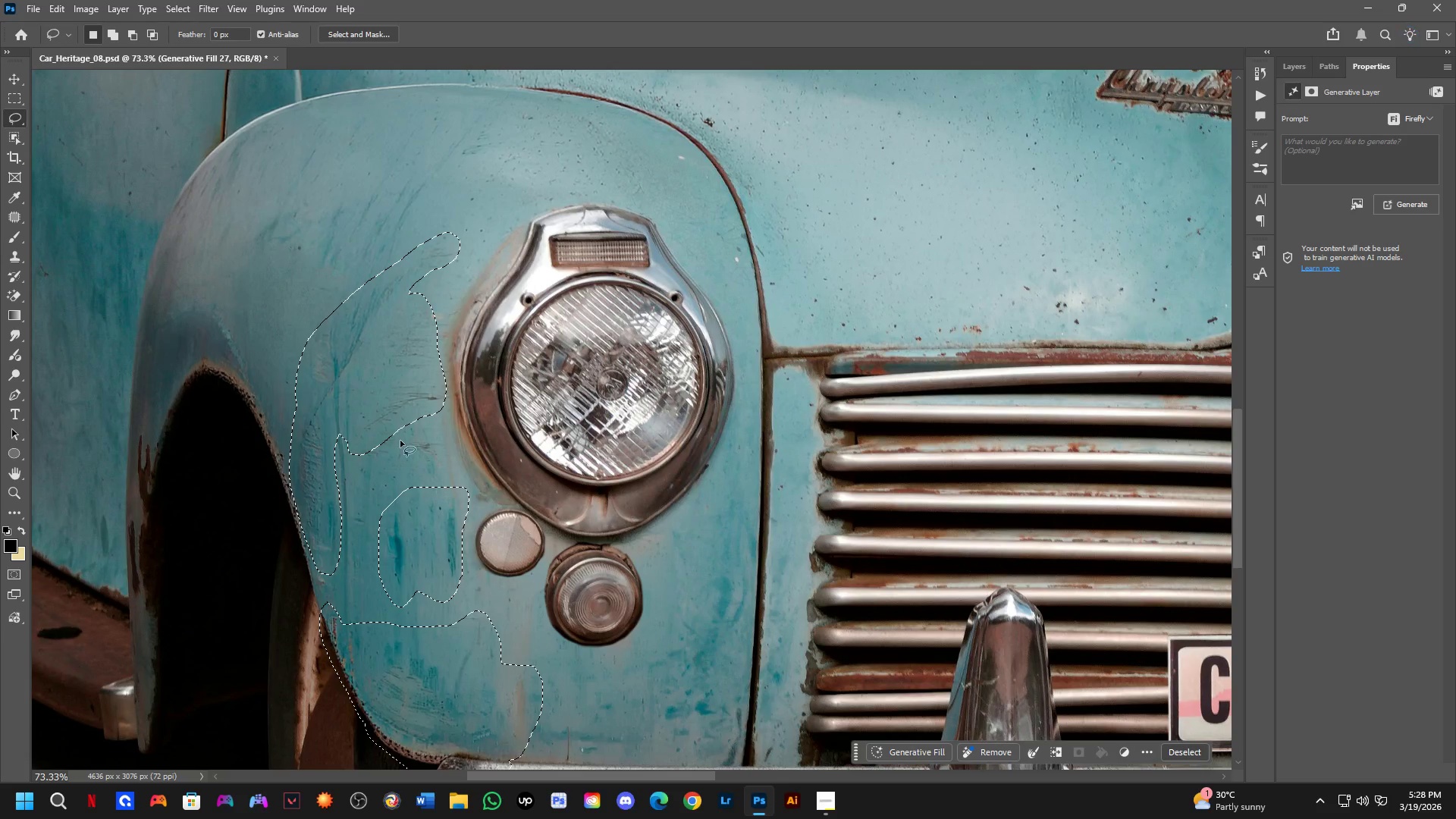 
key(Shift+ShiftLeft)
 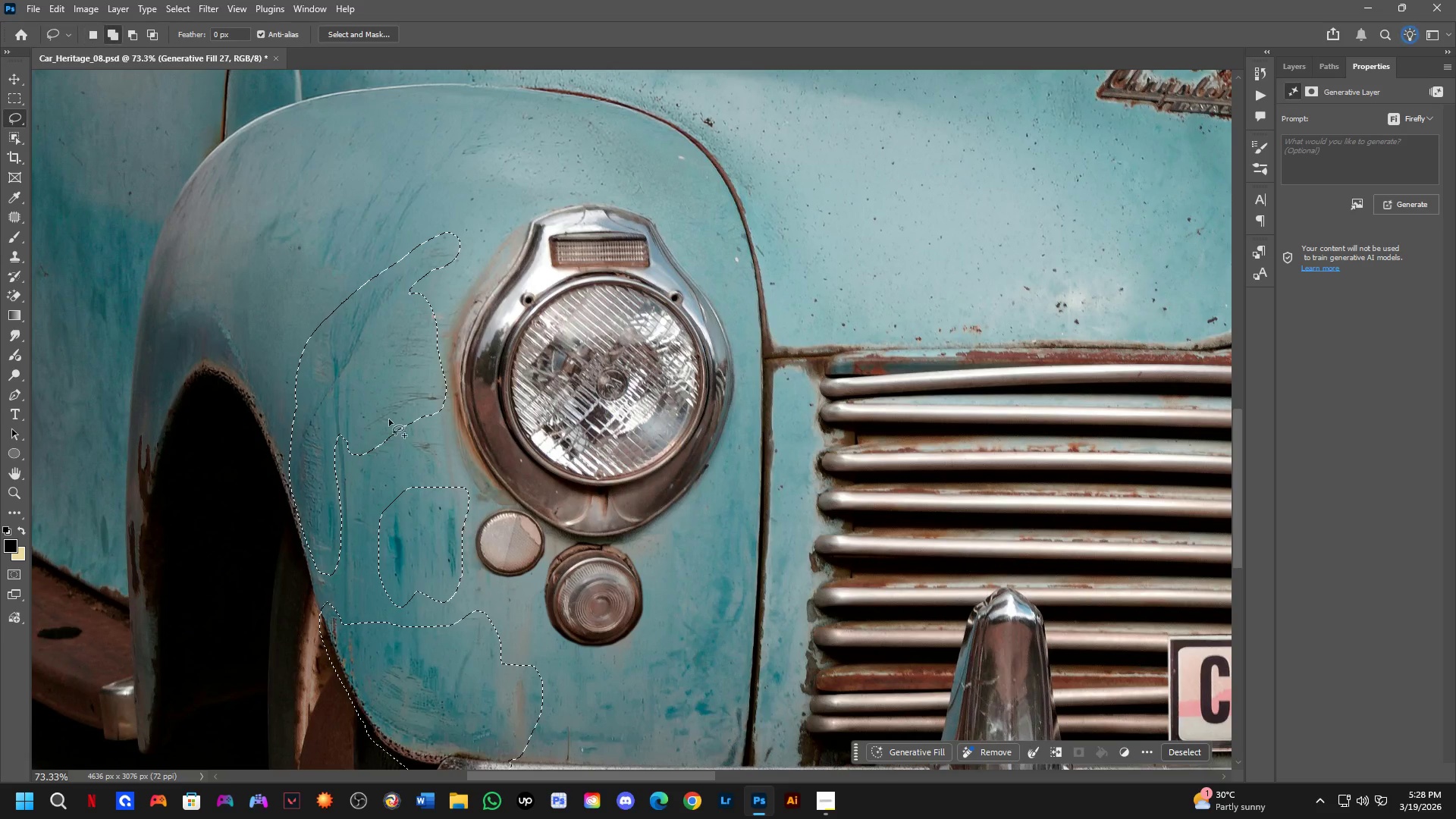 
left_click_drag(start_coordinate=[389, 419], to_coordinate=[431, 416])
 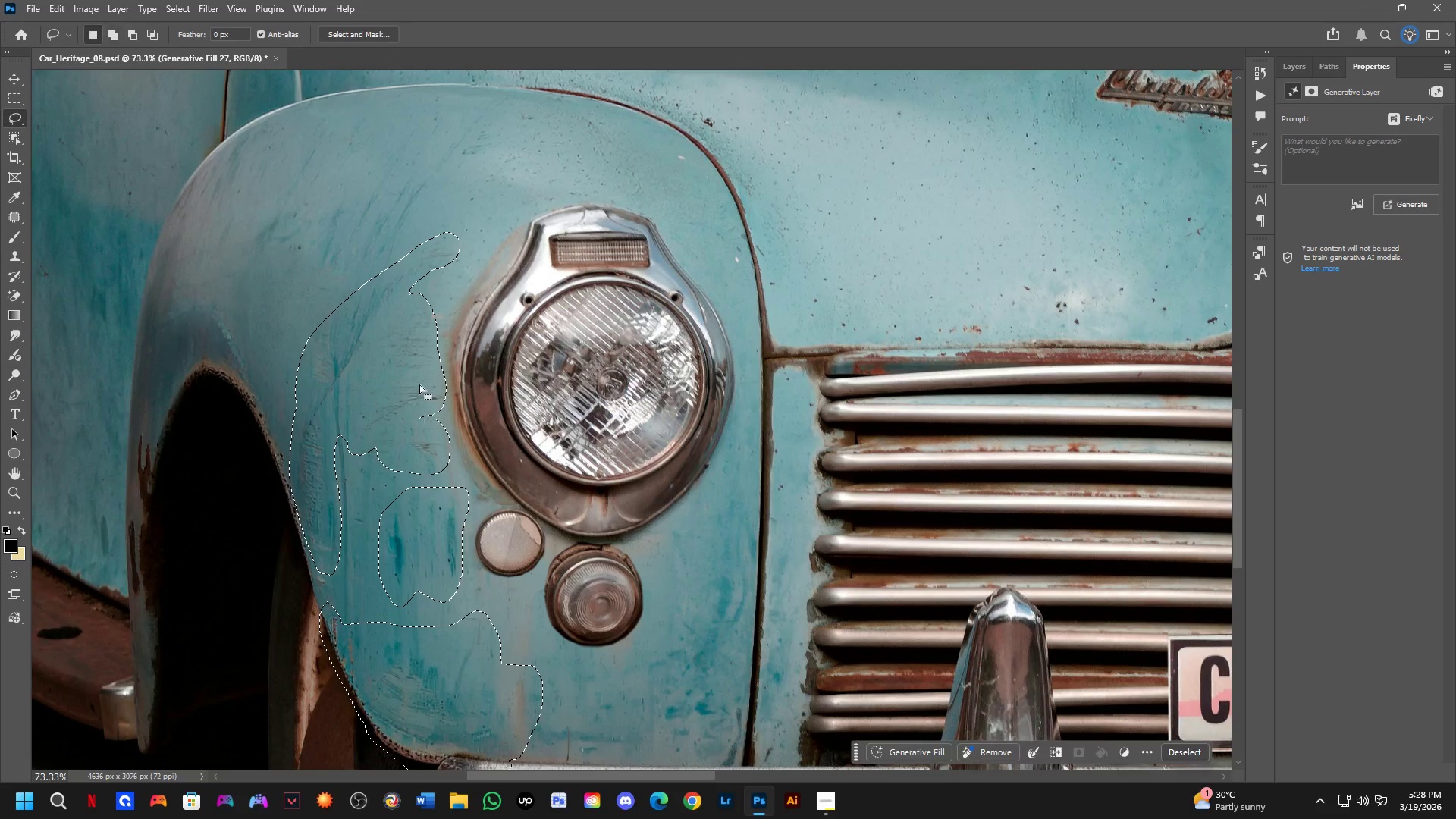 
hold_key(key=Space, duration=0.62)
 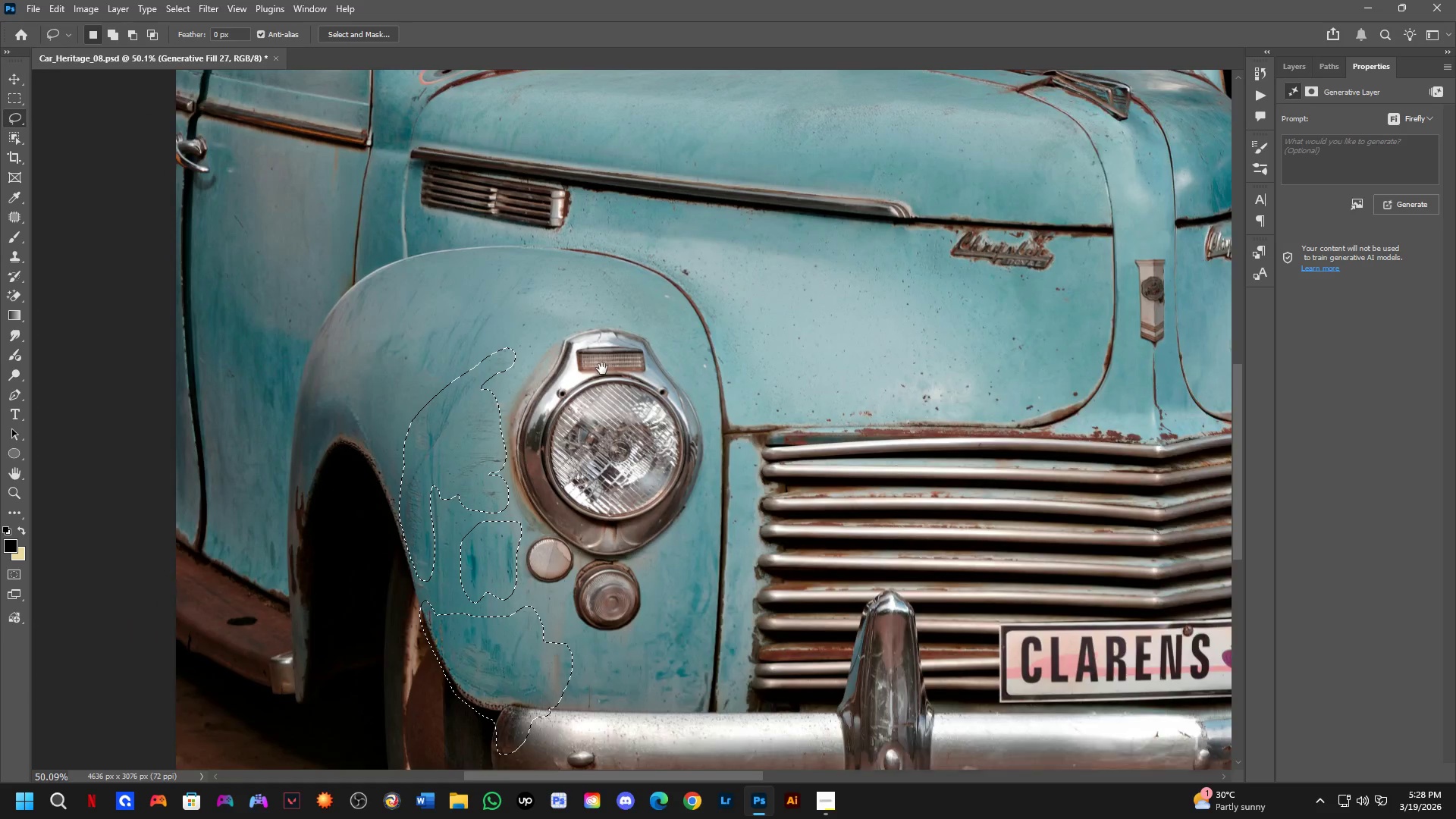 
left_click_drag(start_coordinate=[422, 361], to_coordinate=[506, 451])
 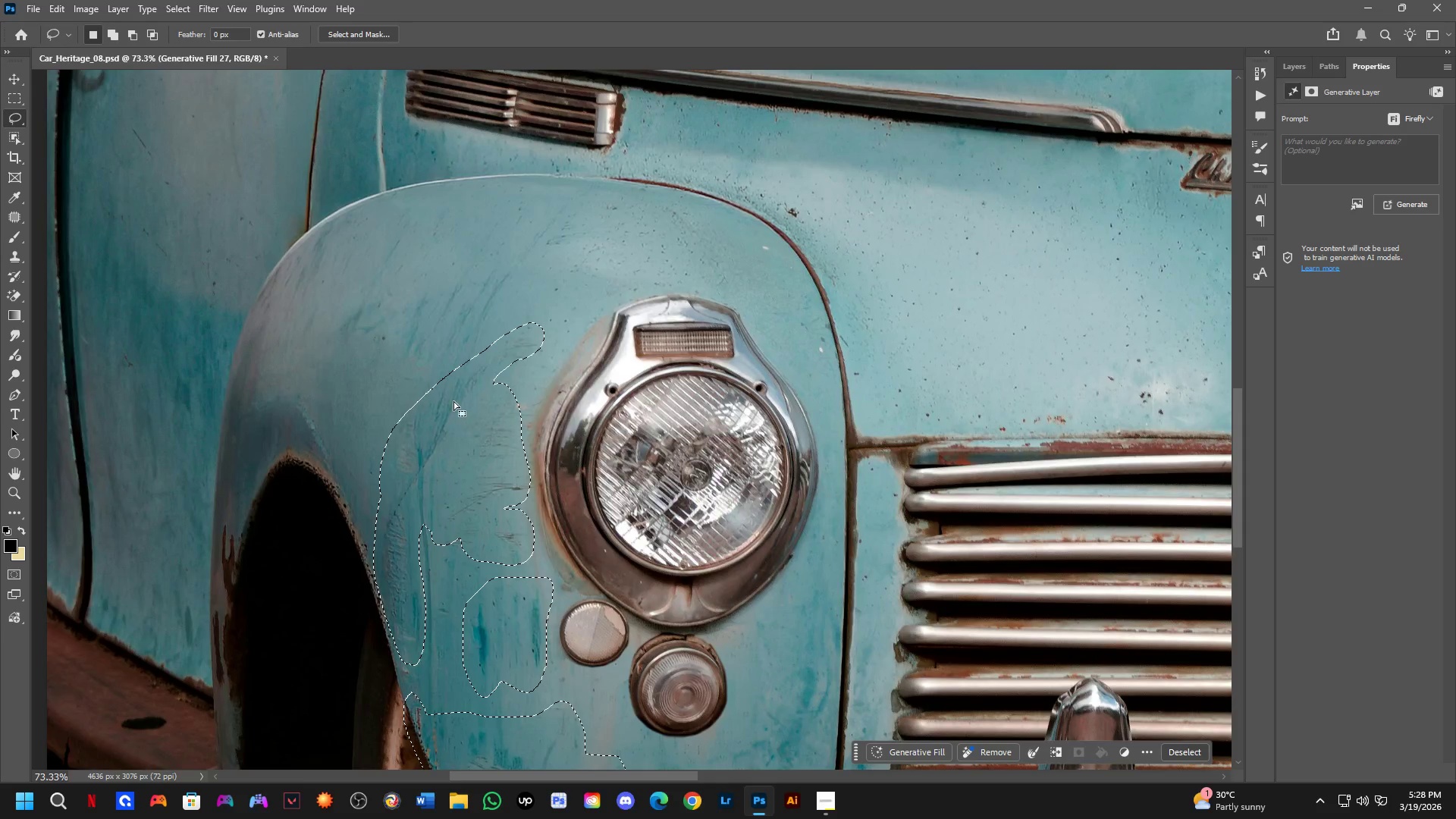 
hold_key(key=Space, duration=0.59)
 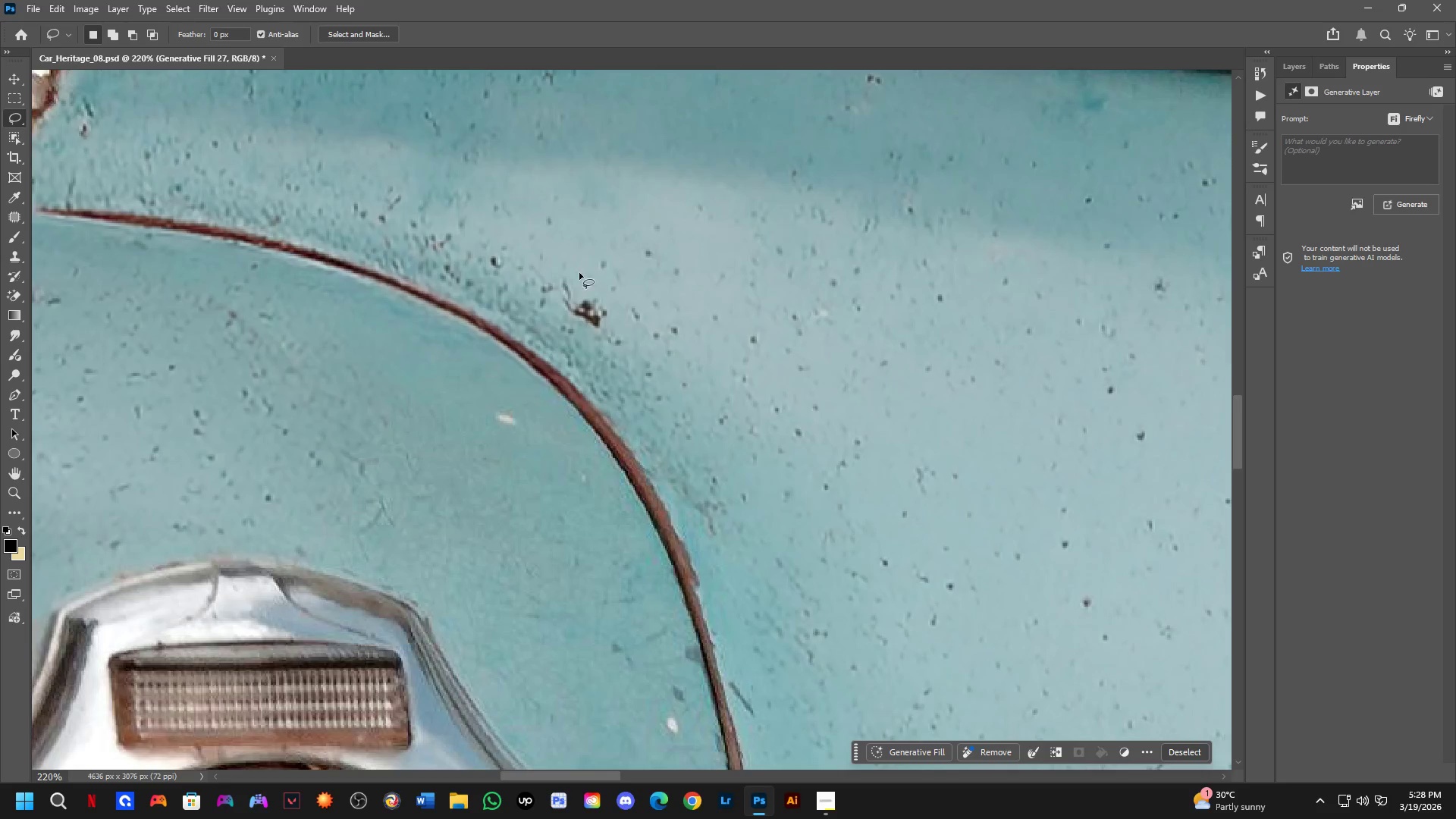 
left_click_drag(start_coordinate=[602, 369], to_coordinate=[415, 426])
 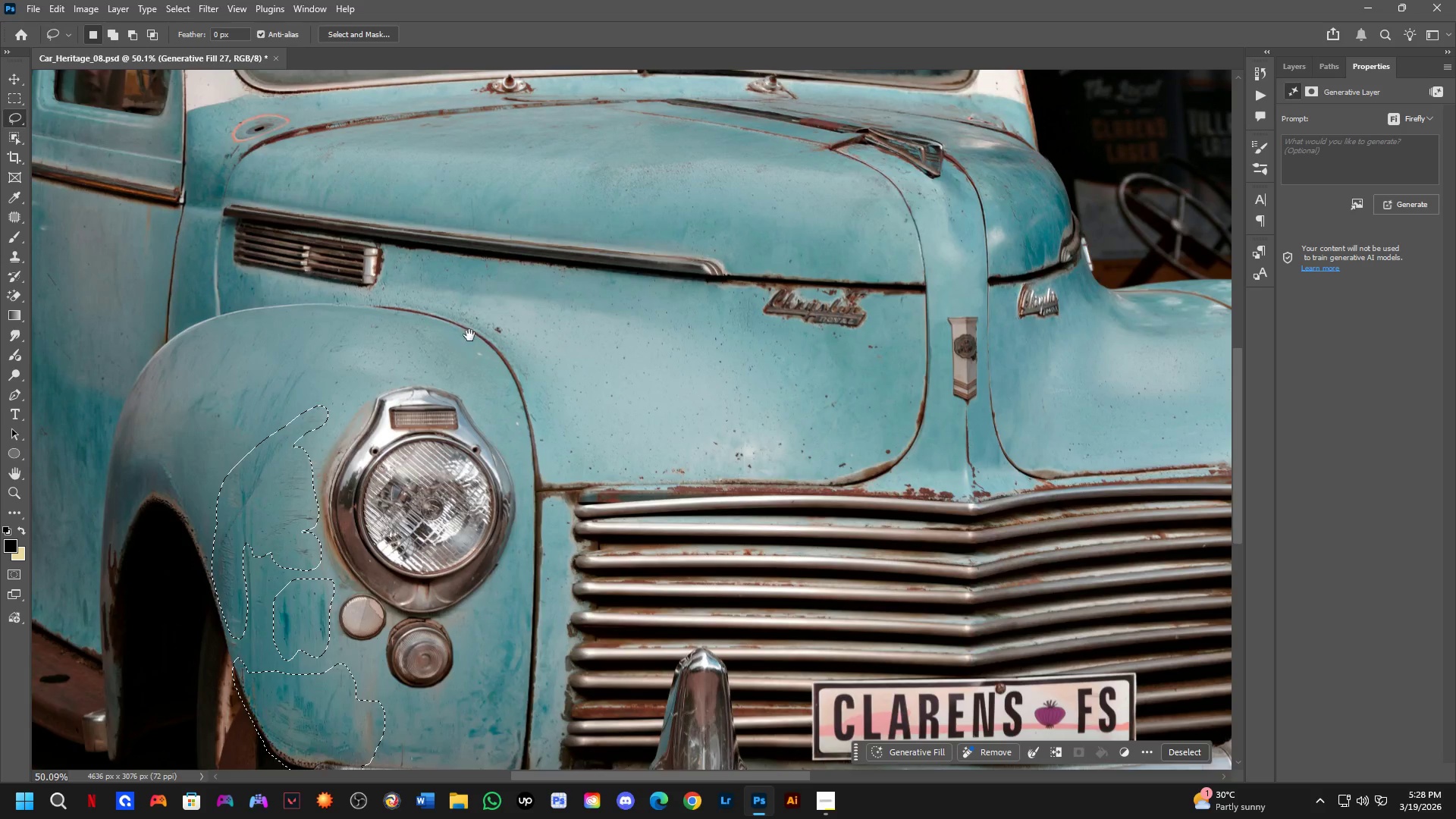 
scroll: coordinate [453, 401], scroll_direction: down, amount: 4.0
 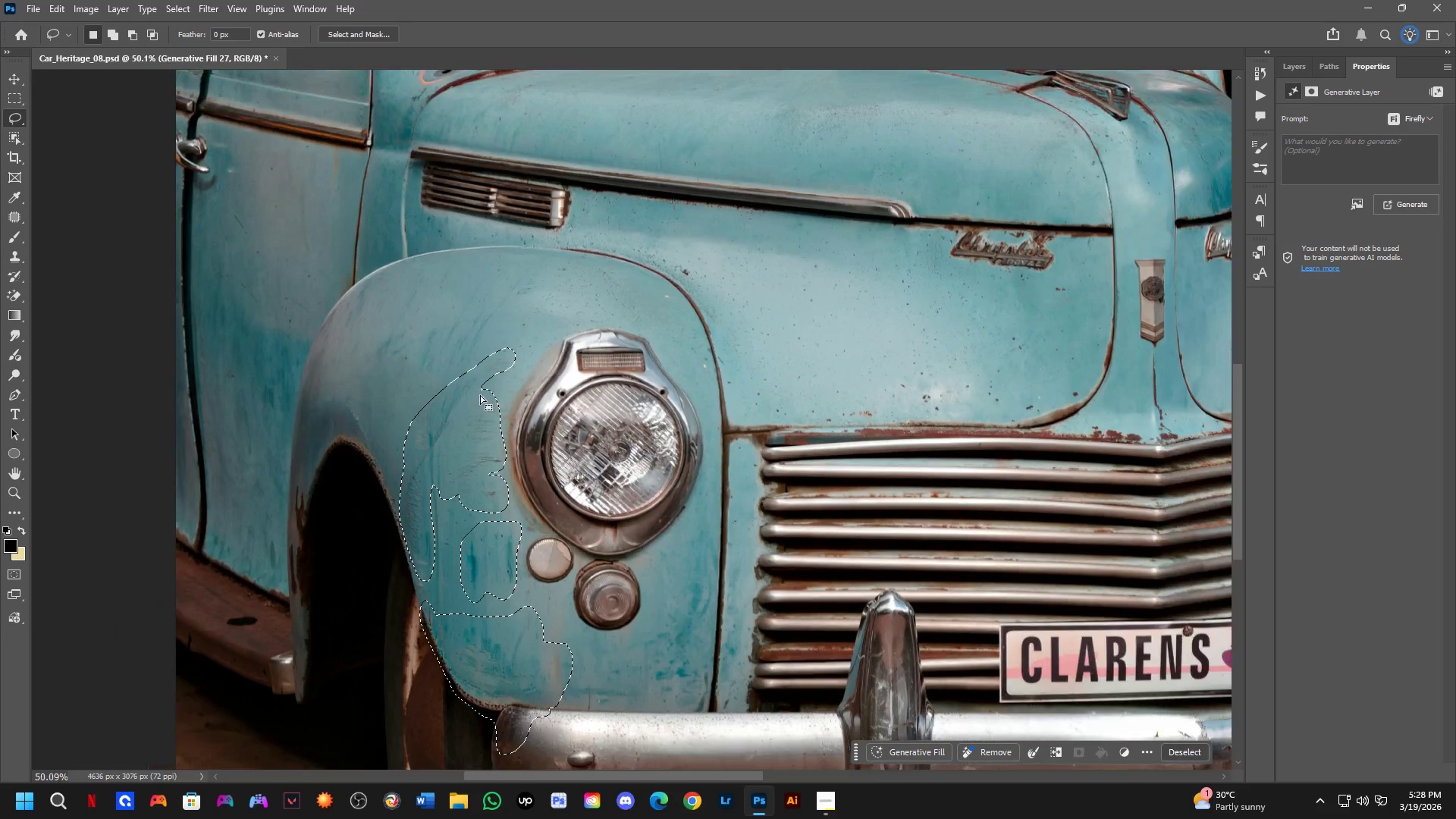 
key(Shift+ShiftLeft)
 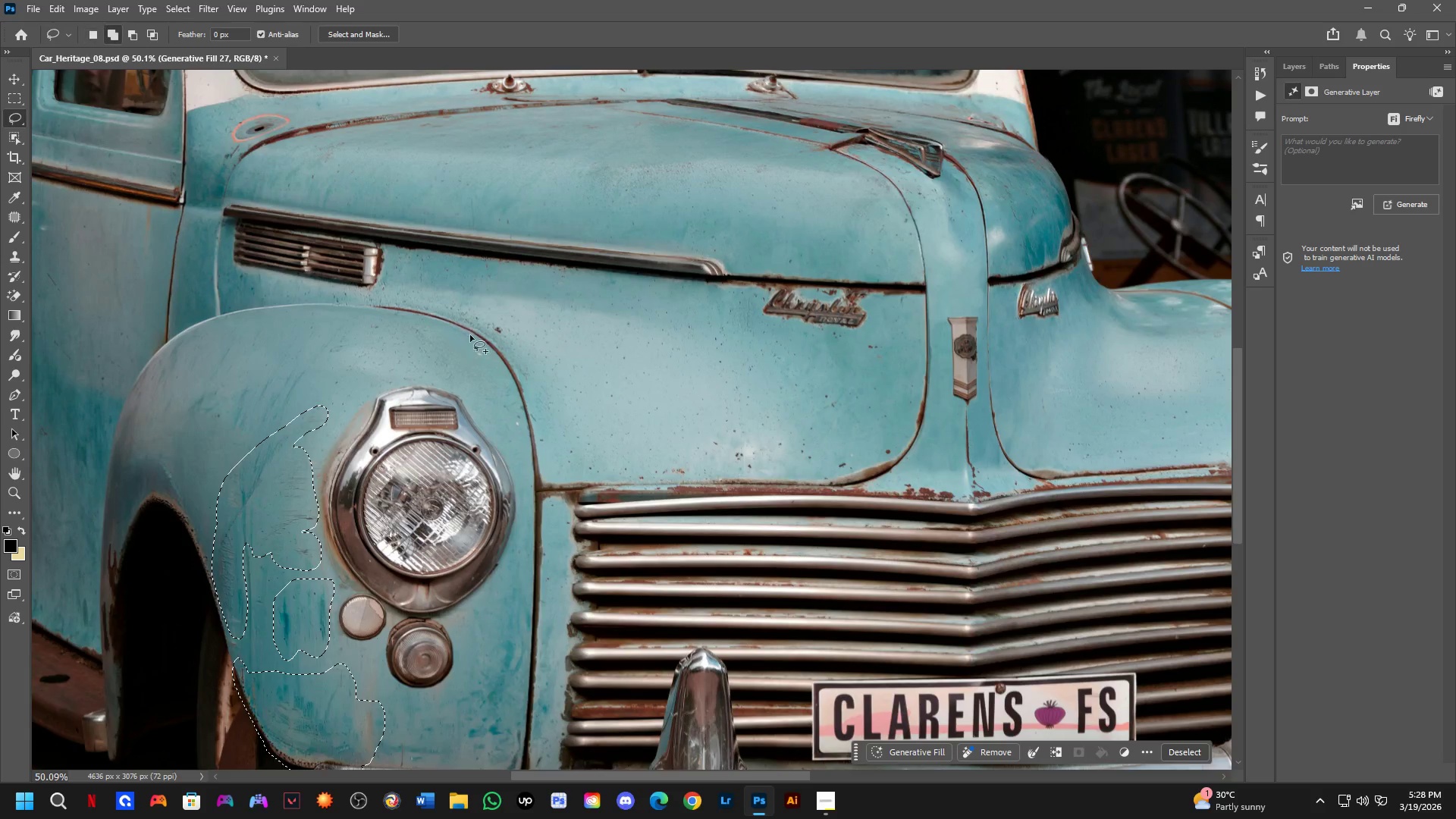 
key(Shift+ShiftLeft)
 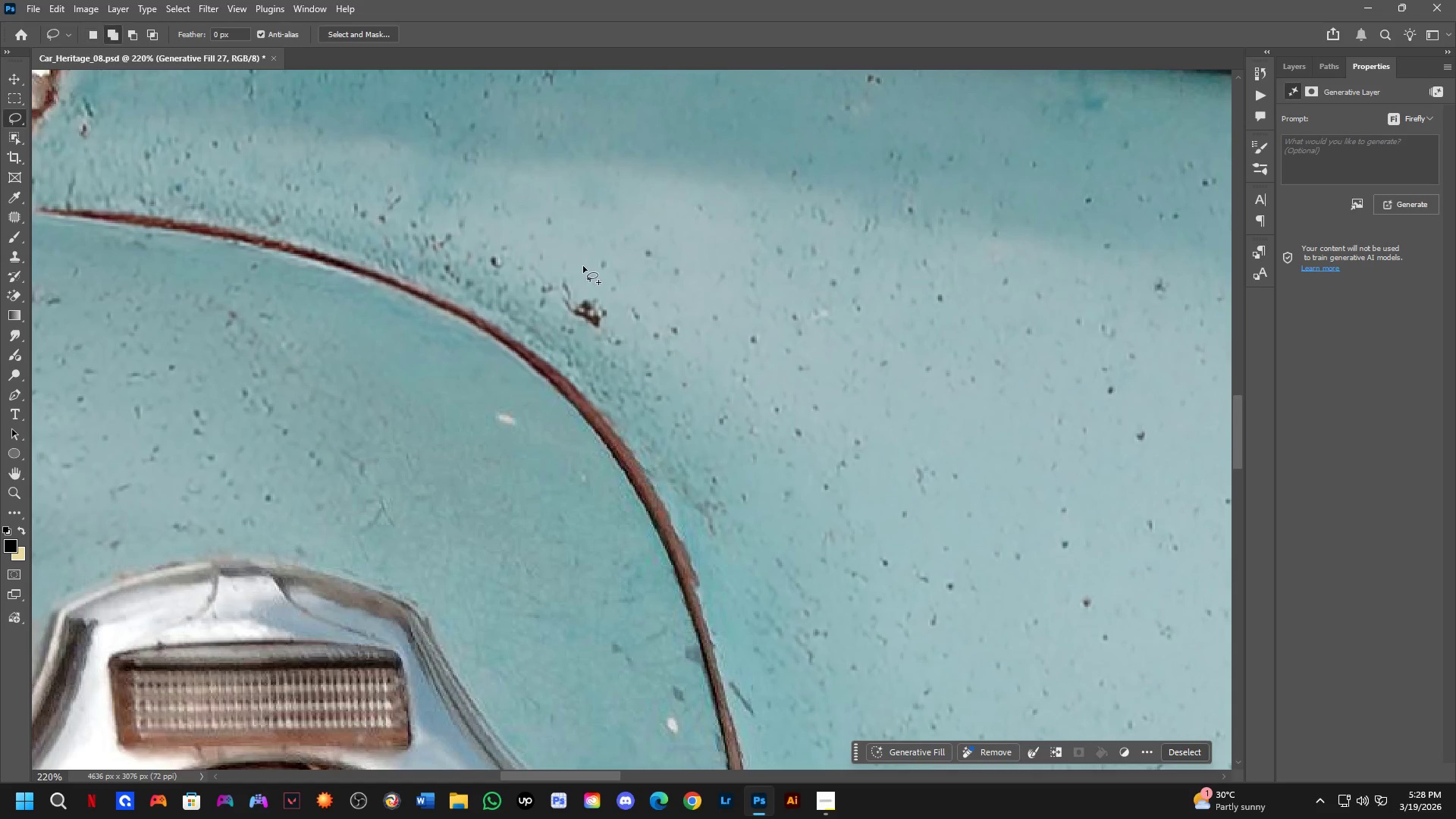 
left_click_drag(start_coordinate=[584, 265], to_coordinate=[648, 244])
 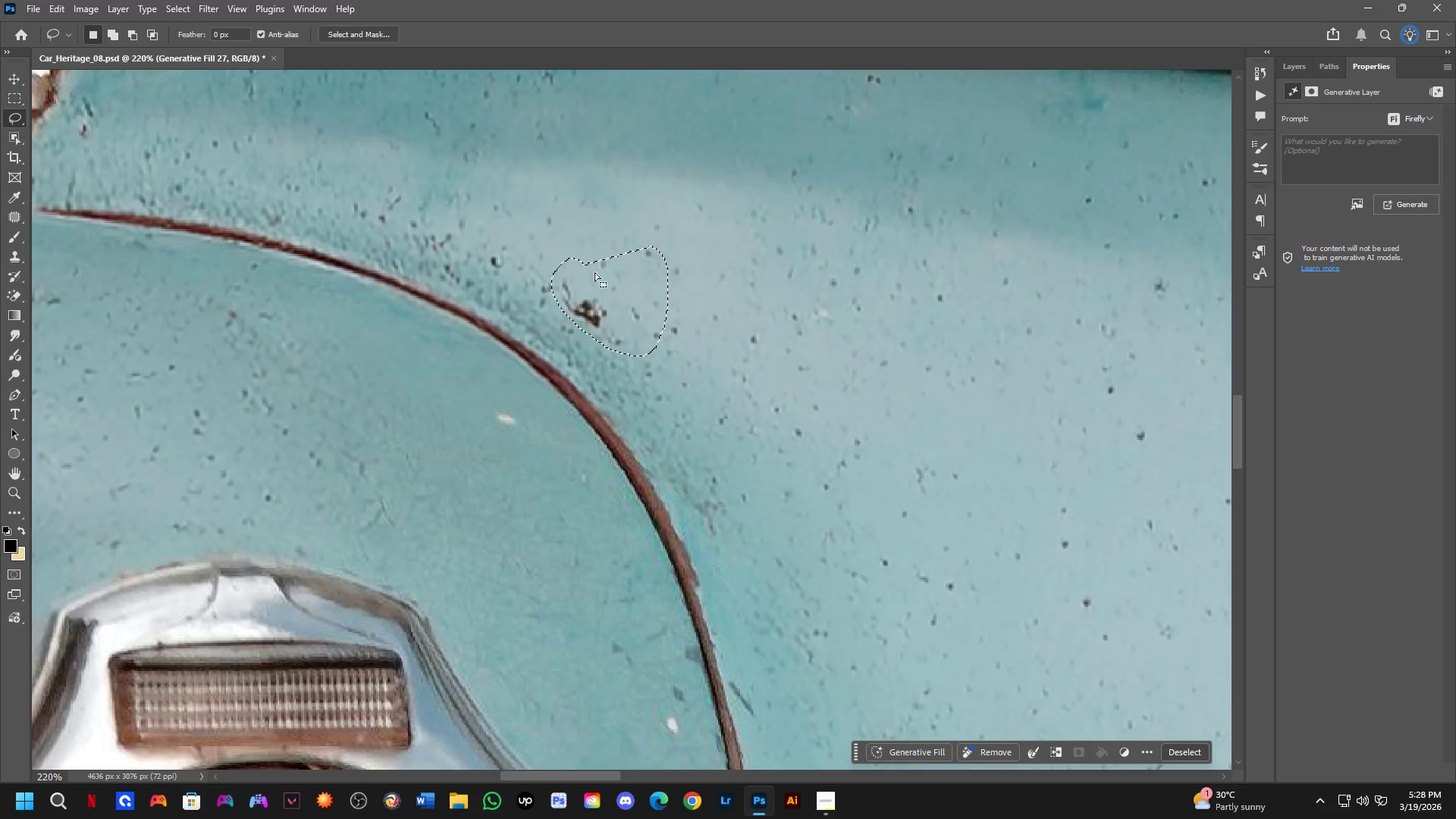 
scroll: coordinate [490, 326], scroll_direction: up, amount: 4.0
 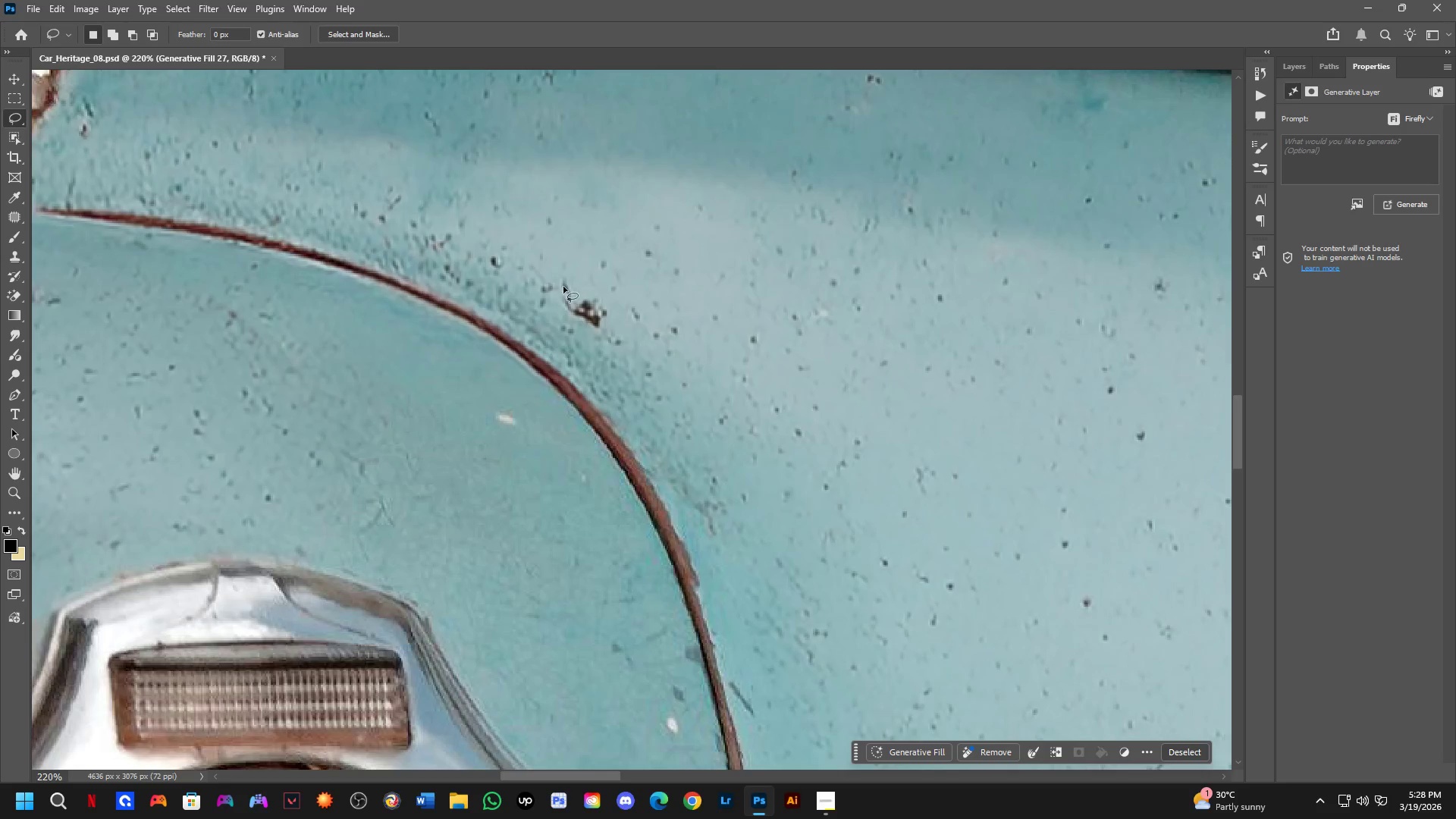 
hold_key(key=ShiftLeft, duration=0.31)
left_click_drag(start_coordinate=[626, 234], to_coordinate=[632, 271])
 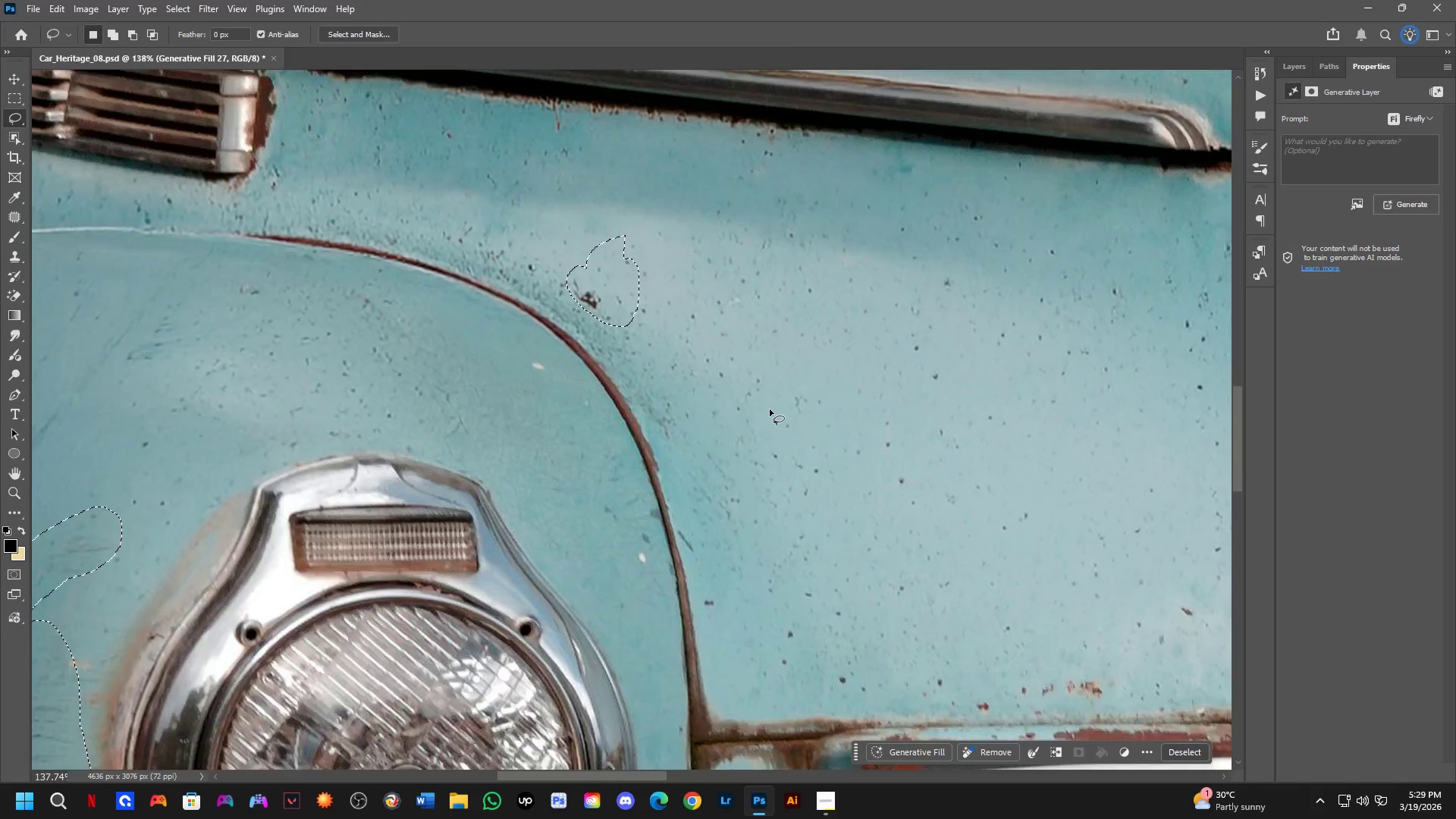 
scroll: coordinate [960, 600], scroll_direction: down, amount: 9.0
 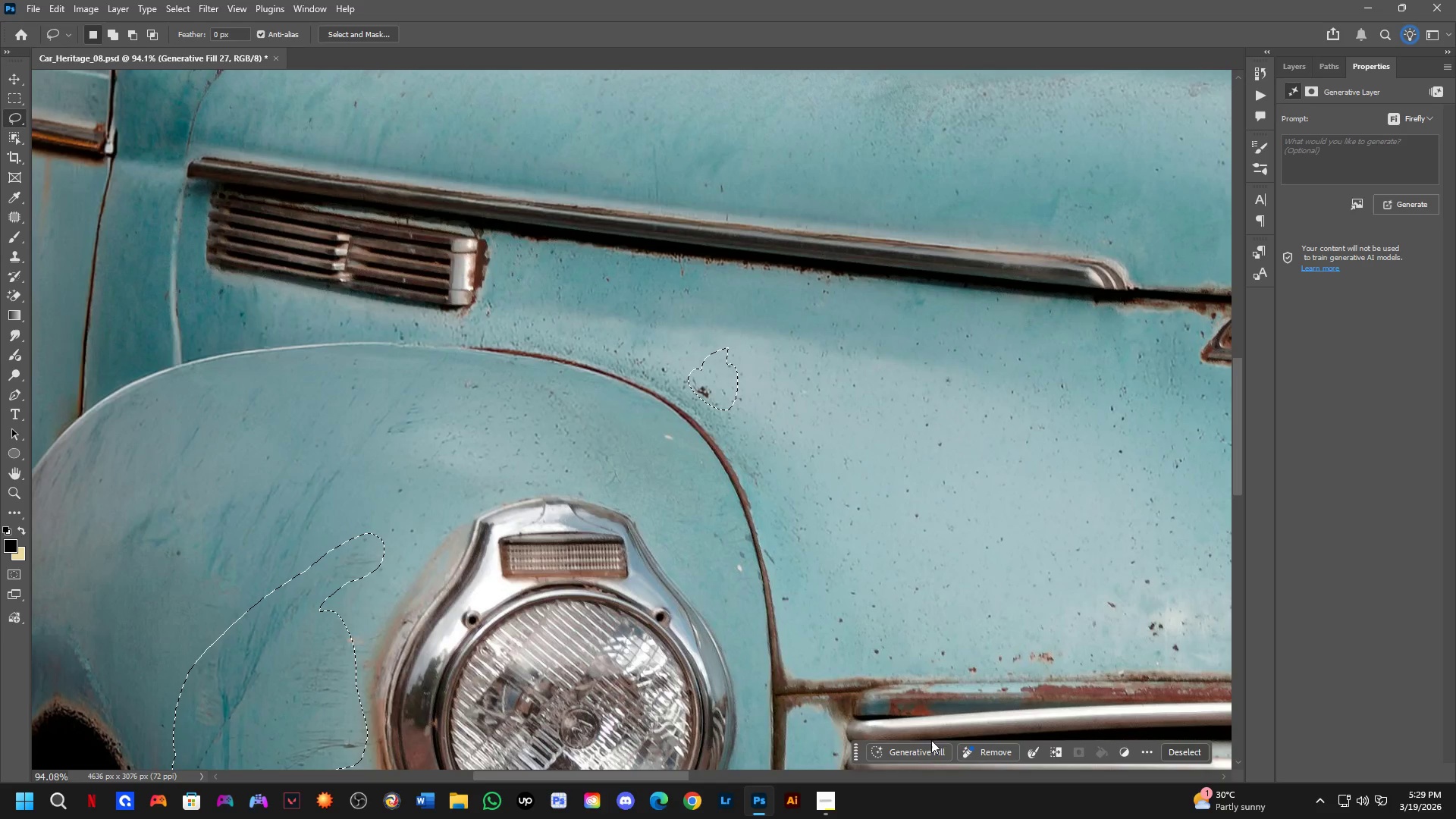 
left_click([926, 751])
 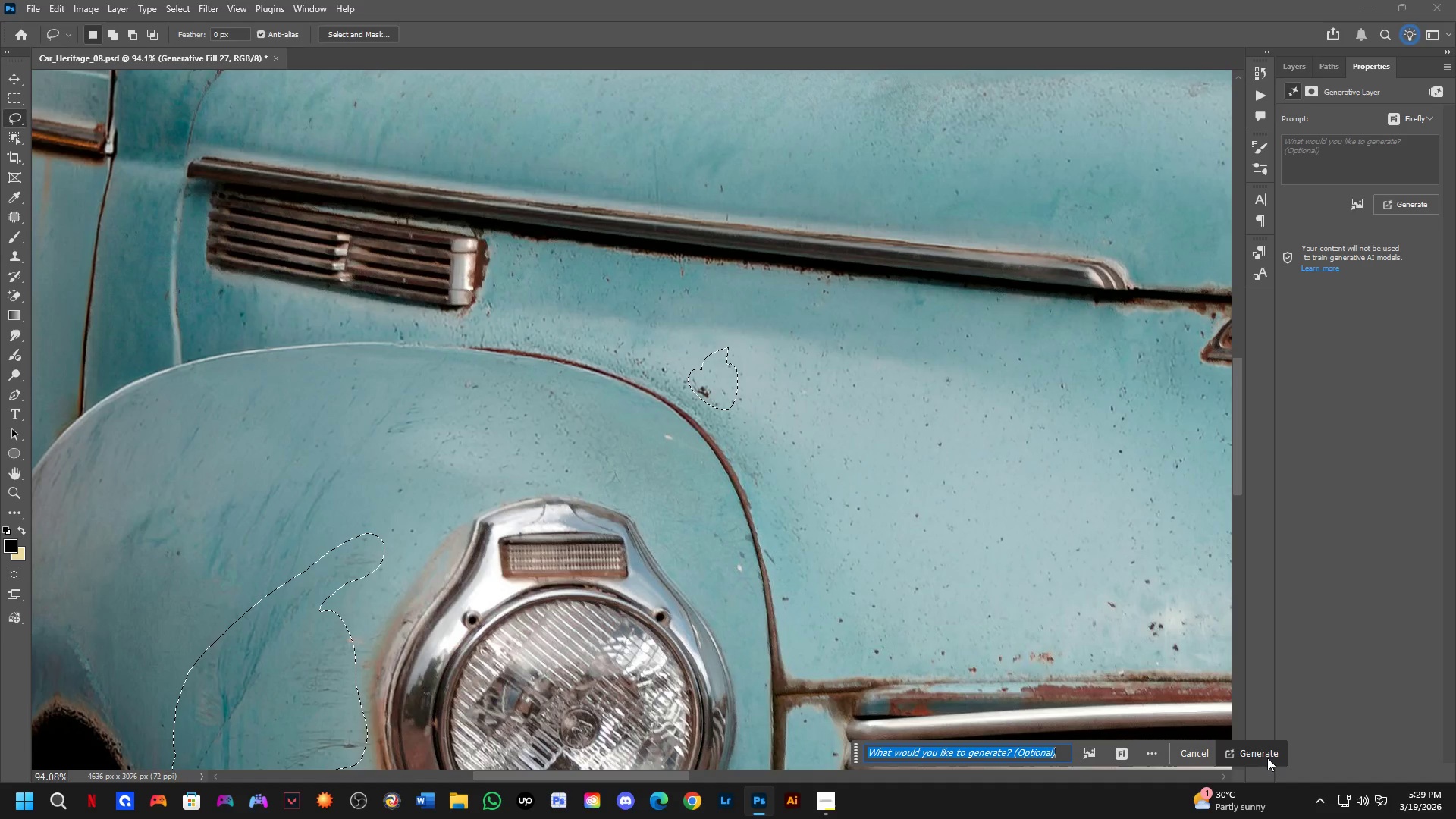 
left_click([1264, 754])
 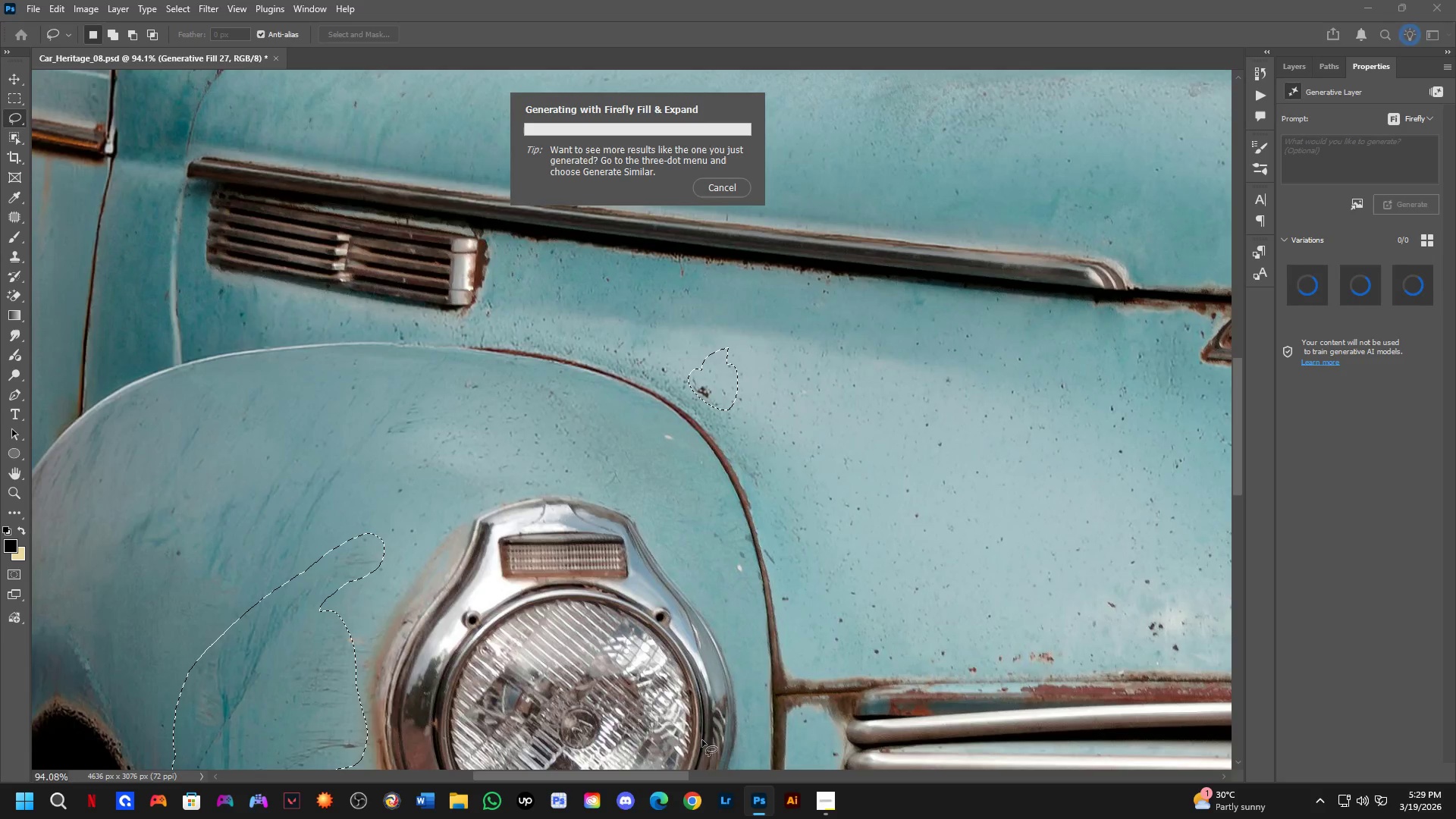 
scroll: coordinate [644, 724], scroll_direction: down, amount: 4.0
 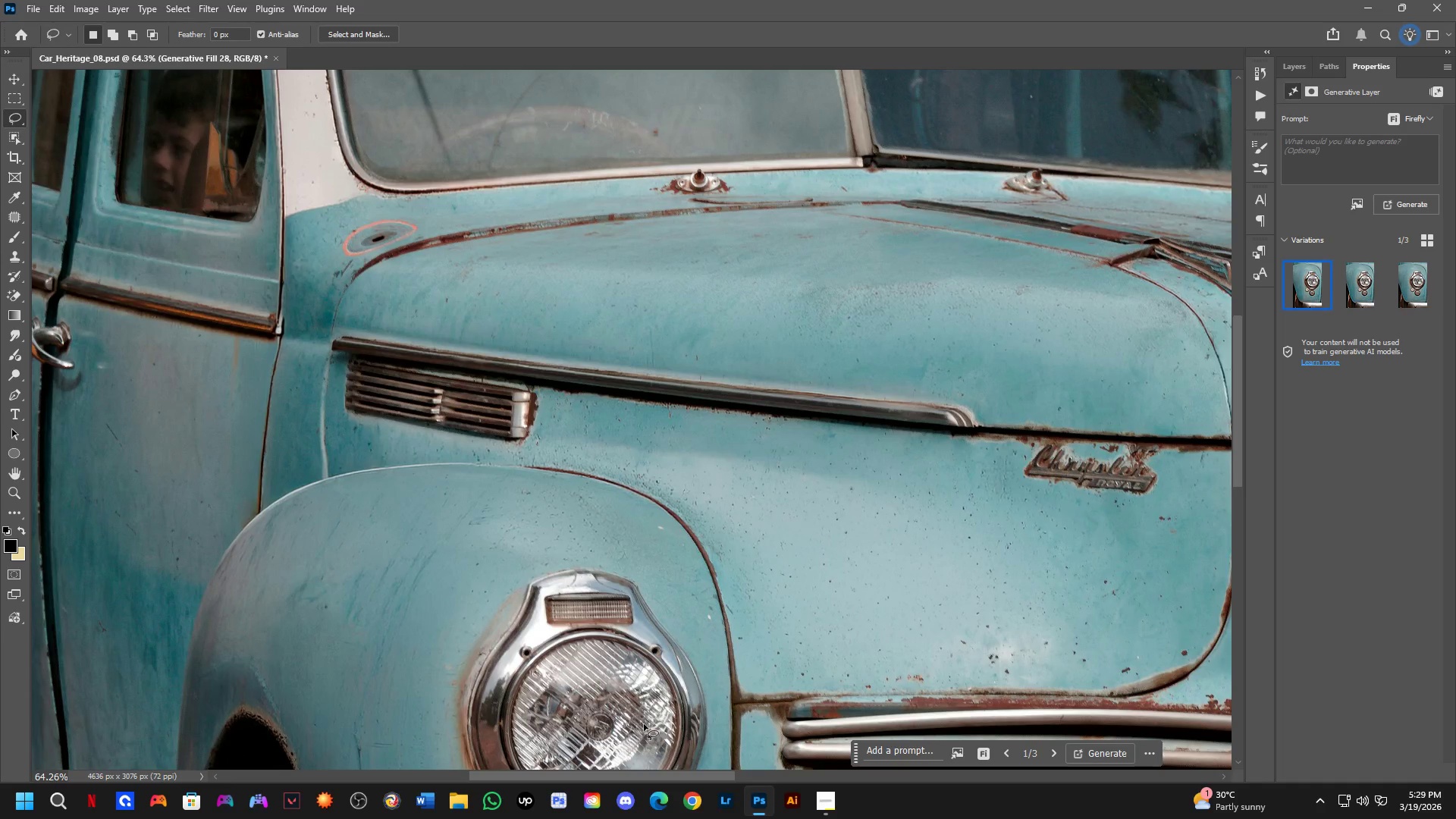 
wait(47.85)
 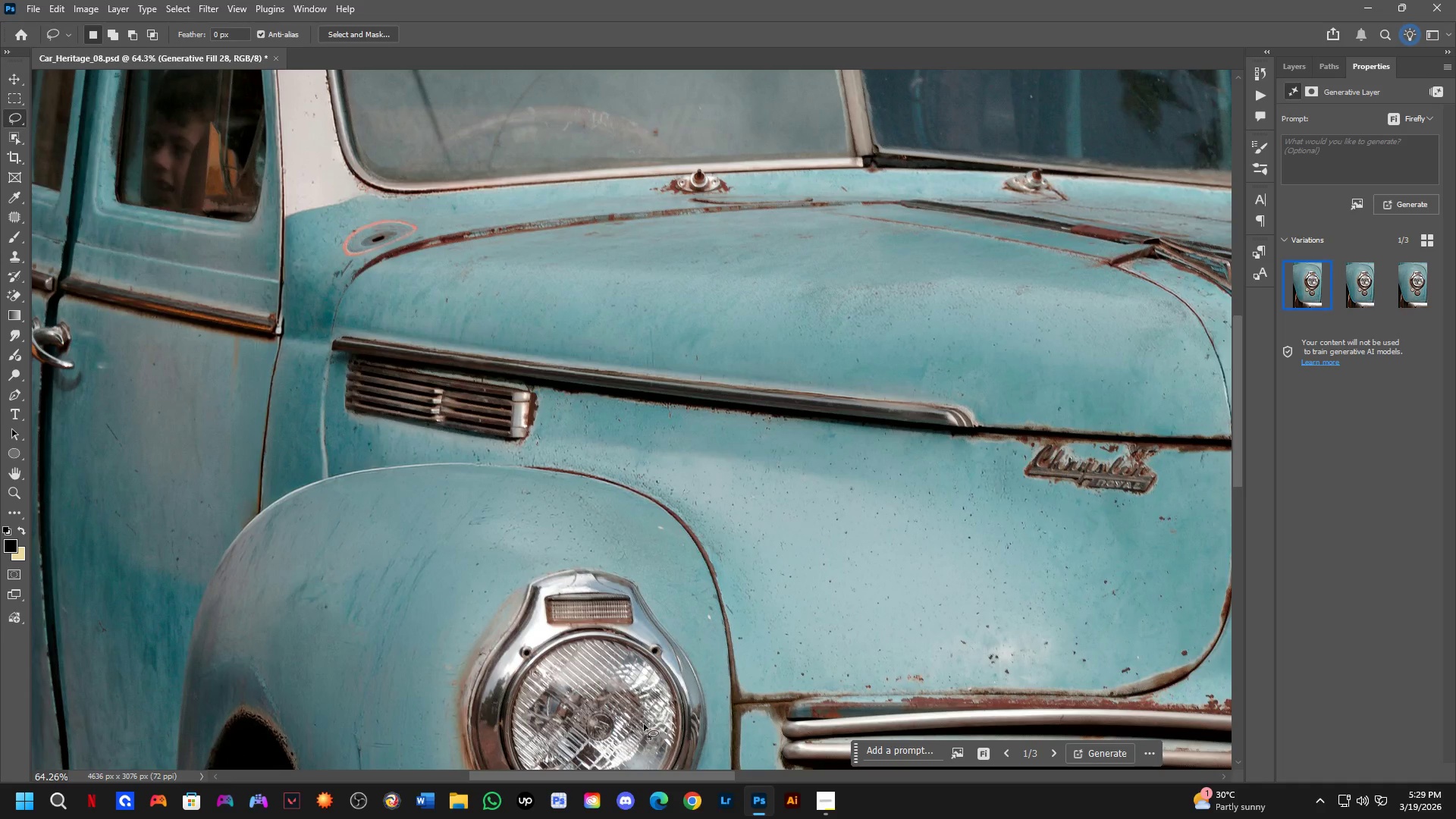 
left_click([1356, 291])
 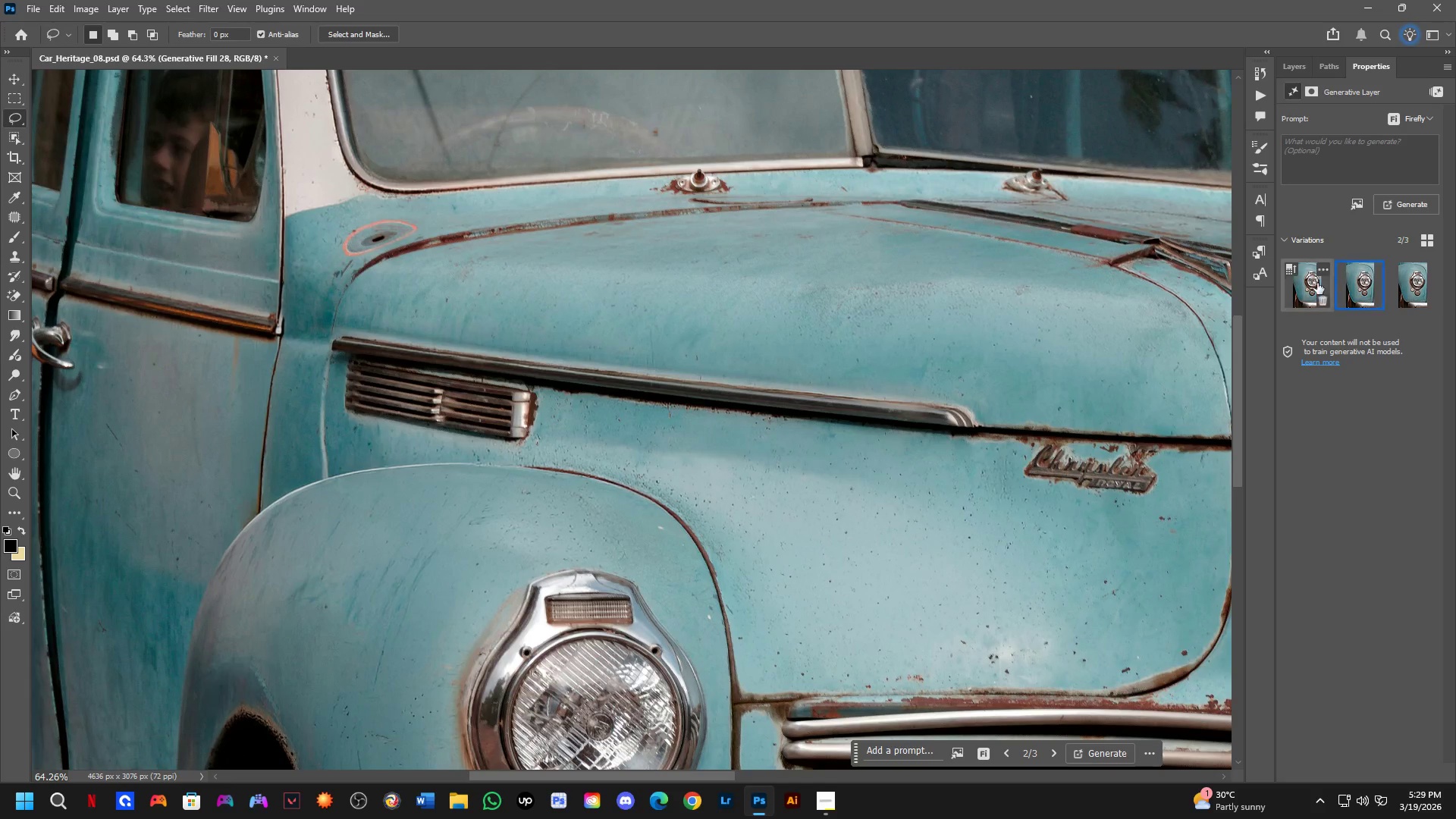 
left_click([1307, 284])
 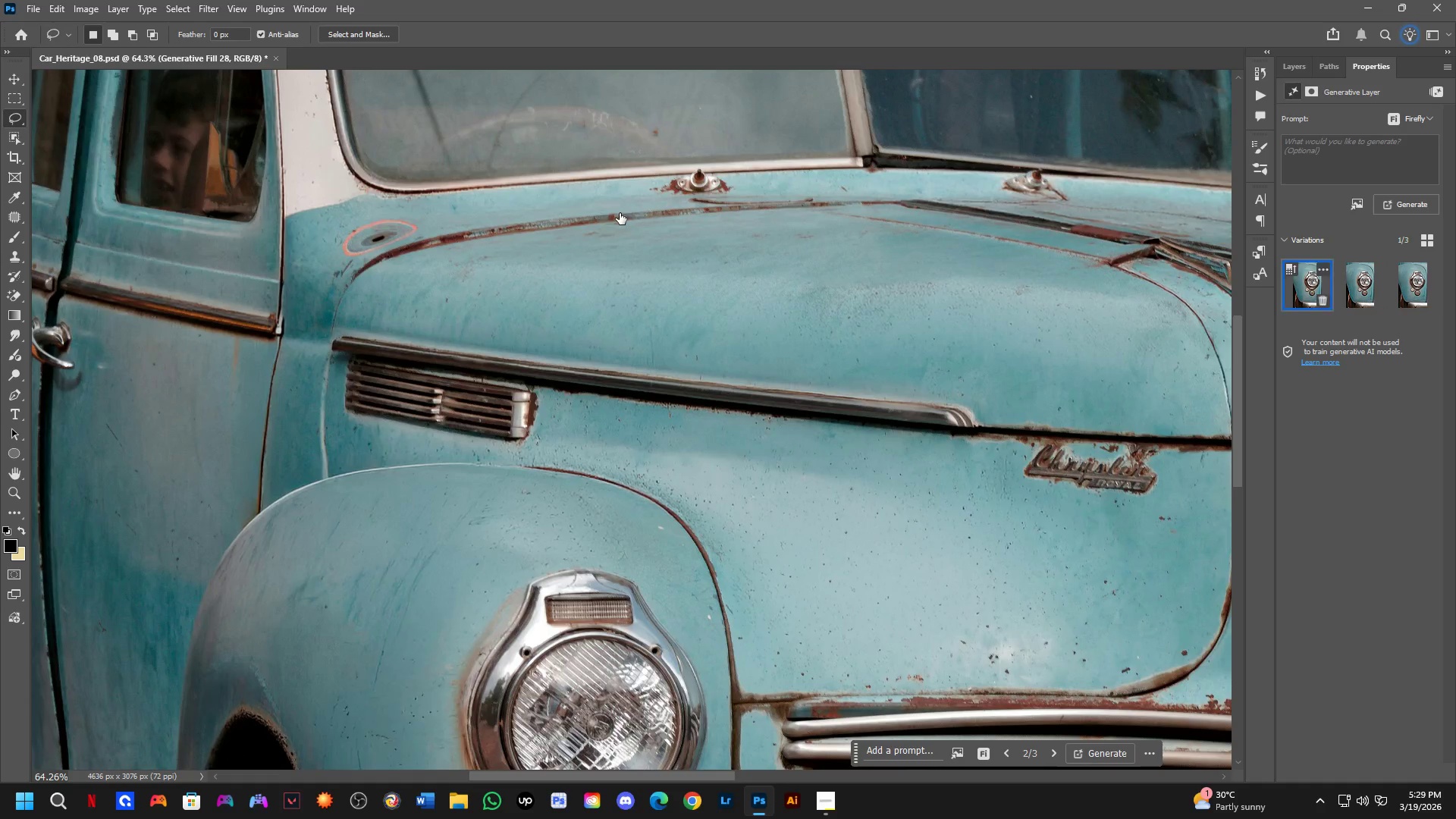 
hold_key(key=Space, duration=0.48)
 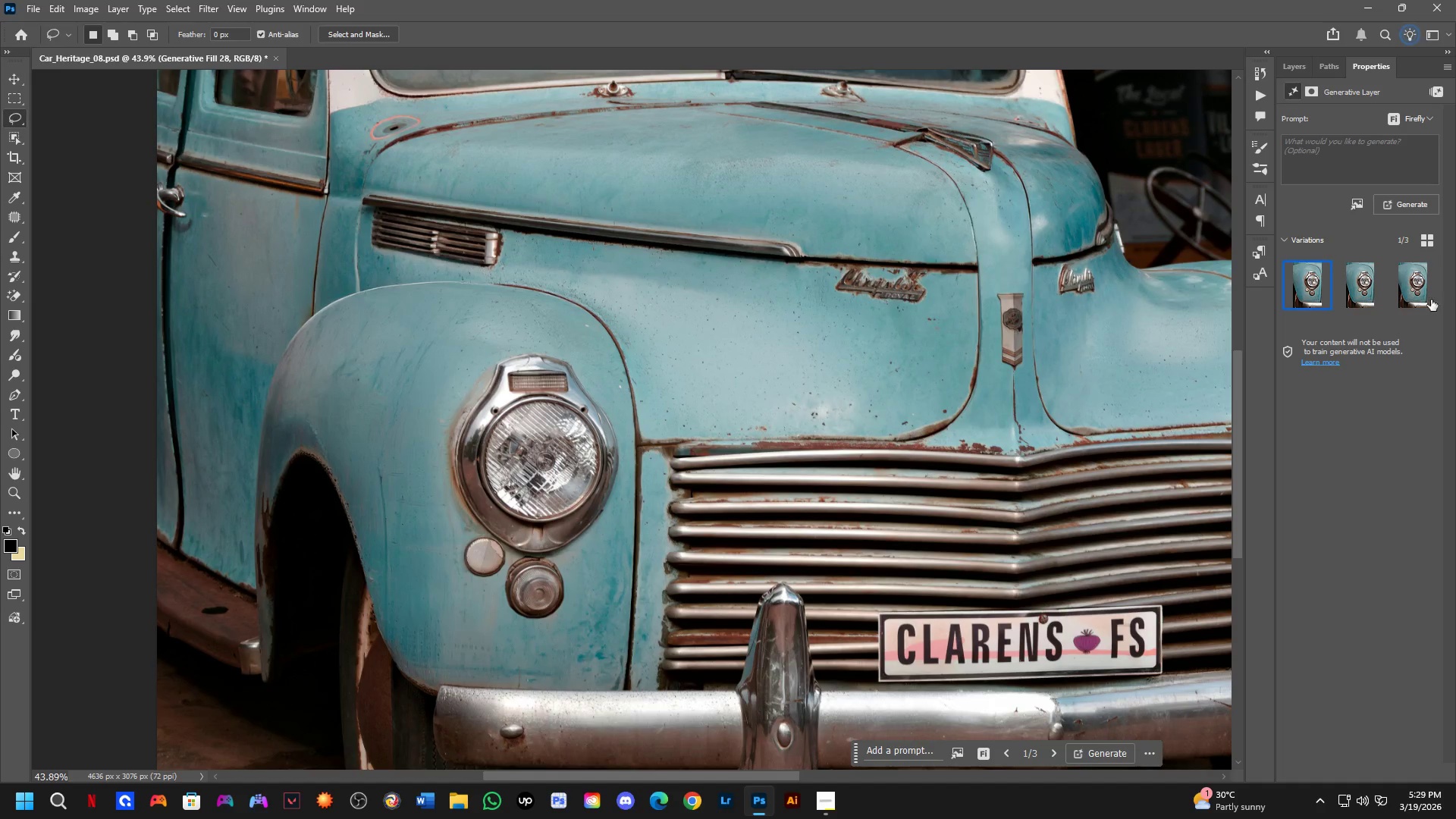 
left_click_drag(start_coordinate=[672, 332], to_coordinate=[639, 234])
 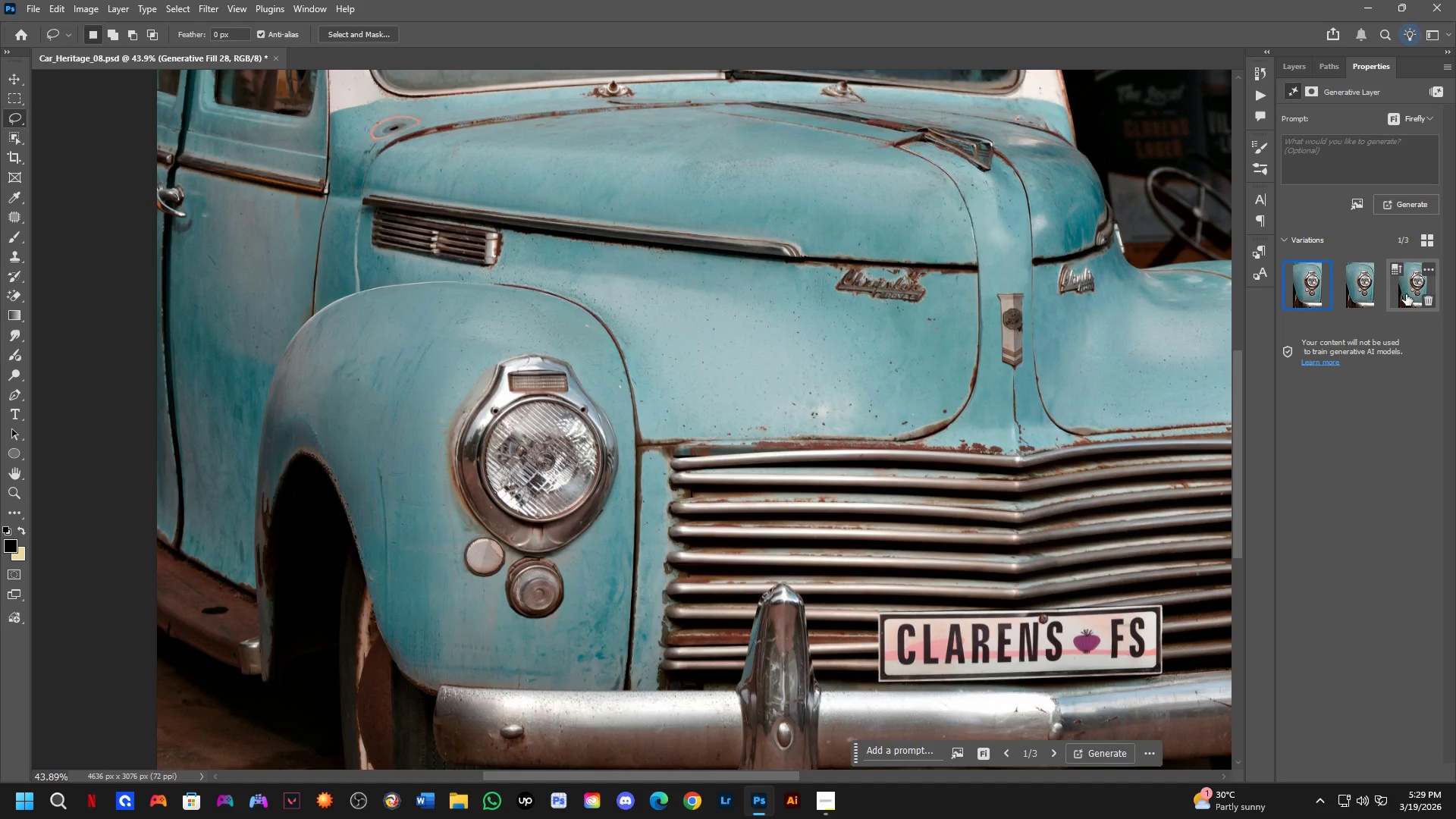 
scroll: coordinate [530, 199], scroll_direction: down, amount: 4.0
 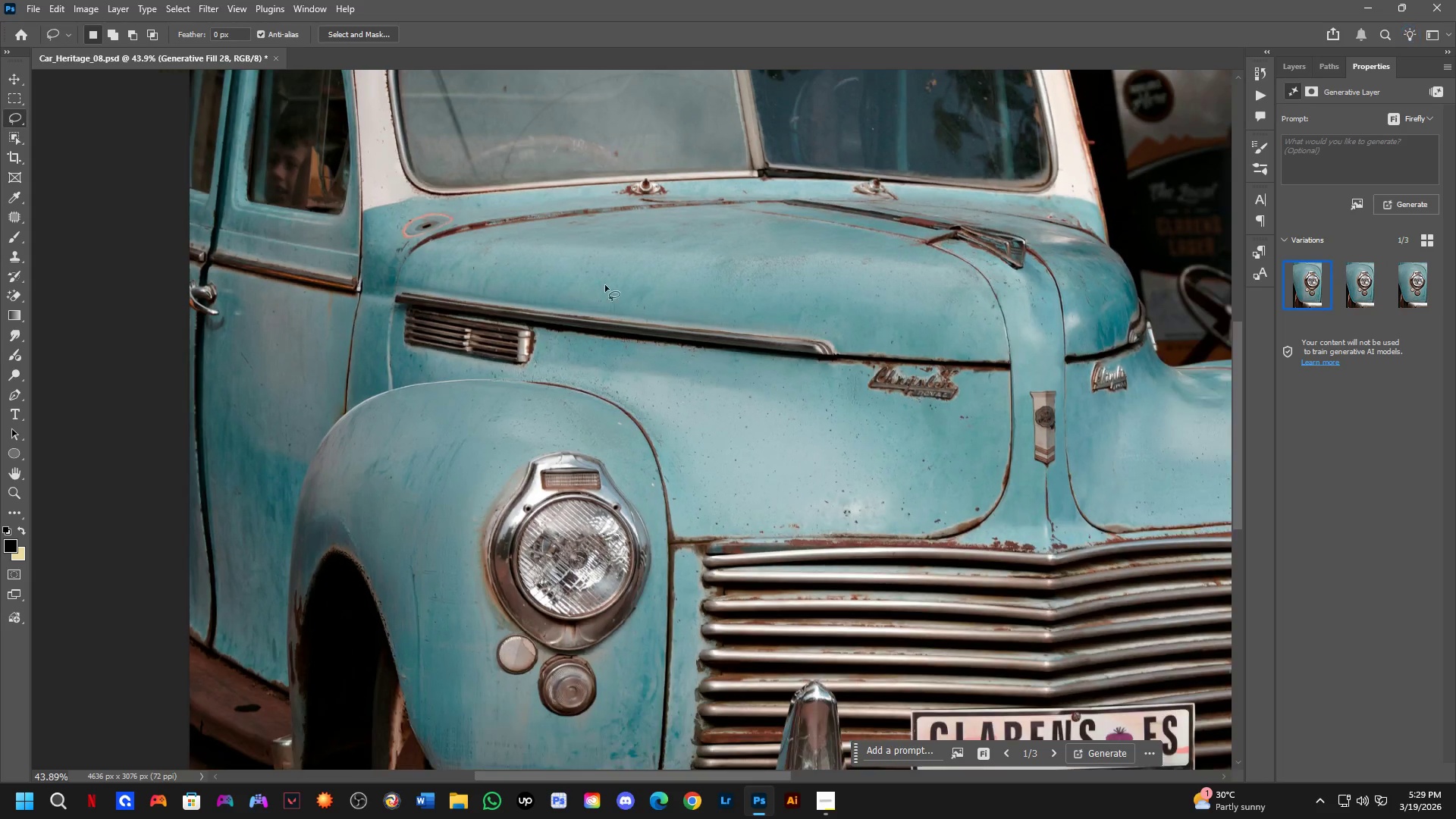 
left_click([1406, 294])
 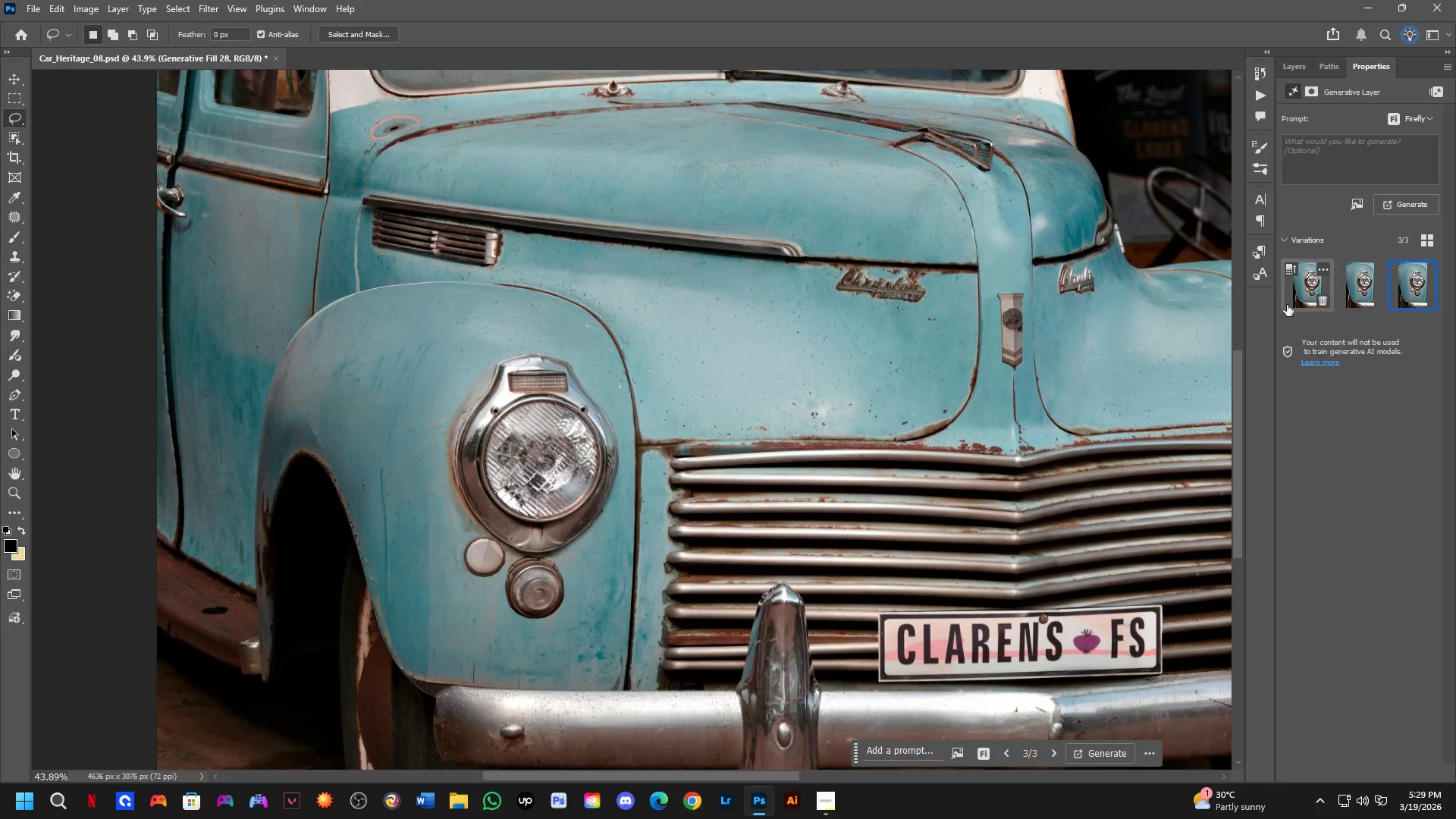 
left_click([1293, 296])
 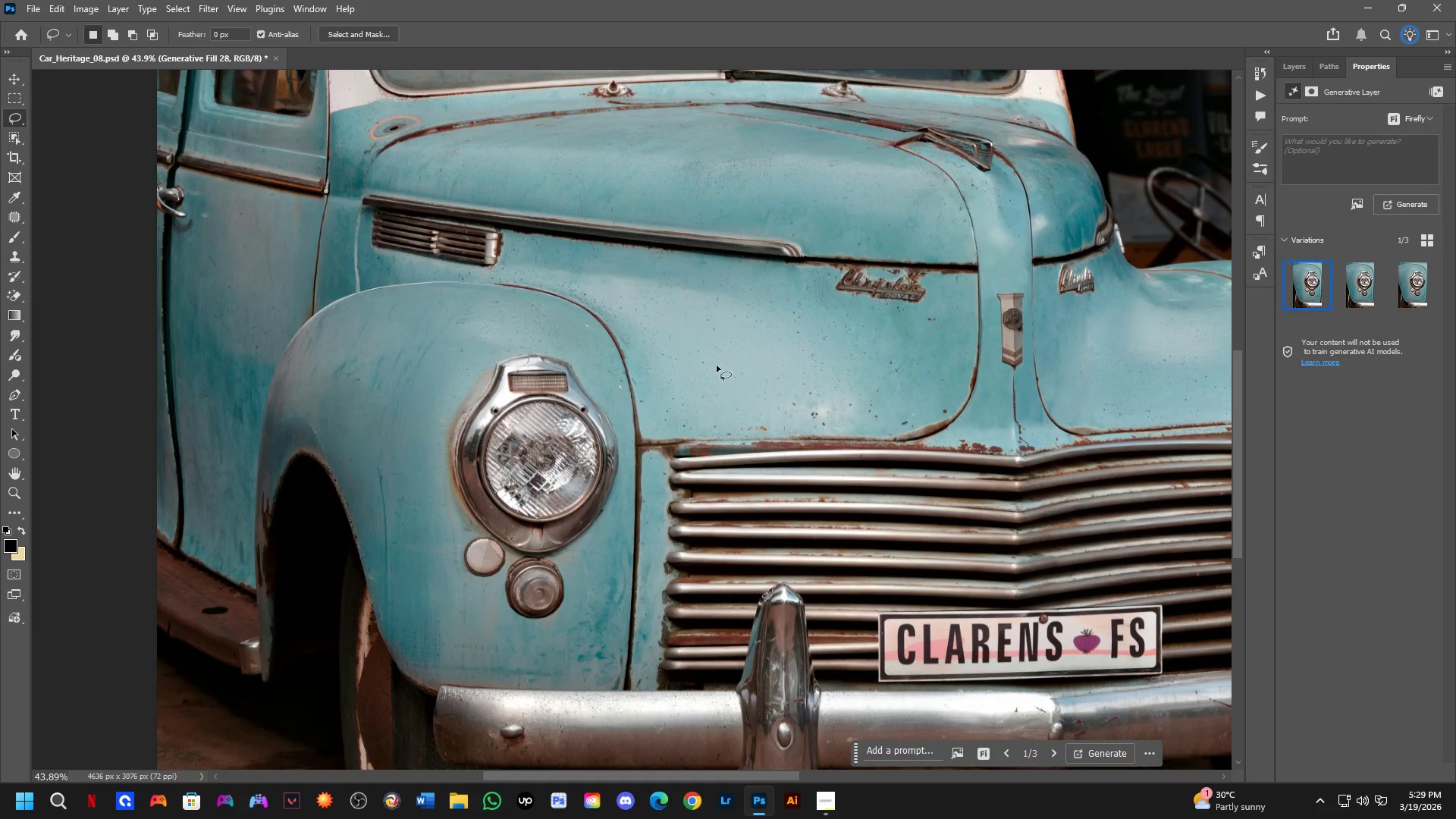 
hold_key(key=Space, duration=0.5)
 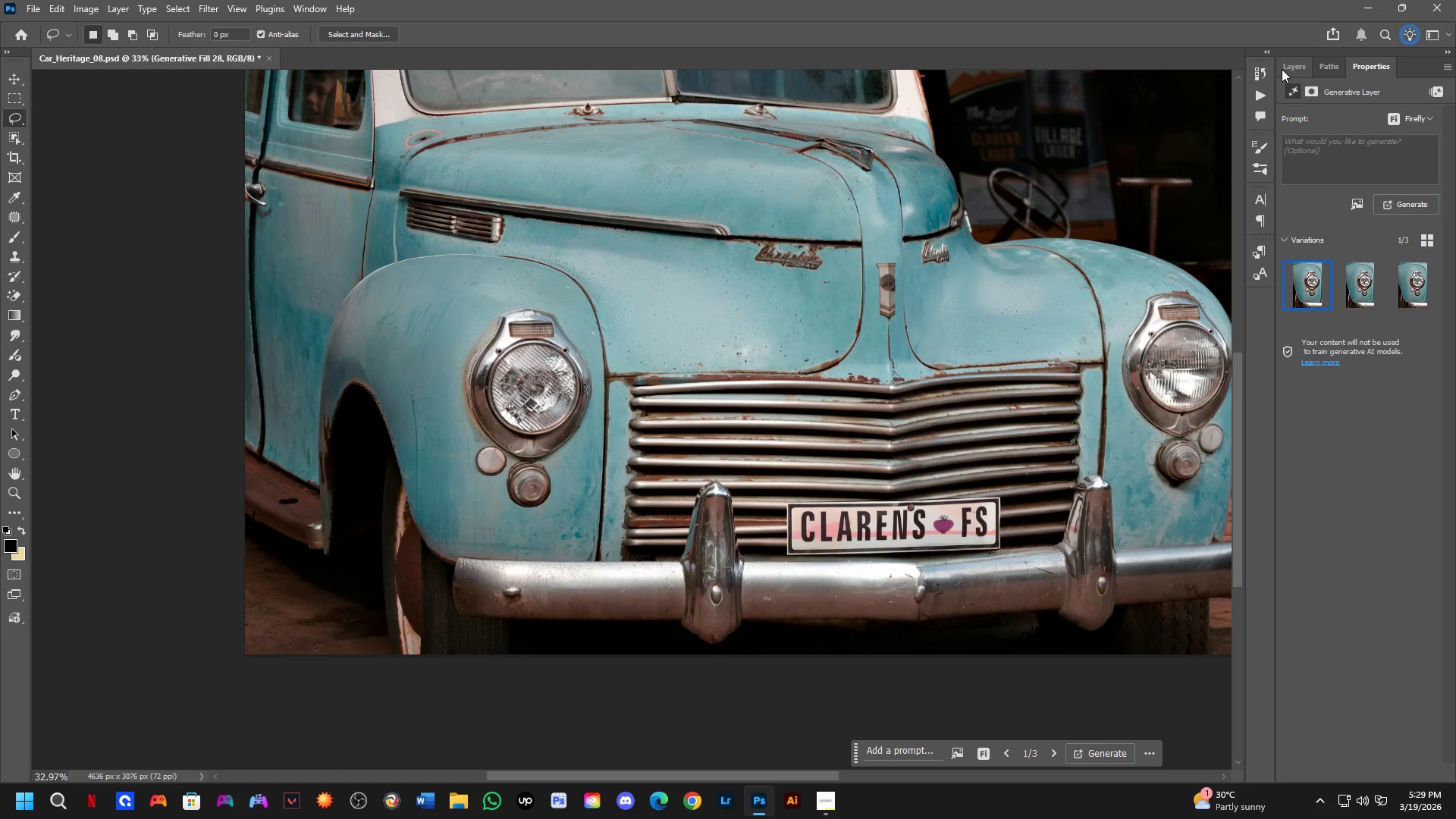 
left_click_drag(start_coordinate=[588, 438], to_coordinate=[576, 384])
 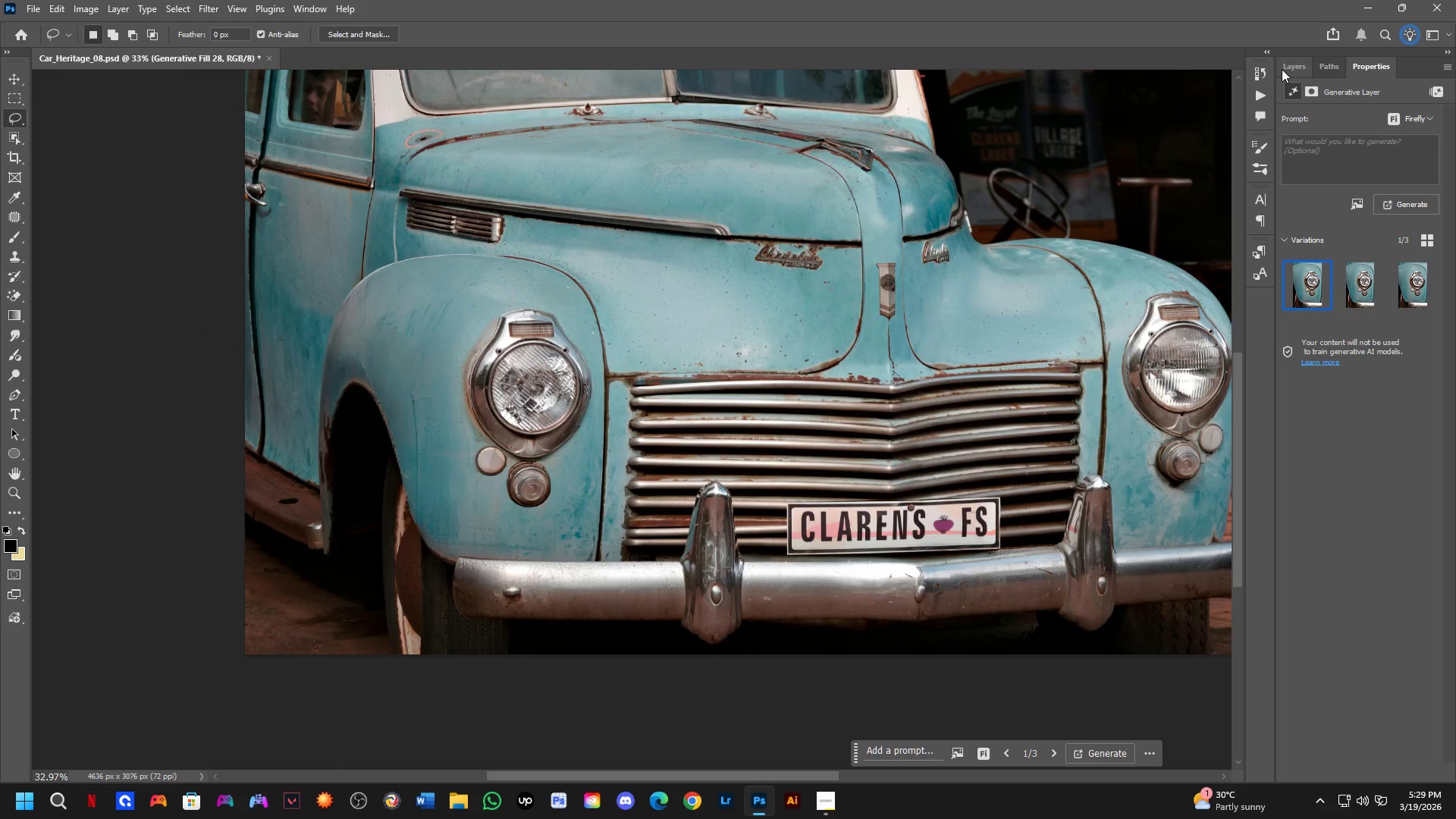 
scroll: coordinate [564, 391], scroll_direction: down, amount: 3.0
 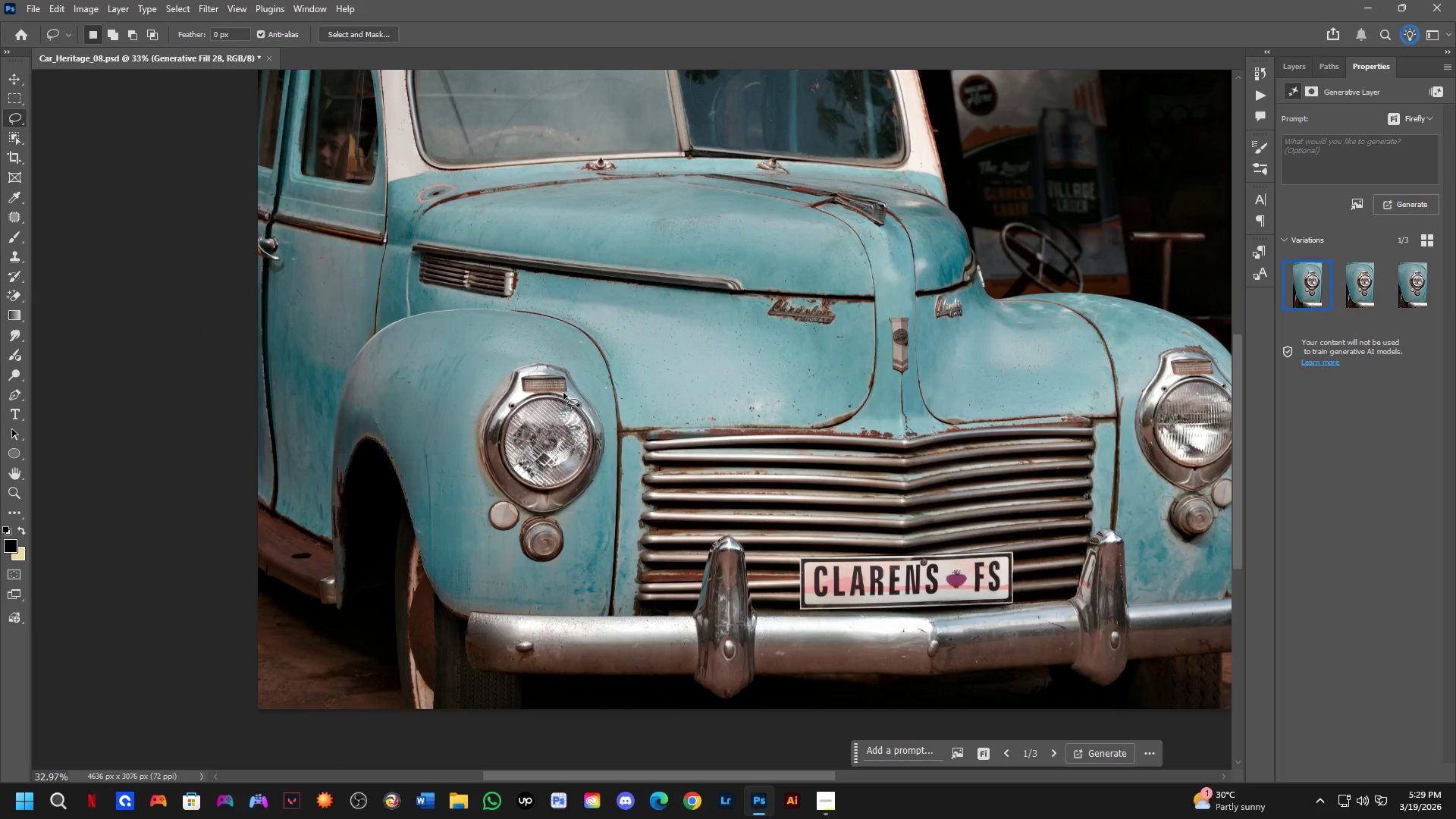 
left_click([1283, 70])
 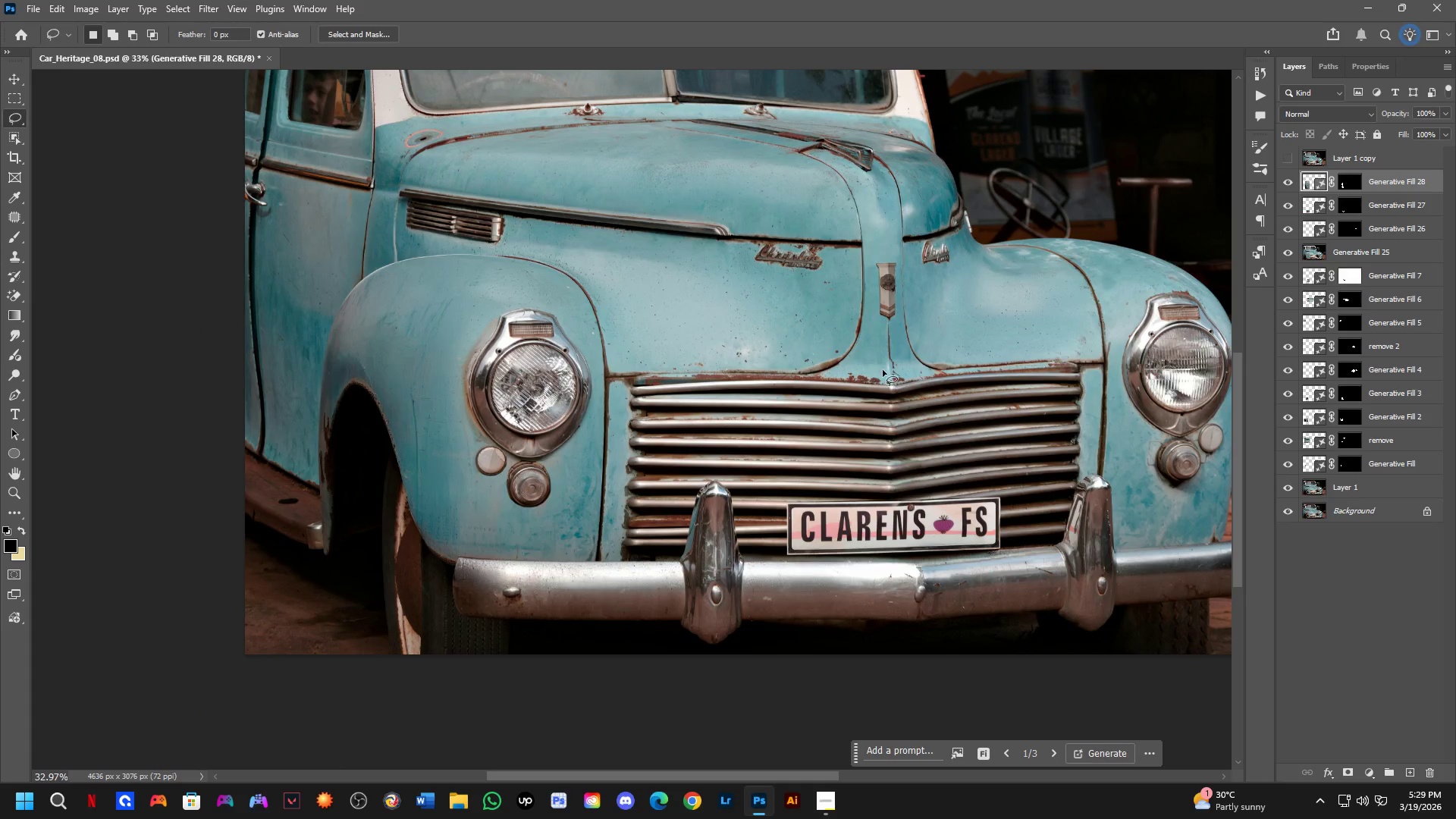 
scroll: coordinate [391, 409], scroll_direction: up, amount: 7.0
 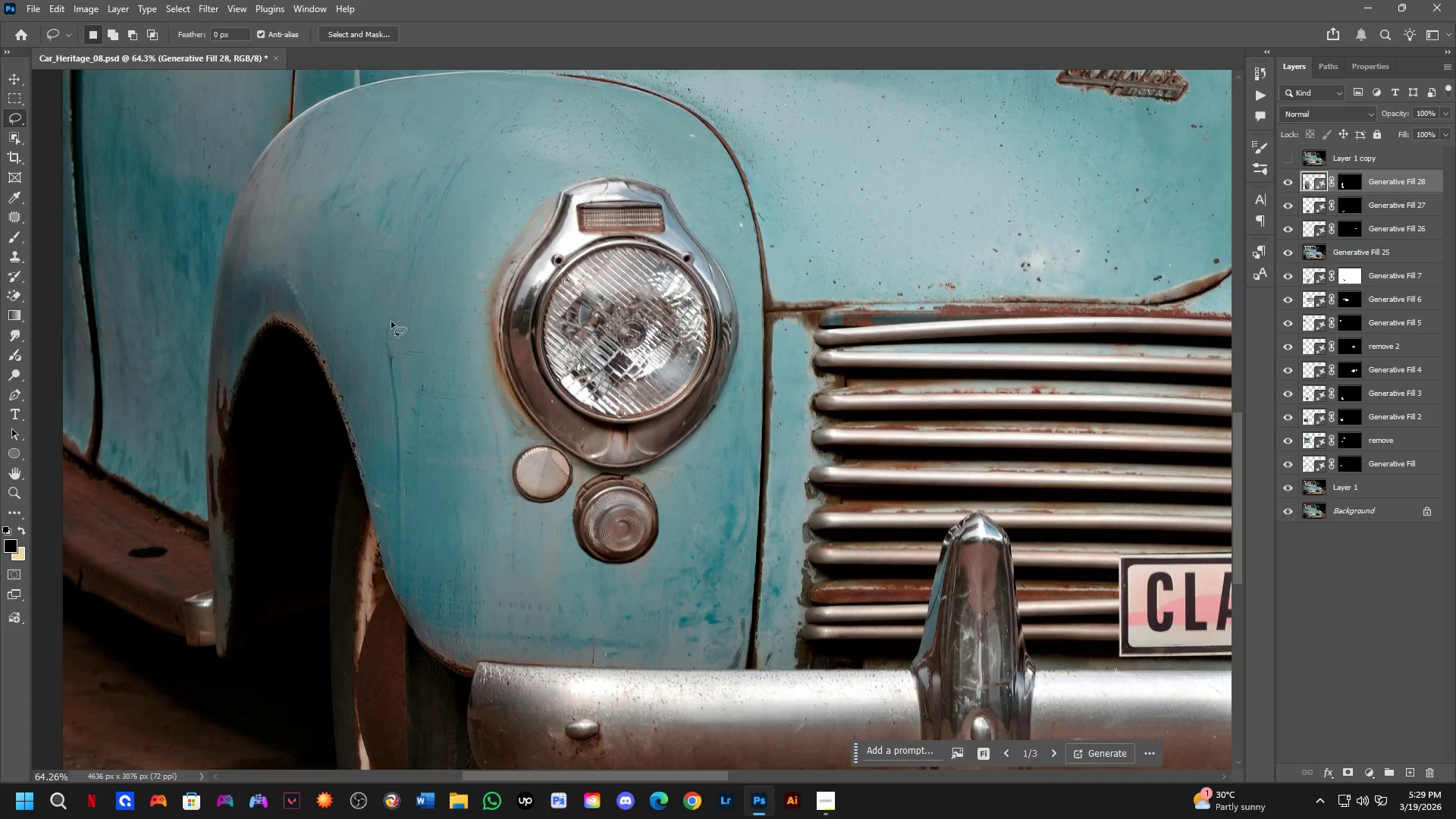 
left_click_drag(start_coordinate=[391, 321], to_coordinate=[421, 307])
 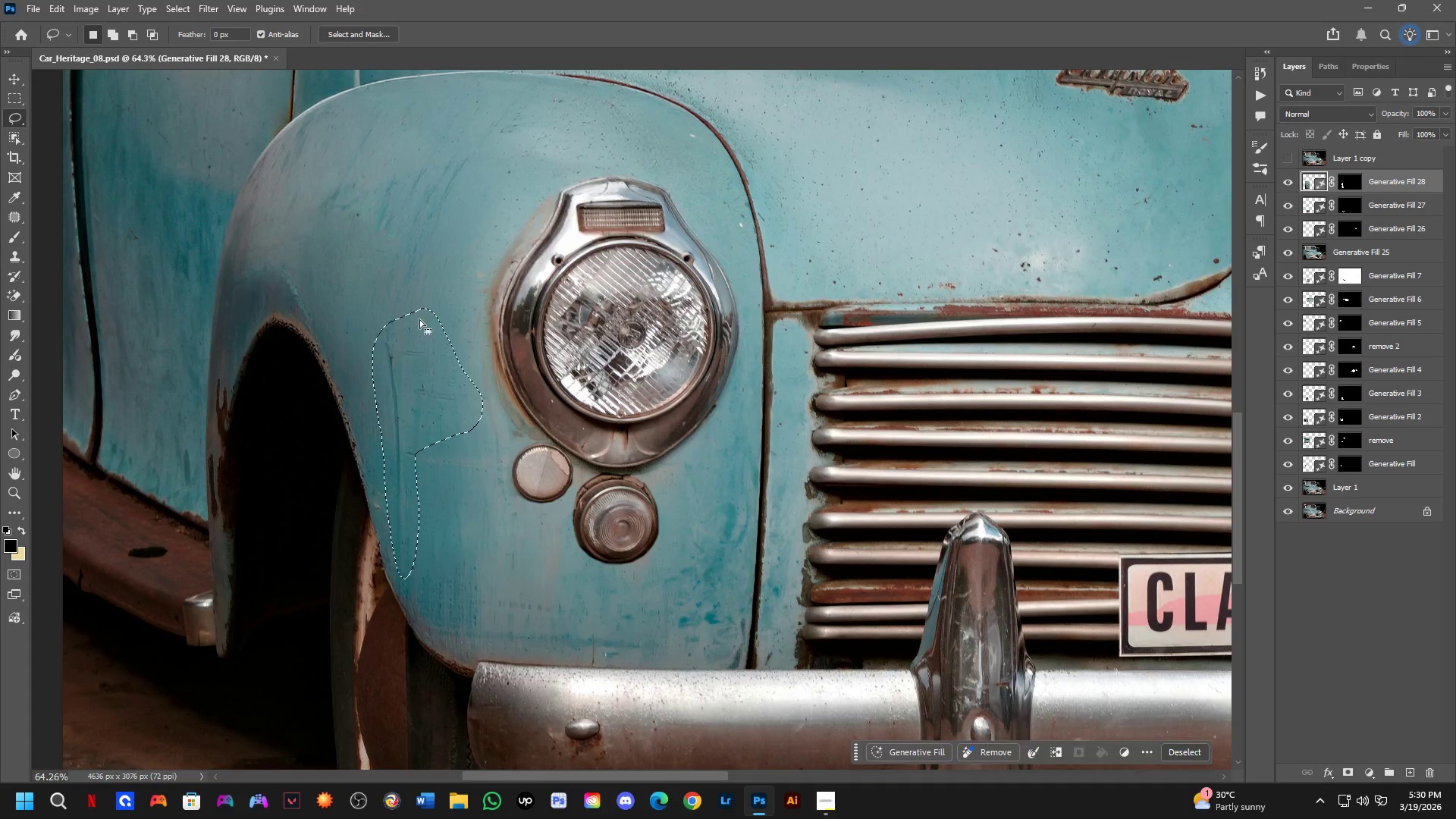 
hold_key(key=Space, duration=0.58)
 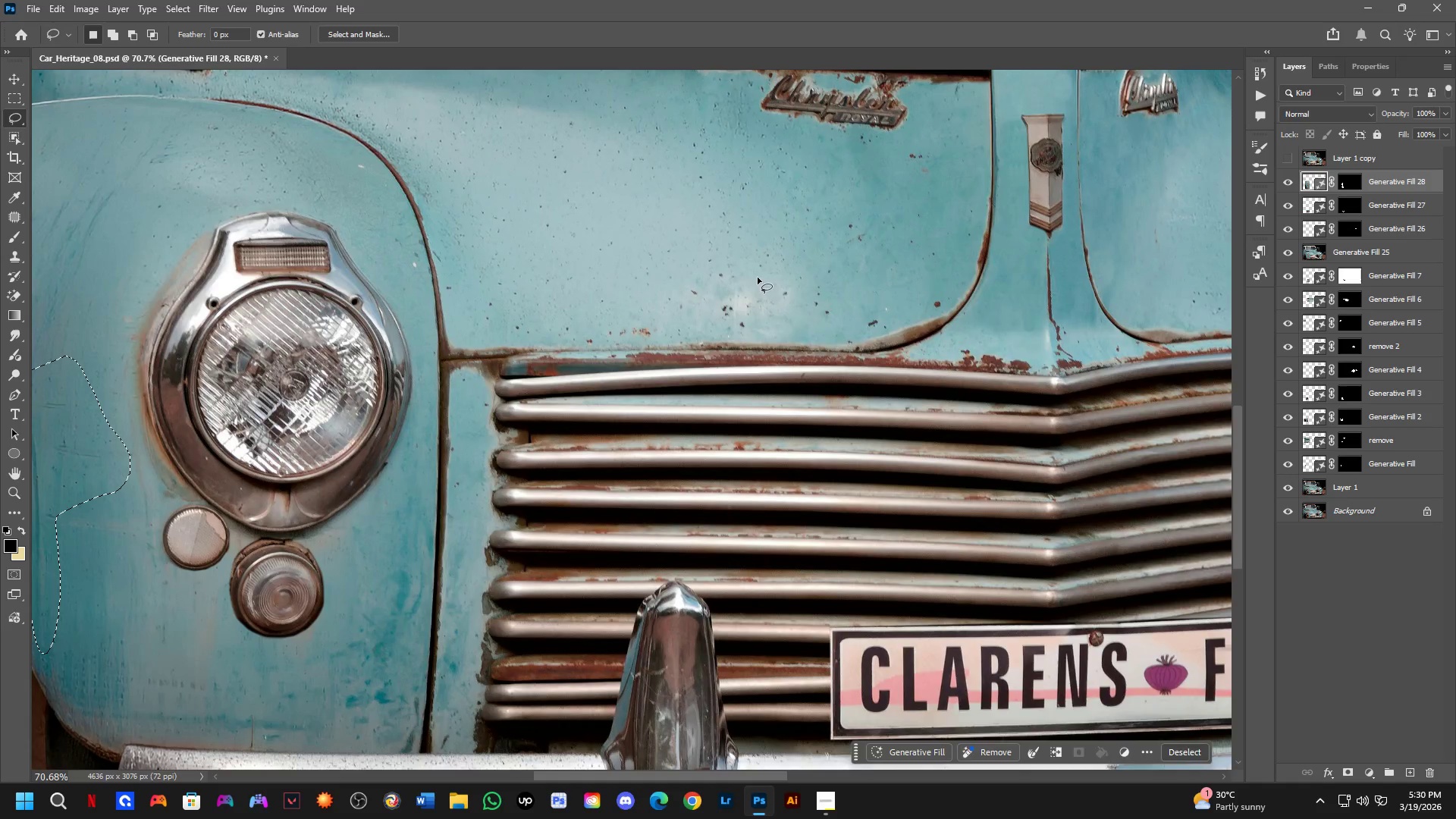 
left_click_drag(start_coordinate=[632, 422], to_coordinate=[450, 444])
 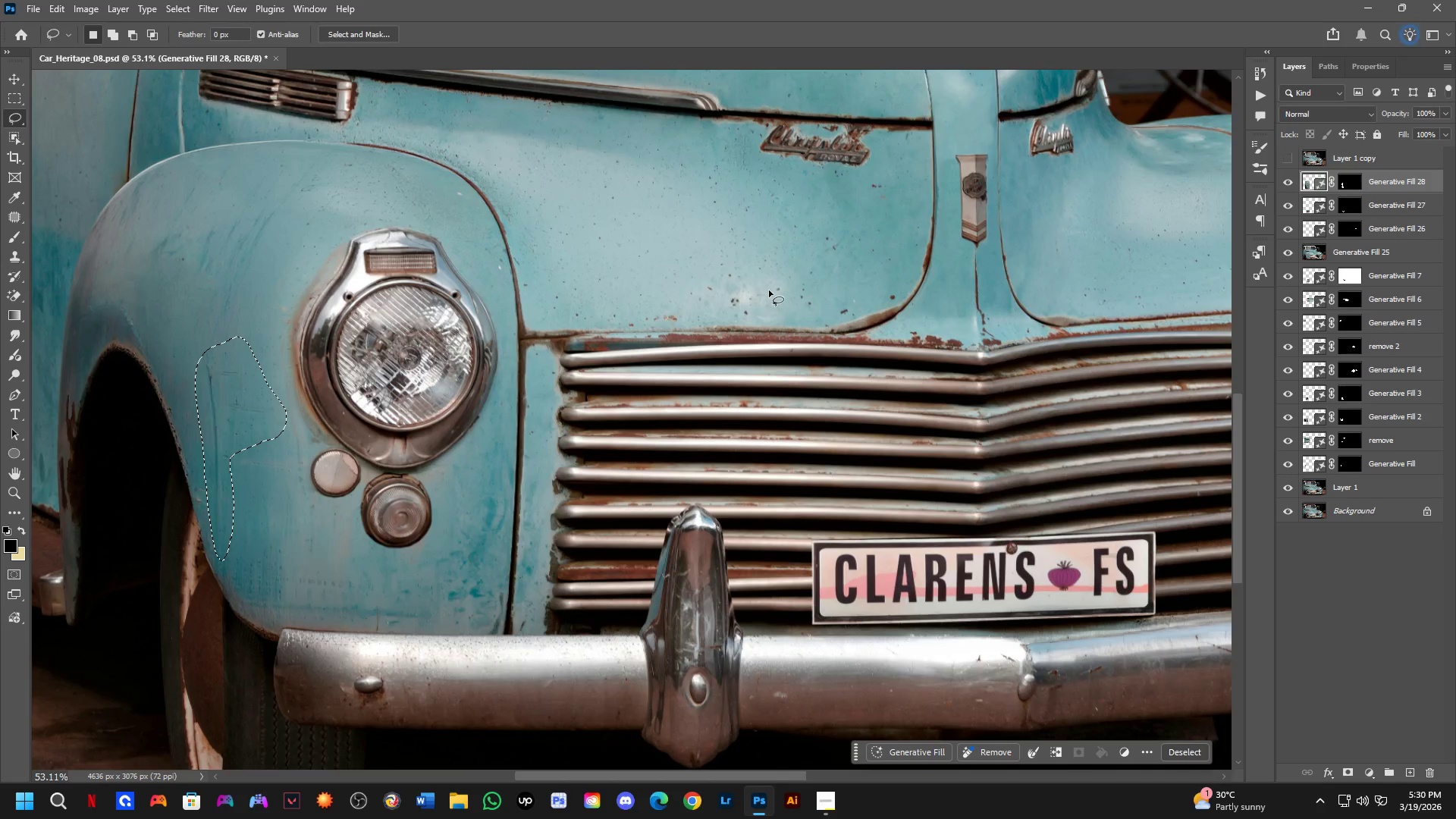 
scroll: coordinate [436, 340], scroll_direction: down, amount: 2.0
 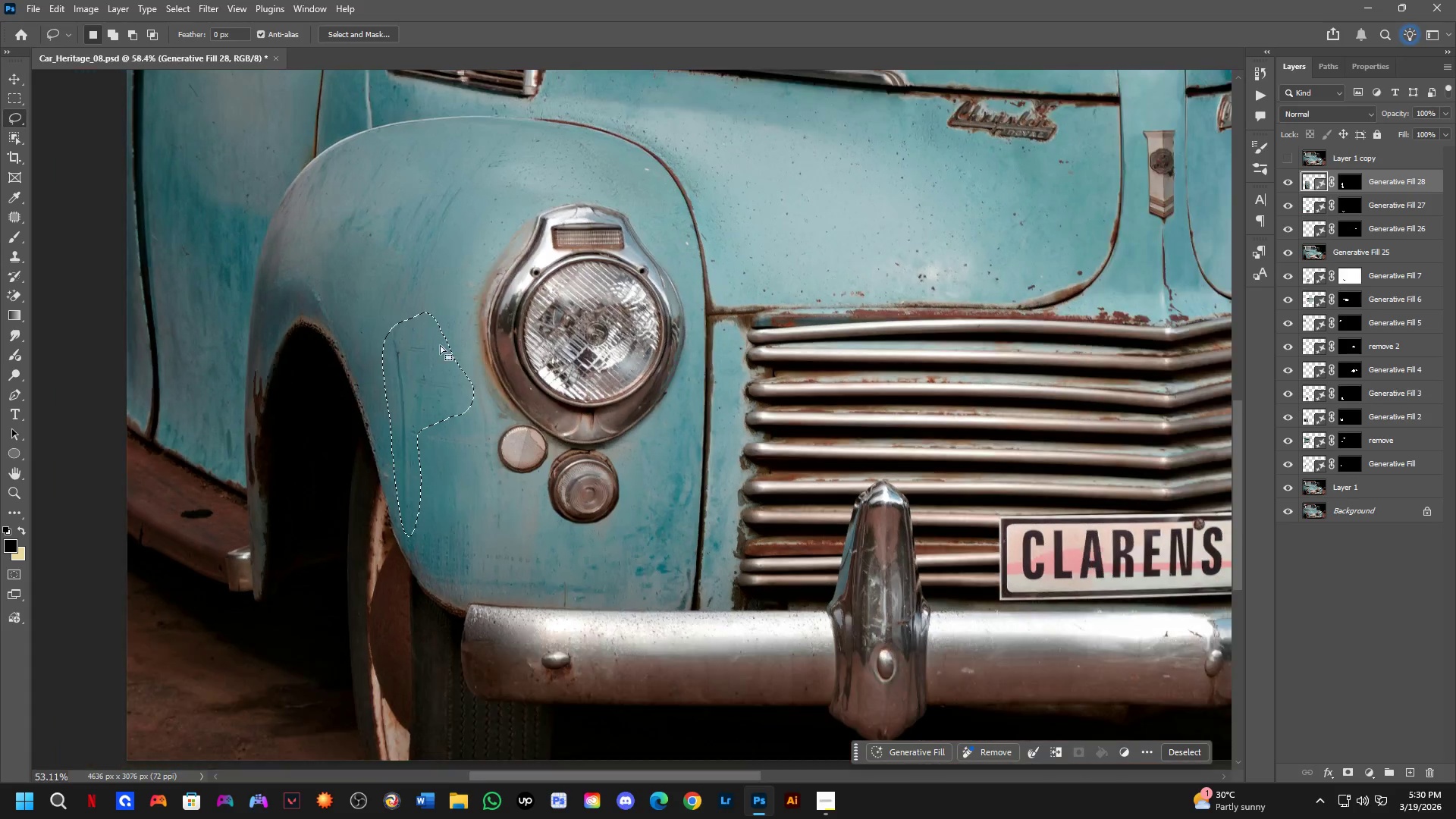 
hold_key(key=Space, duration=0.5)
 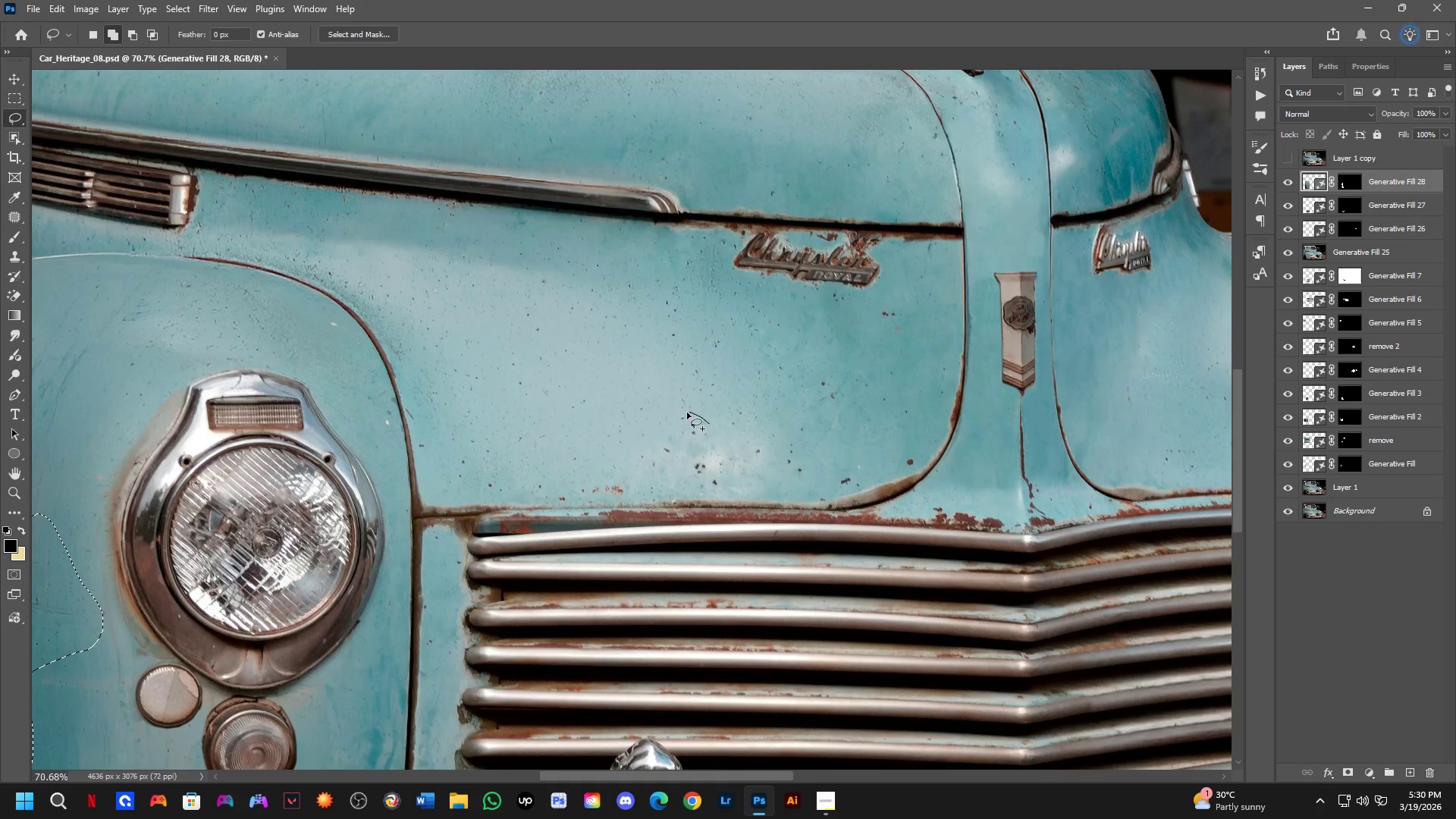 
left_click_drag(start_coordinate=[753, 303], to_coordinate=[727, 456])
 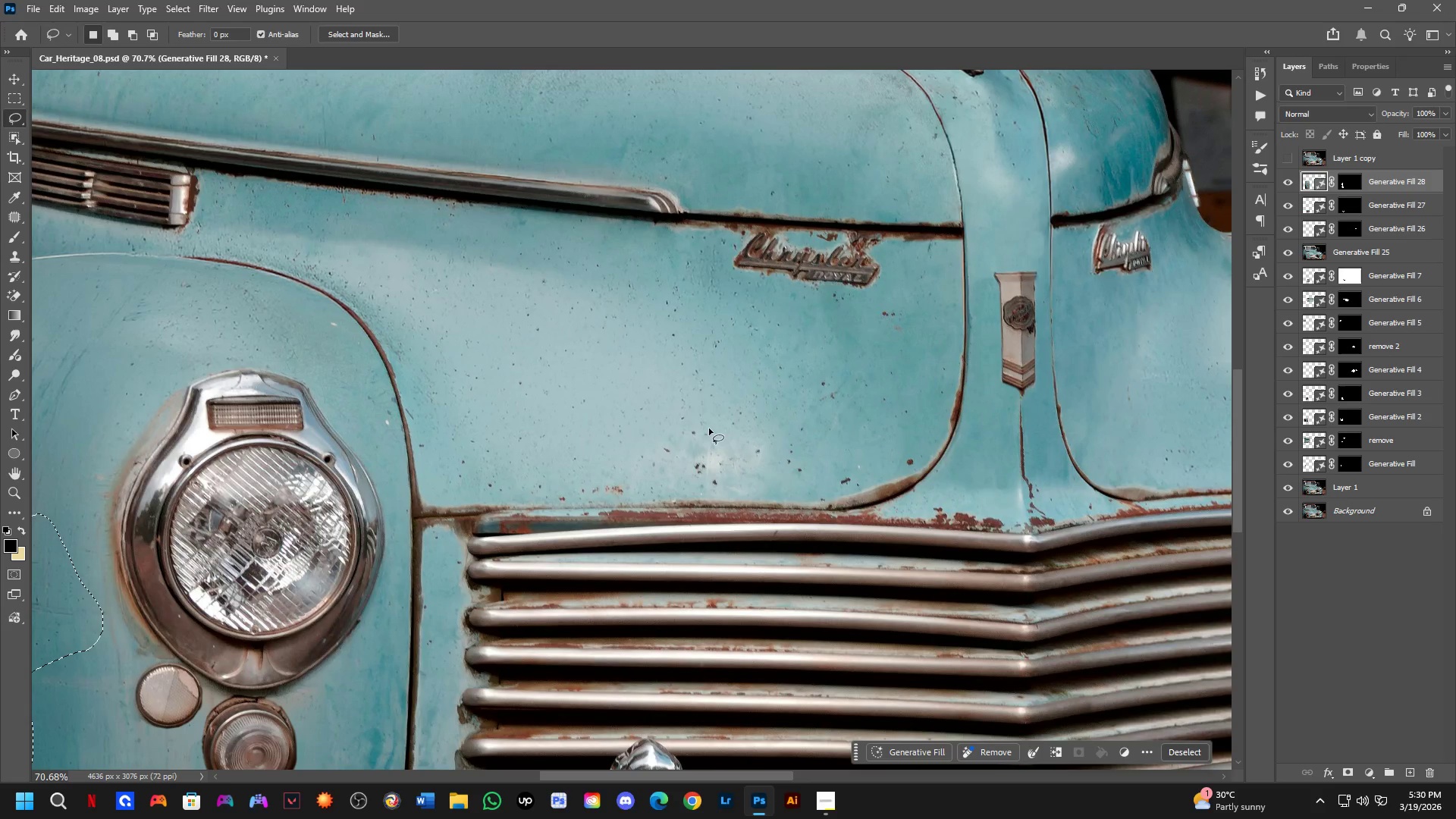 
scroll: coordinate [758, 278], scroll_direction: up, amount: 3.0
 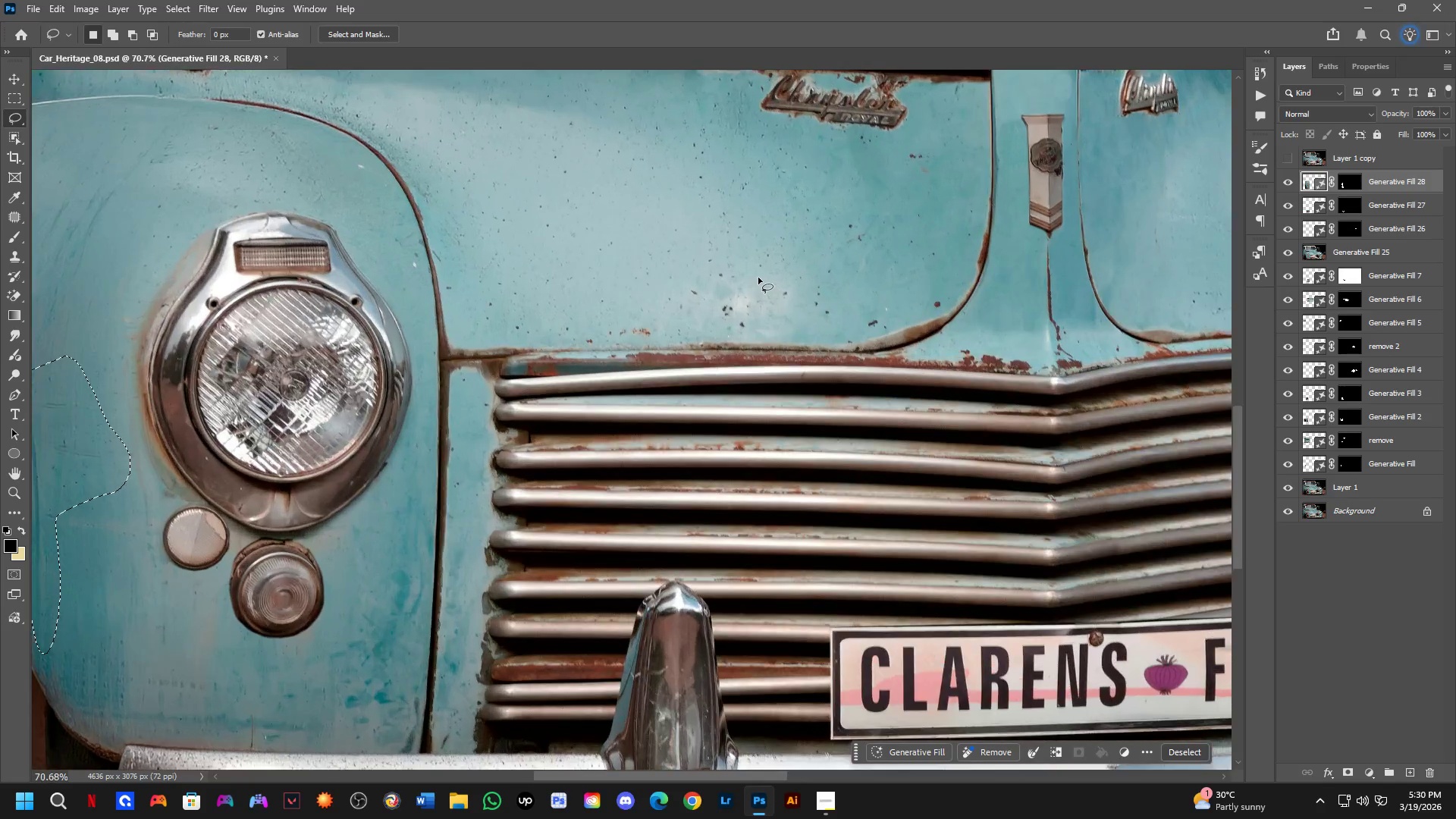 
key(Shift+ShiftLeft)
 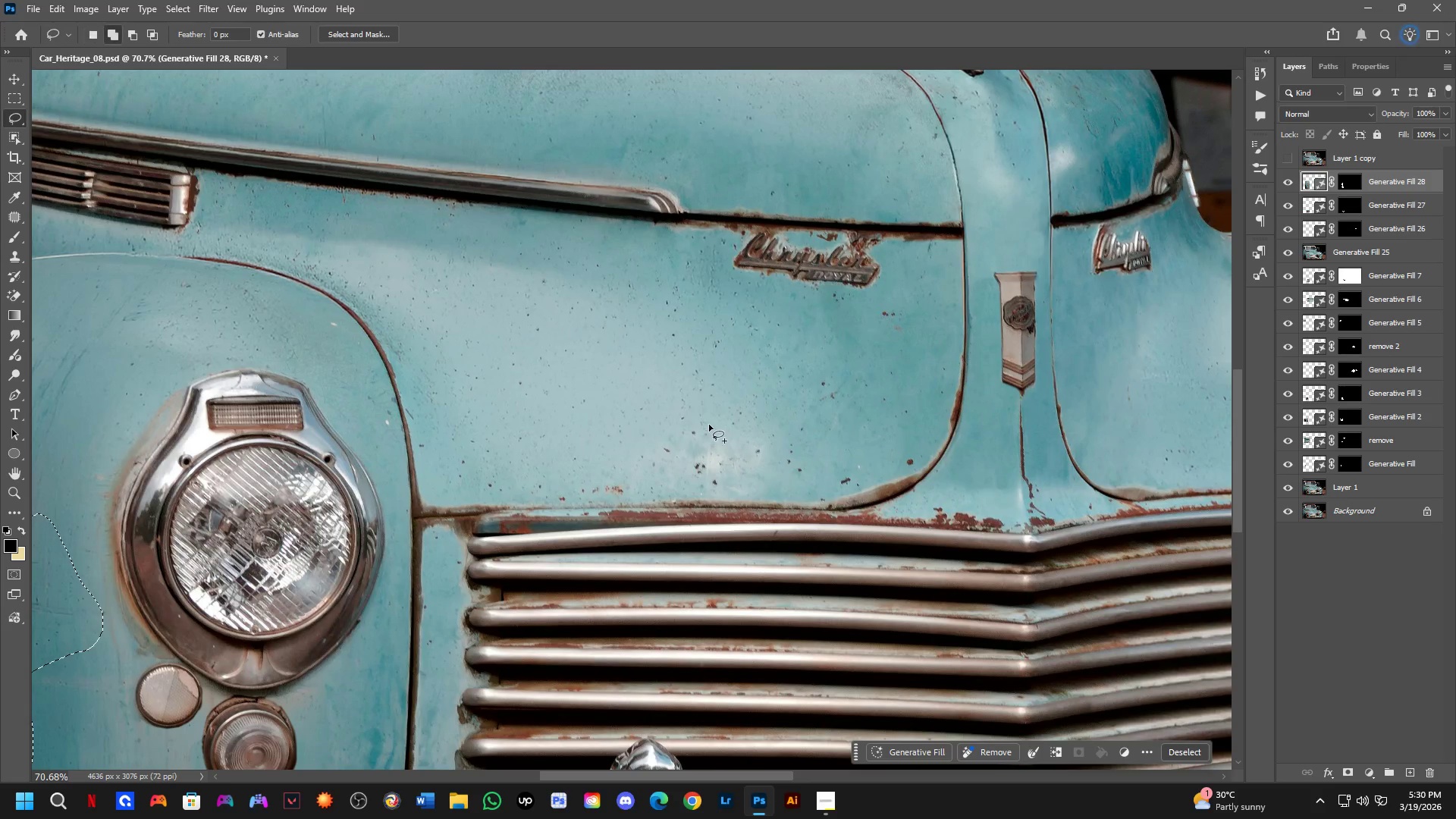 
left_click_drag(start_coordinate=[709, 424], to_coordinate=[720, 451])
 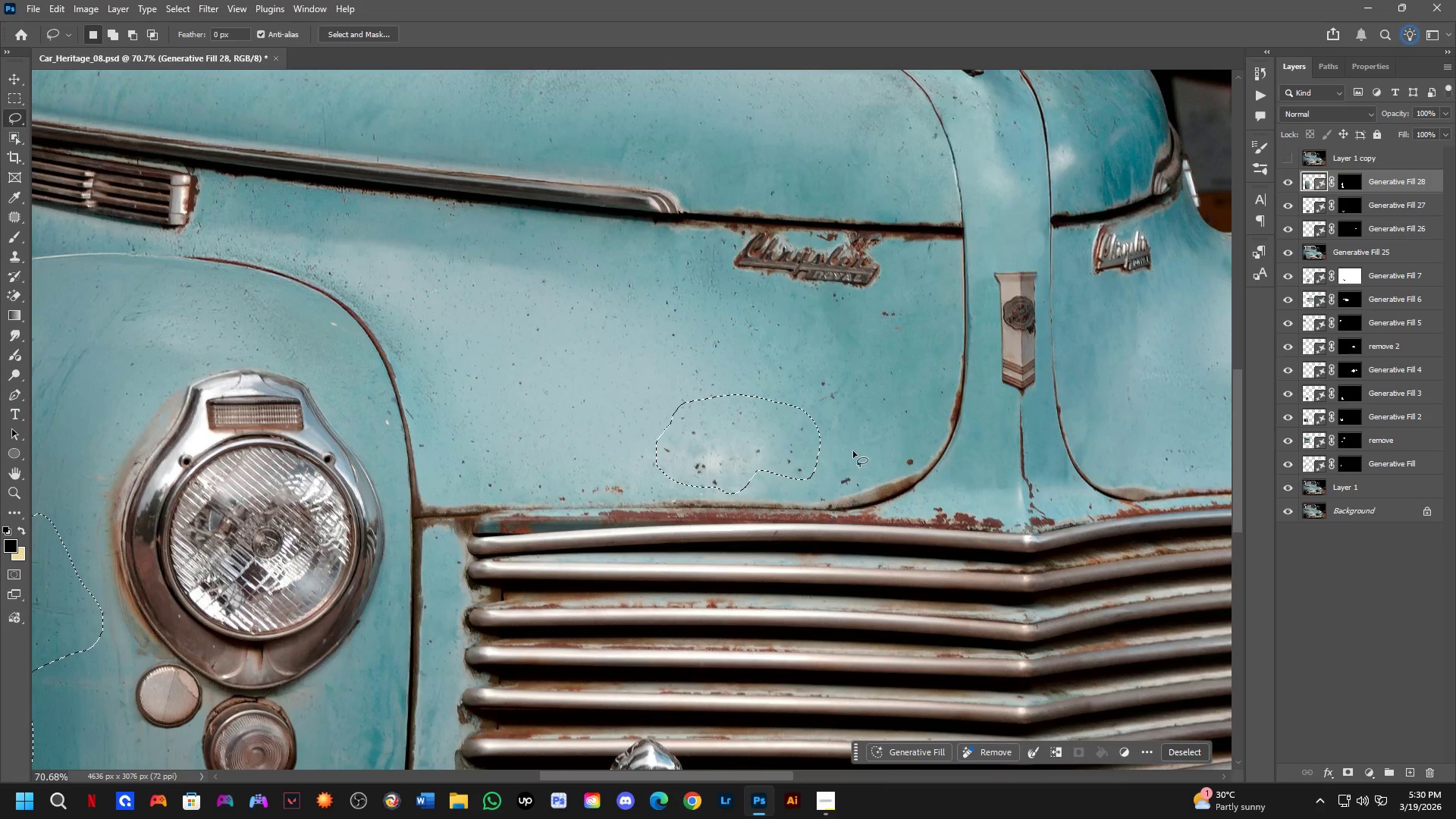 
key(Shift+ShiftLeft)
 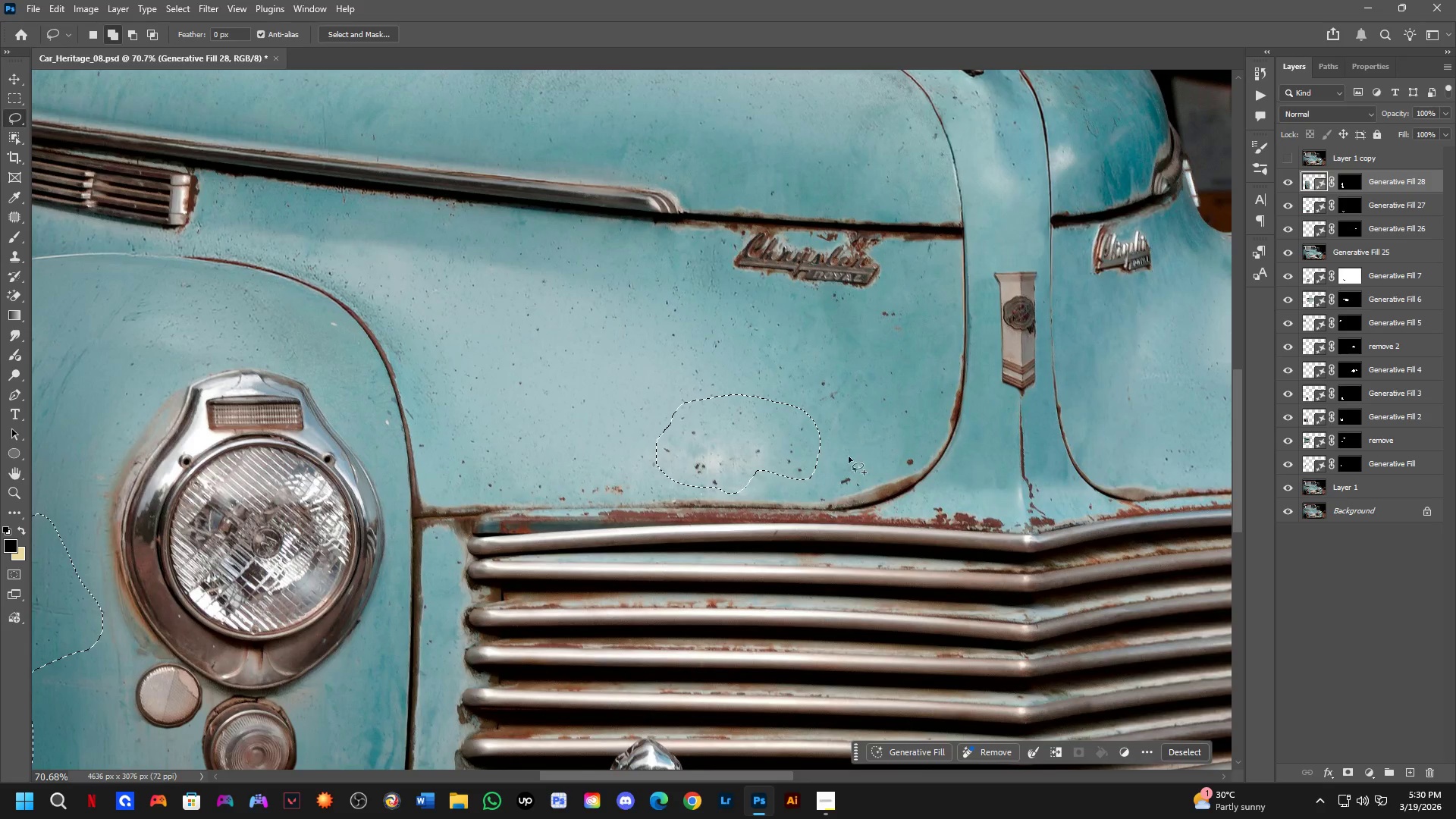 
left_click_drag(start_coordinate=[843, 460], to_coordinate=[843, 479])
 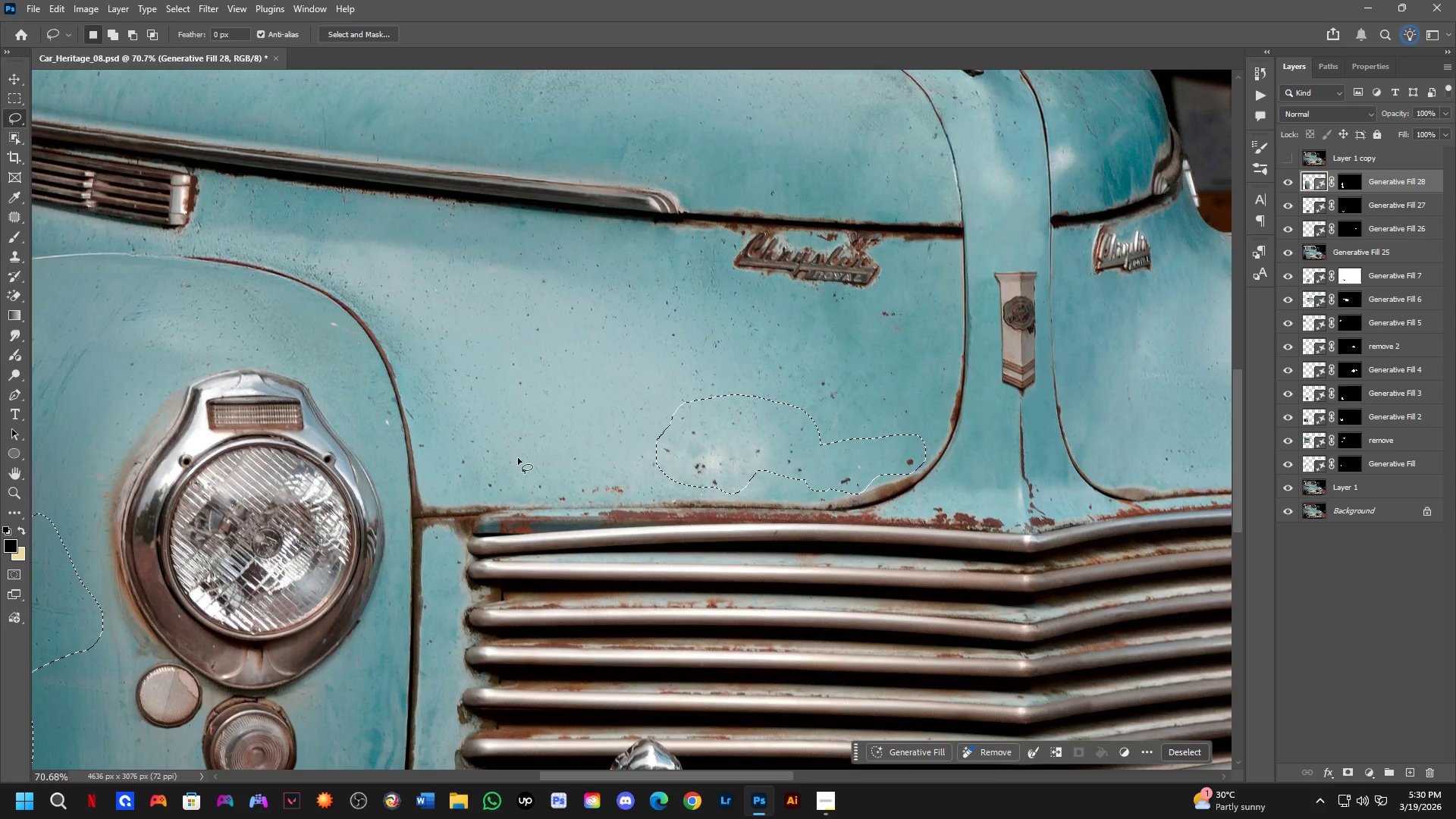 
hold_key(key=ShiftLeft, duration=0.34)
left_click_drag(start_coordinate=[482, 437], to_coordinate=[497, 428])
 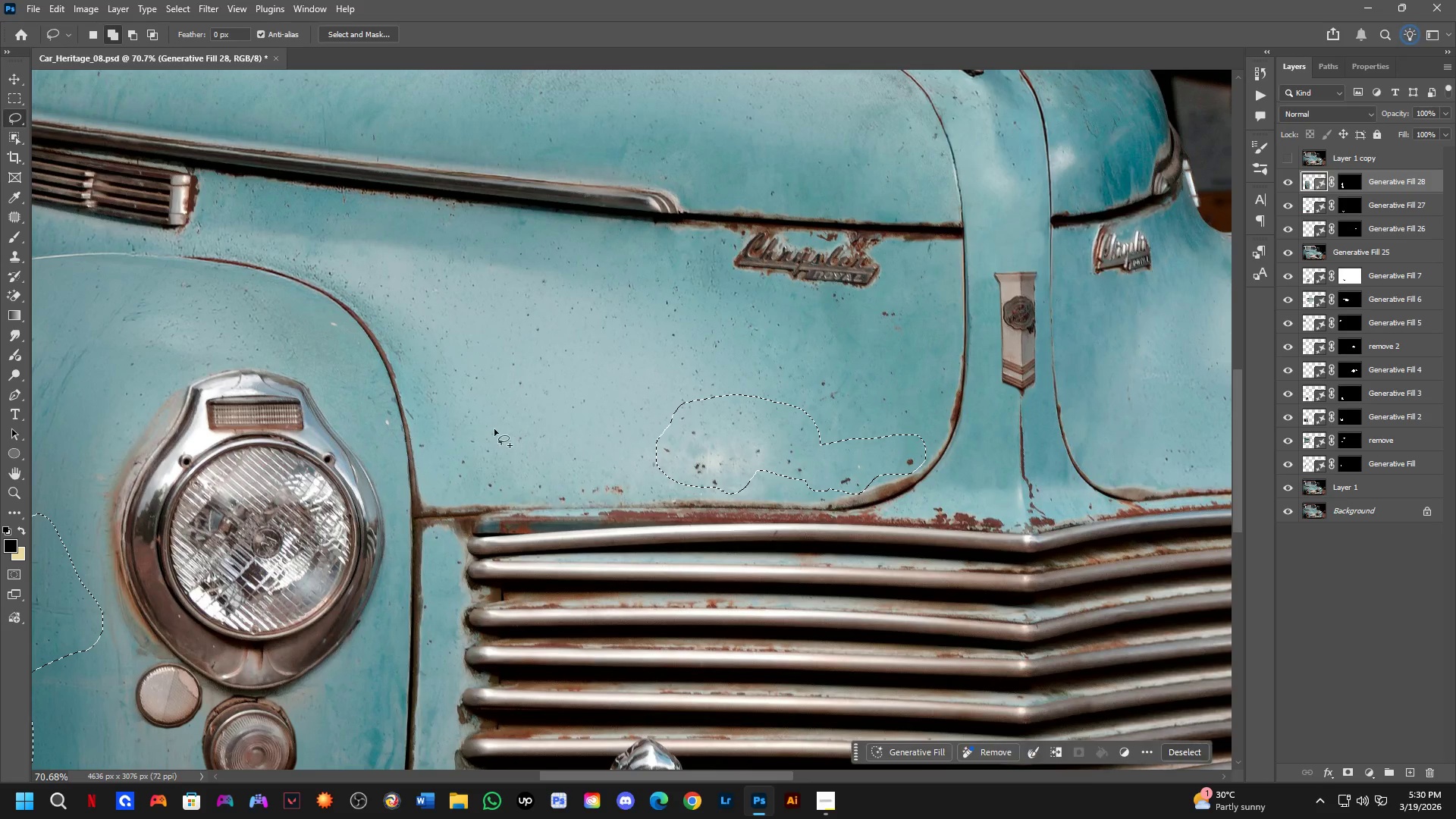 
hold_key(key=Space, duration=0.5)
 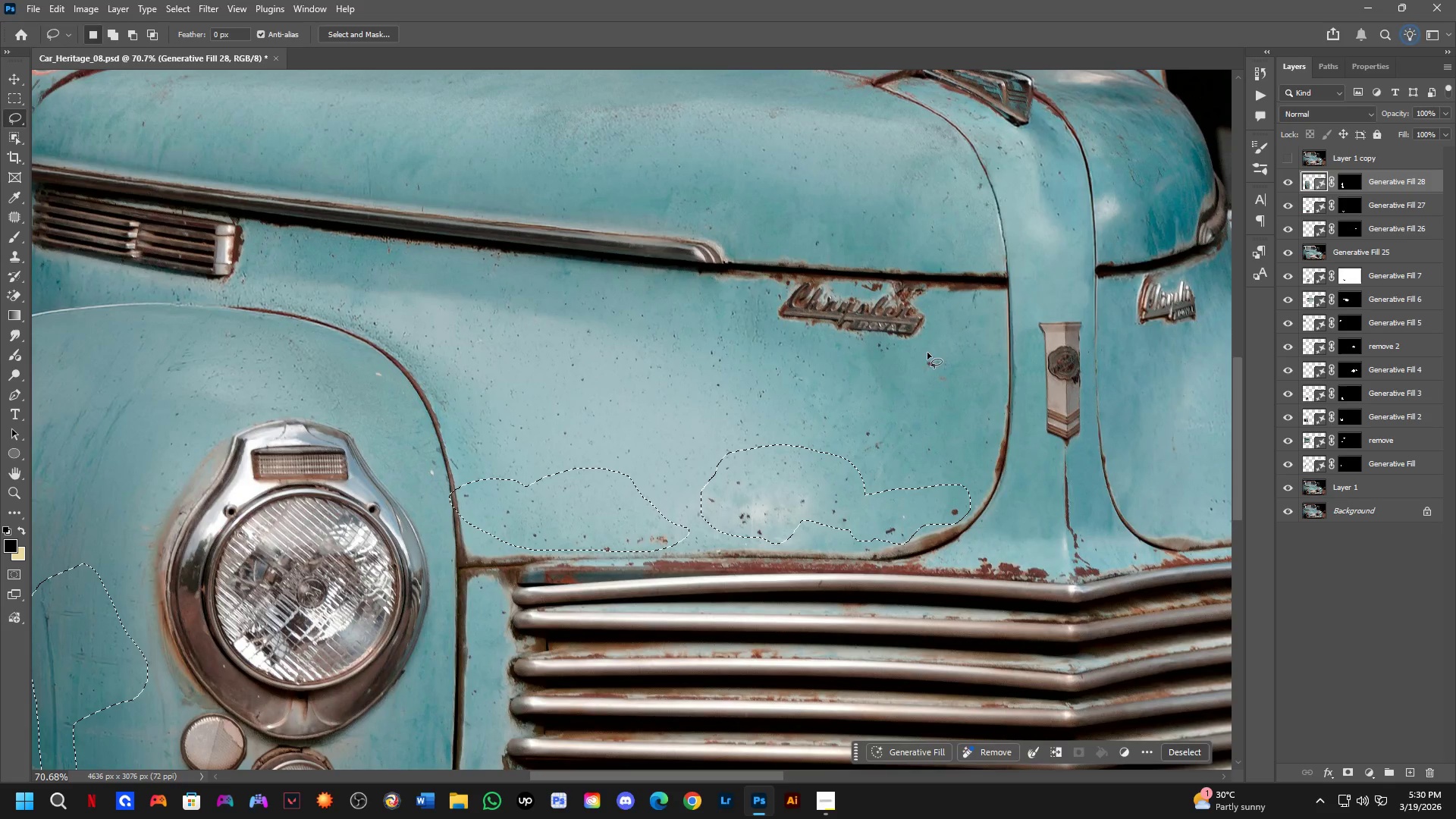 
left_click_drag(start_coordinate=[498, 429], to_coordinate=[543, 479])
 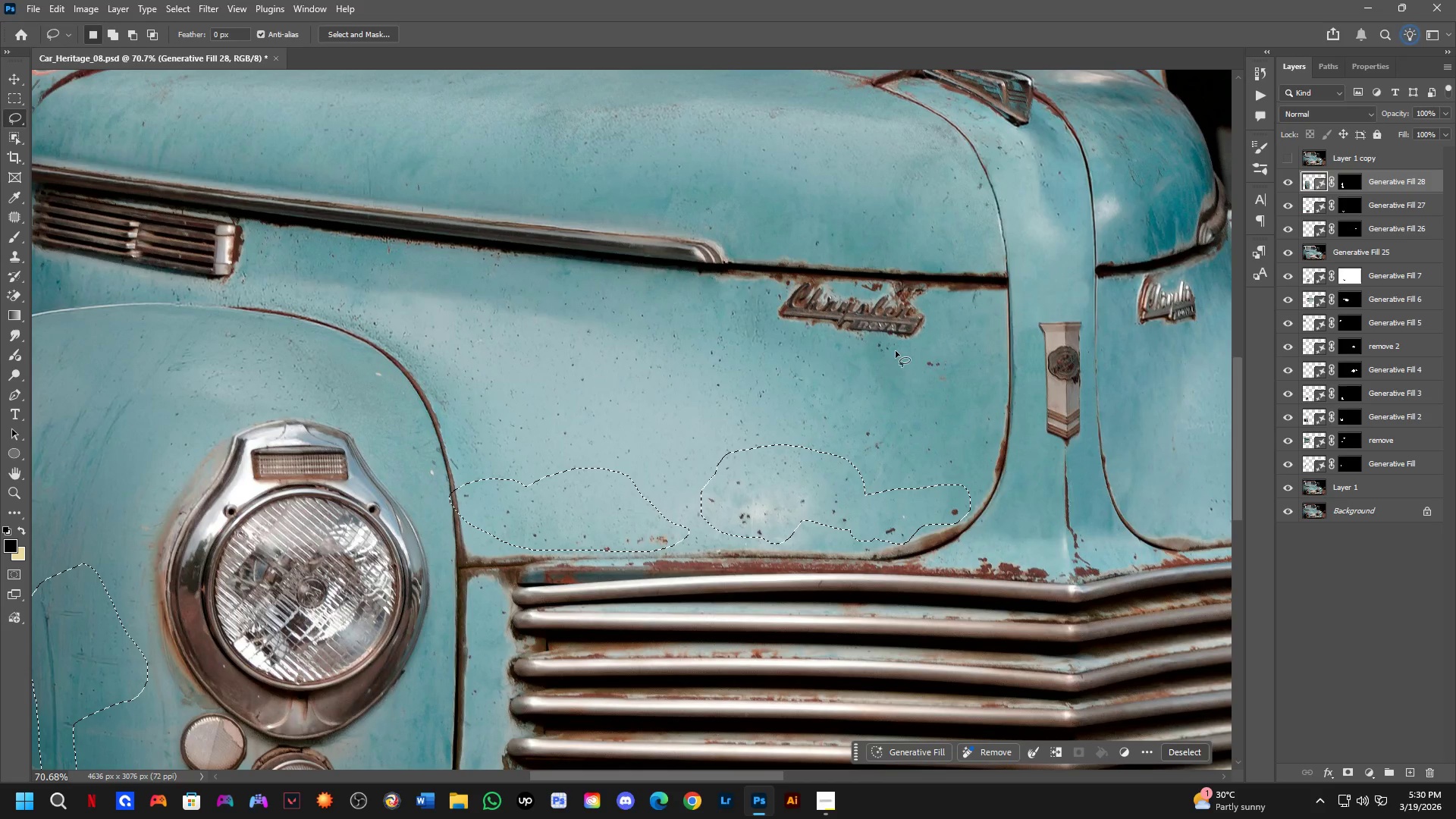 
key(Shift+ShiftLeft)
 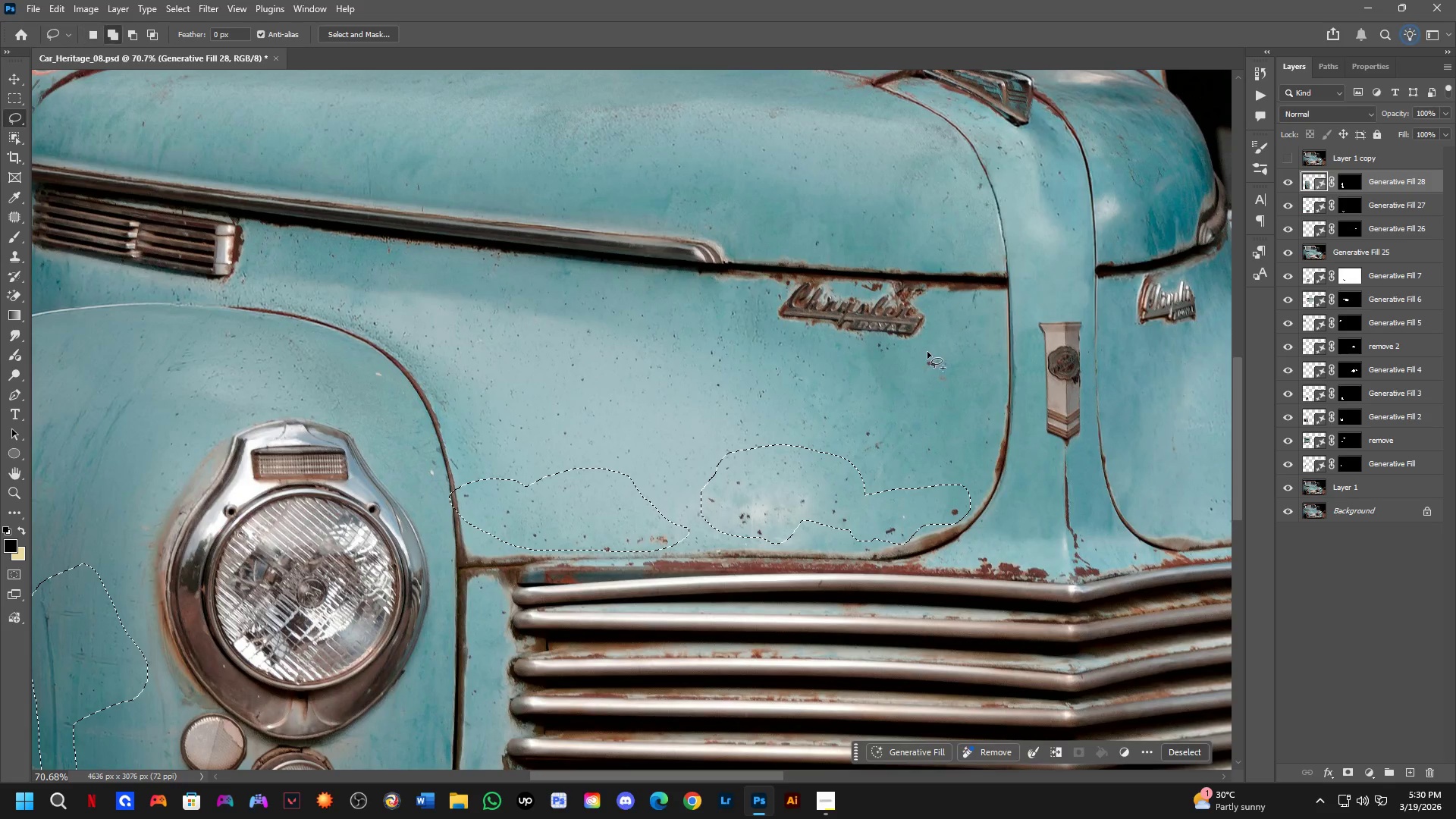 
left_click_drag(start_coordinate=[927, 352], to_coordinate=[935, 347])
 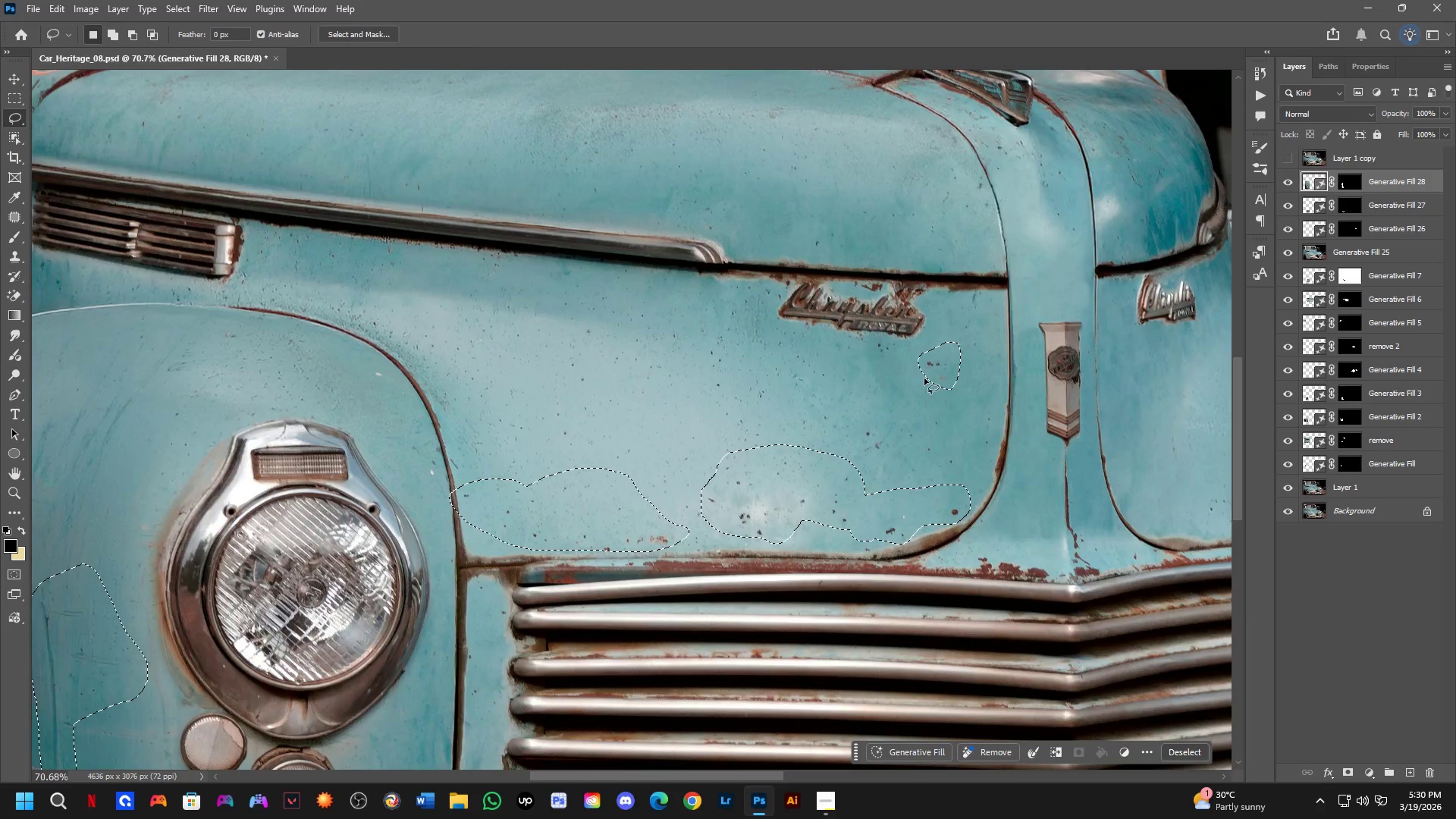 
hold_key(key=Space, duration=0.53)
 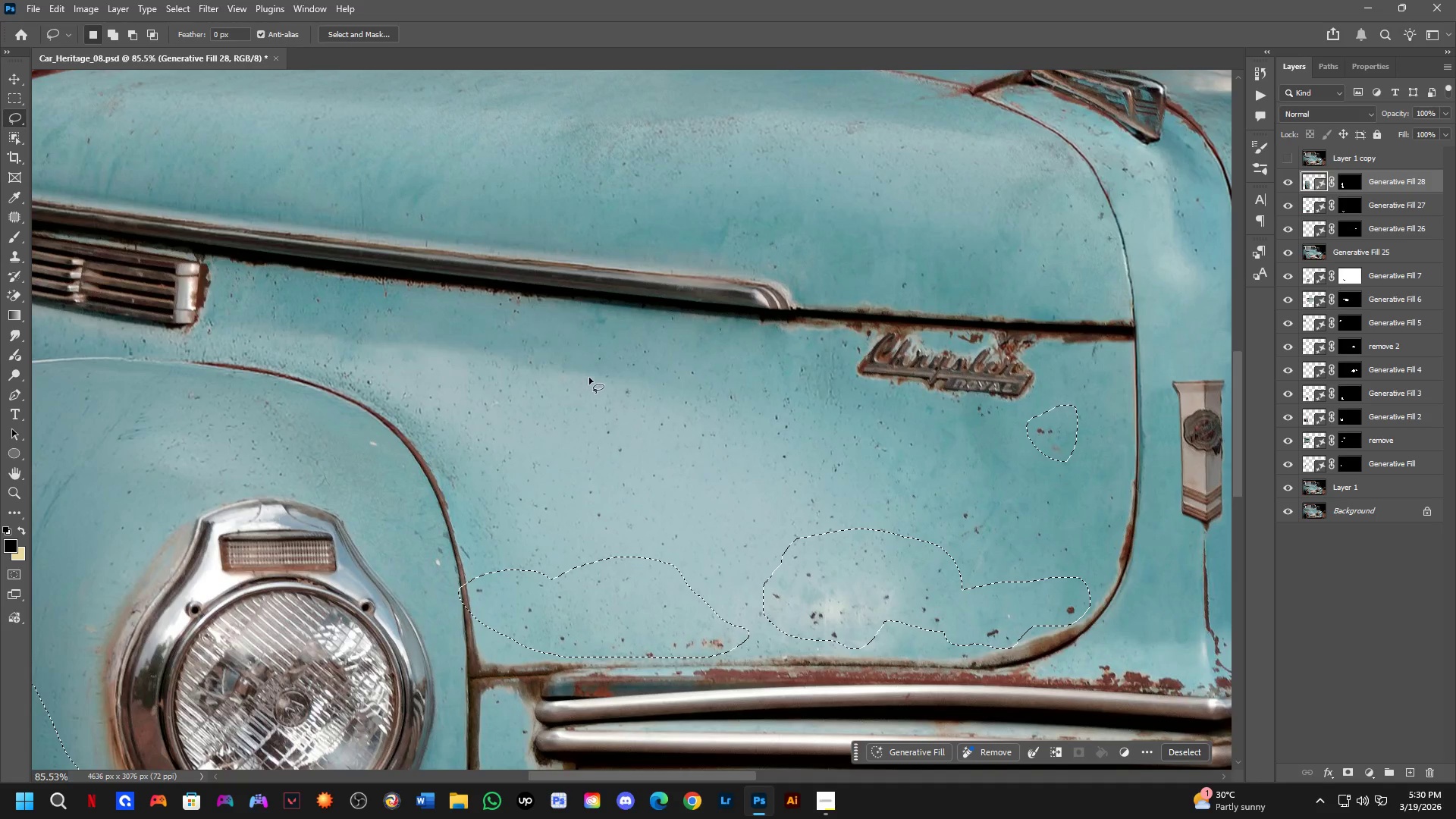 
left_click_drag(start_coordinate=[899, 398], to_coordinate=[857, 460])
 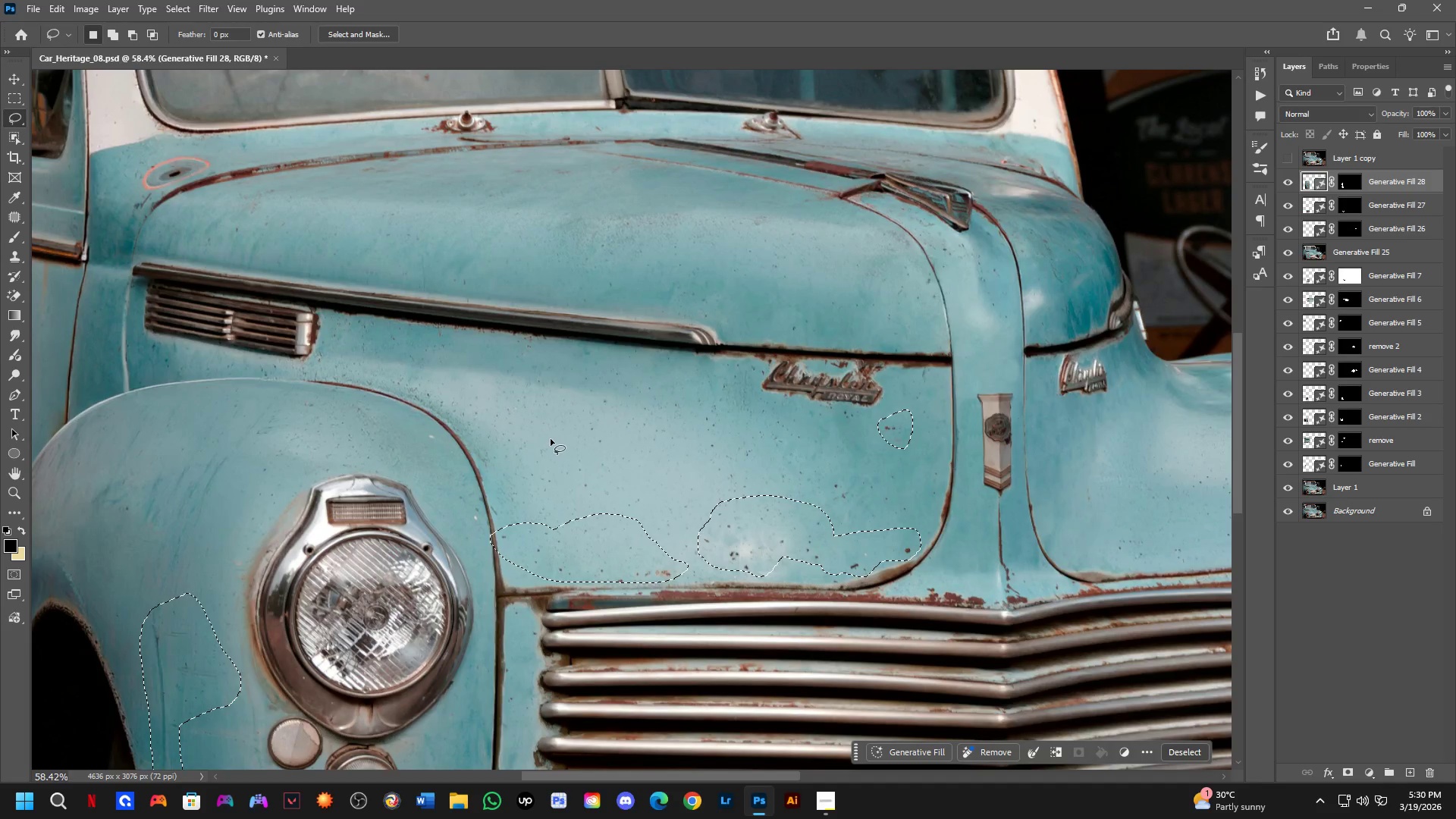 
scroll: coordinate [923, 379], scroll_direction: down, amount: 2.0
 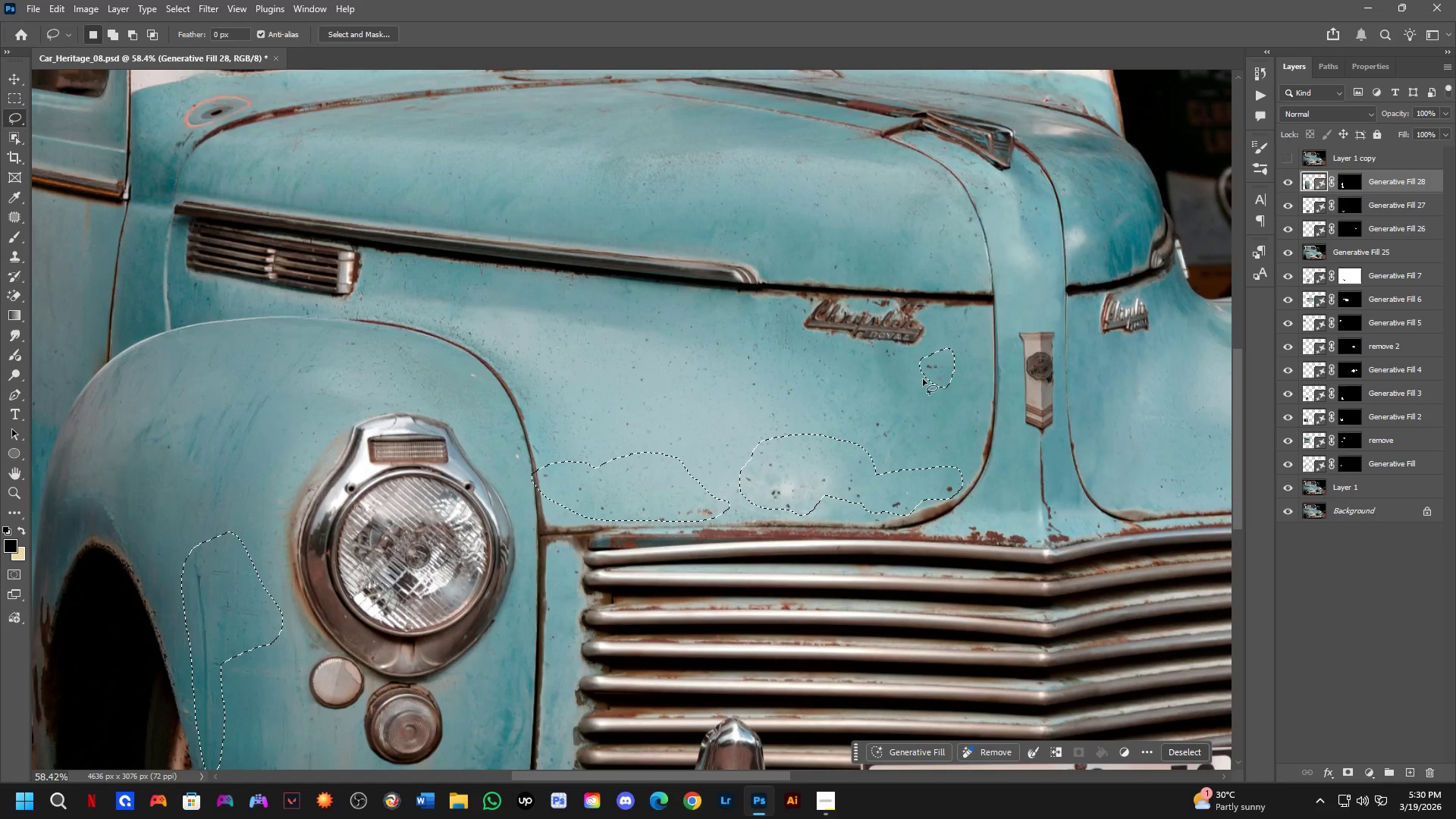 
key(Shift+ShiftLeft)
 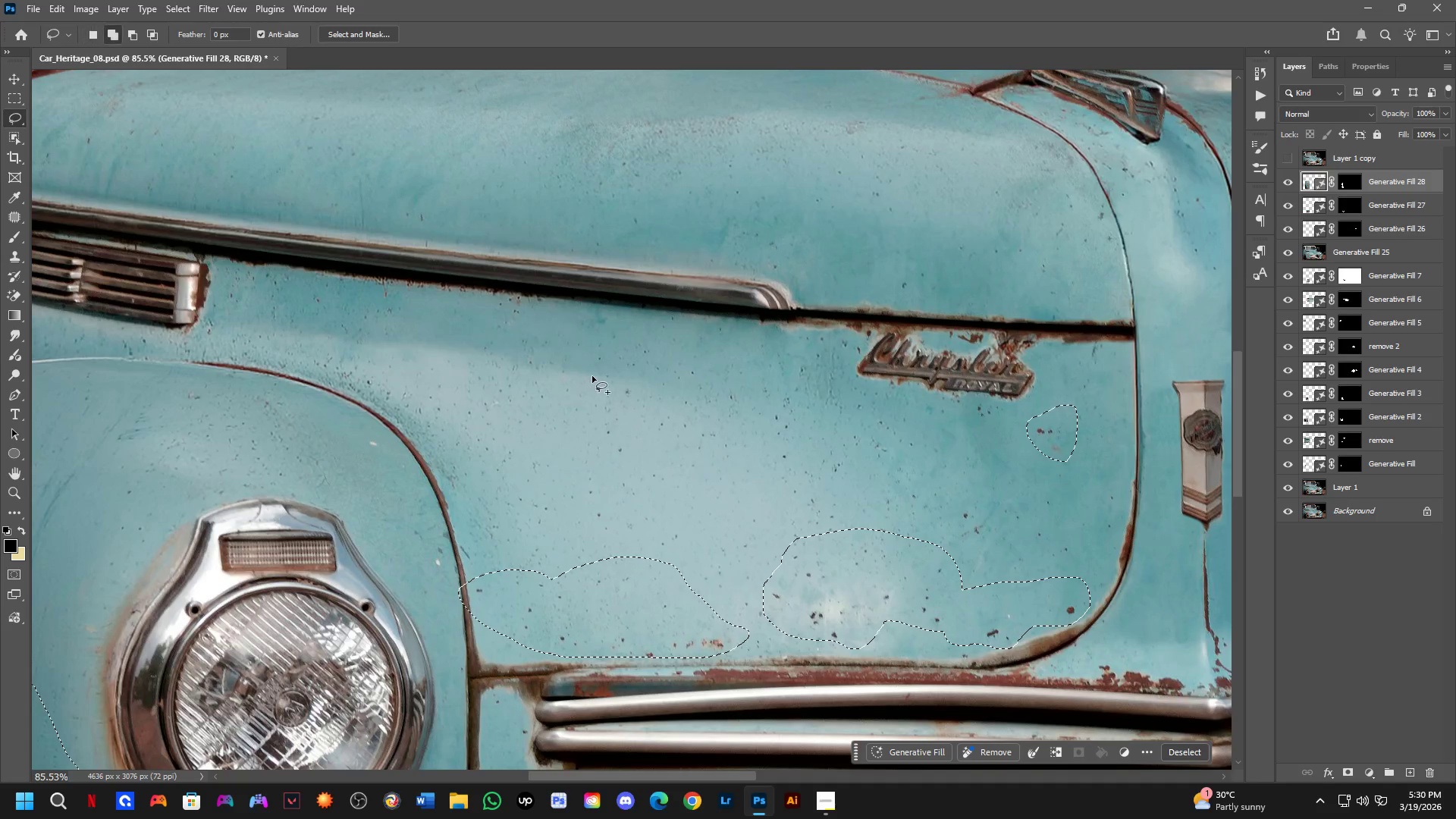 
left_click_drag(start_coordinate=[592, 379], to_coordinate=[633, 452])
 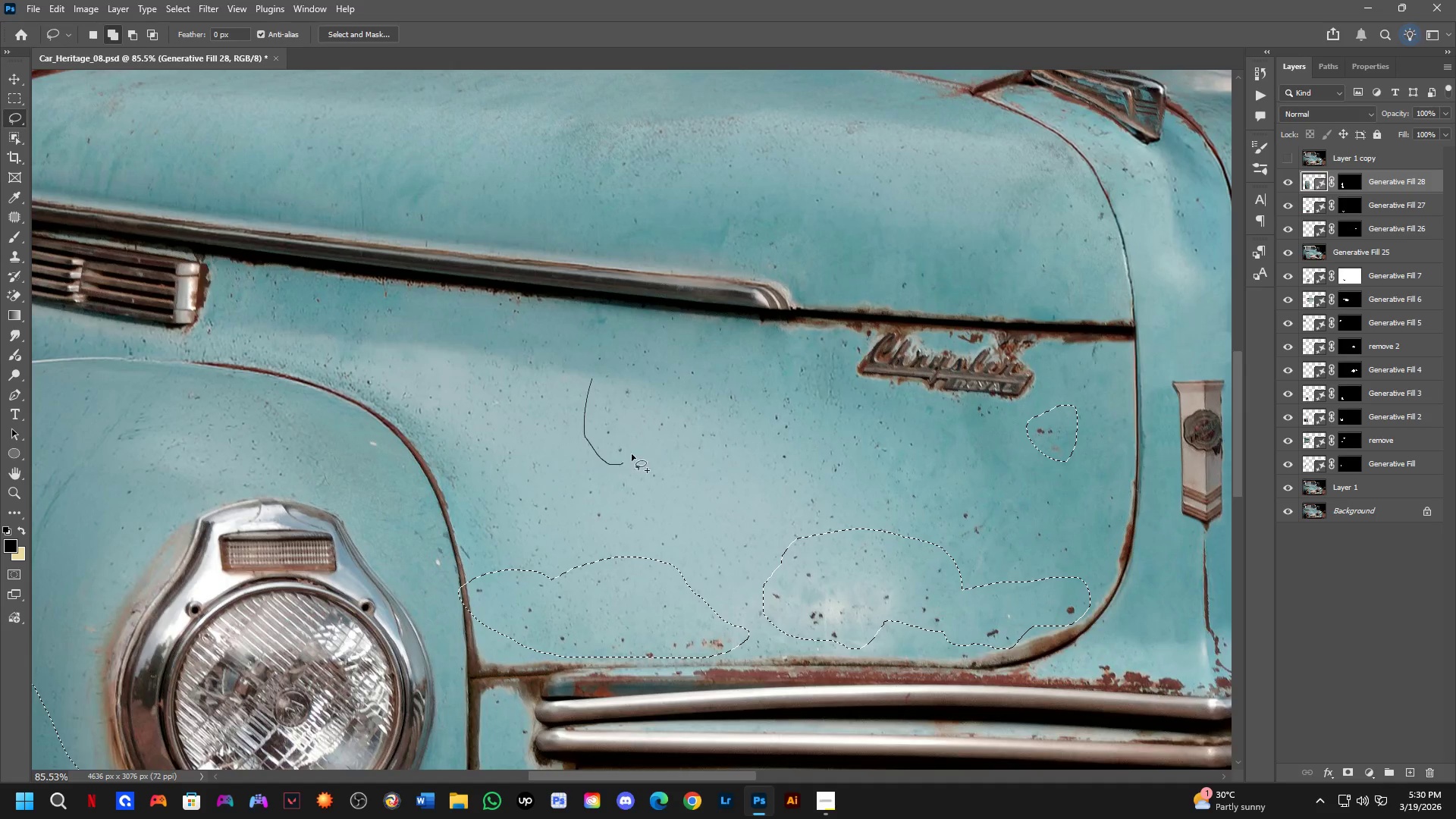 
scroll: coordinate [566, 410], scroll_direction: up, amount: 4.0
 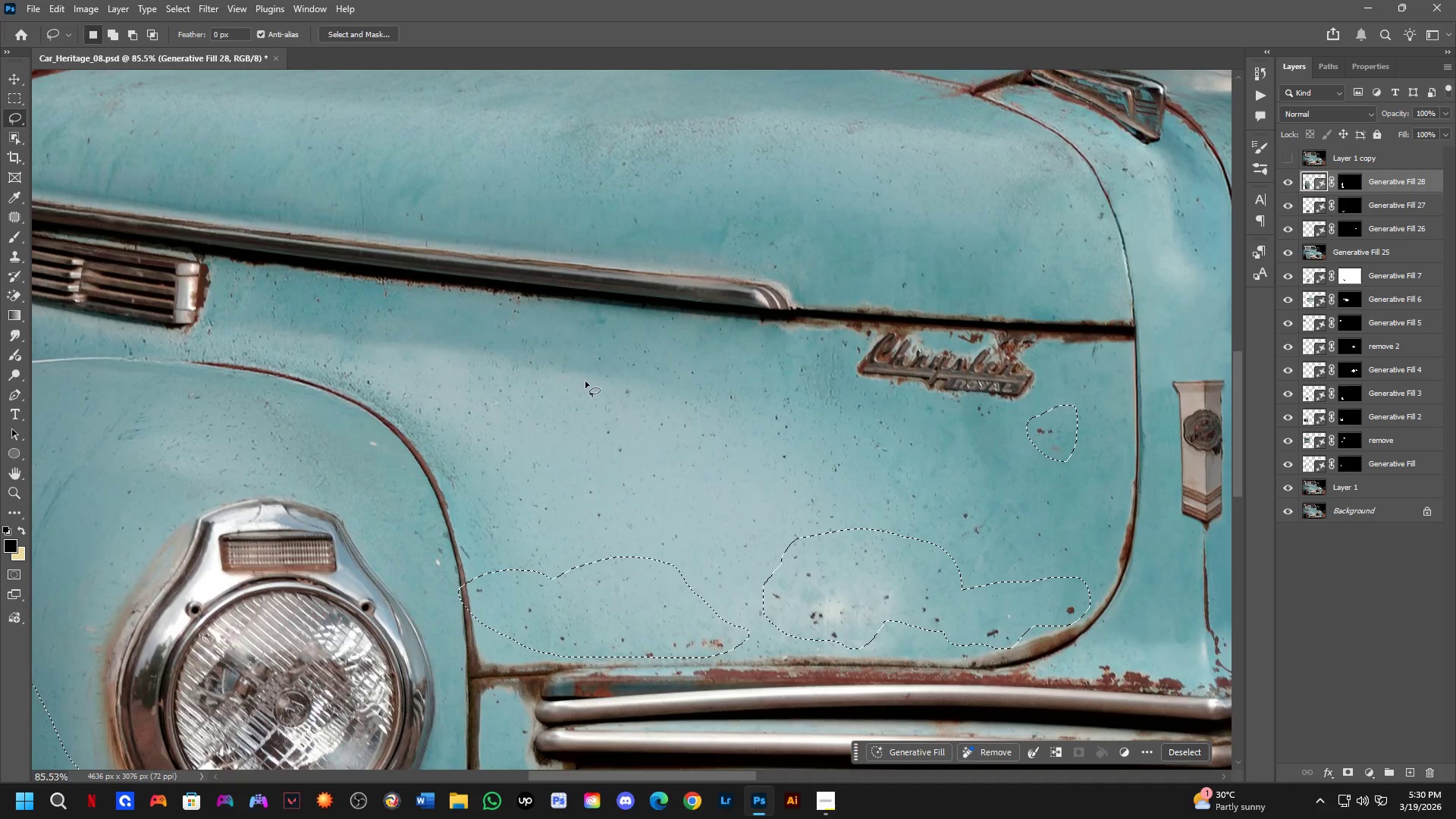 
key(Control+ControlLeft)
 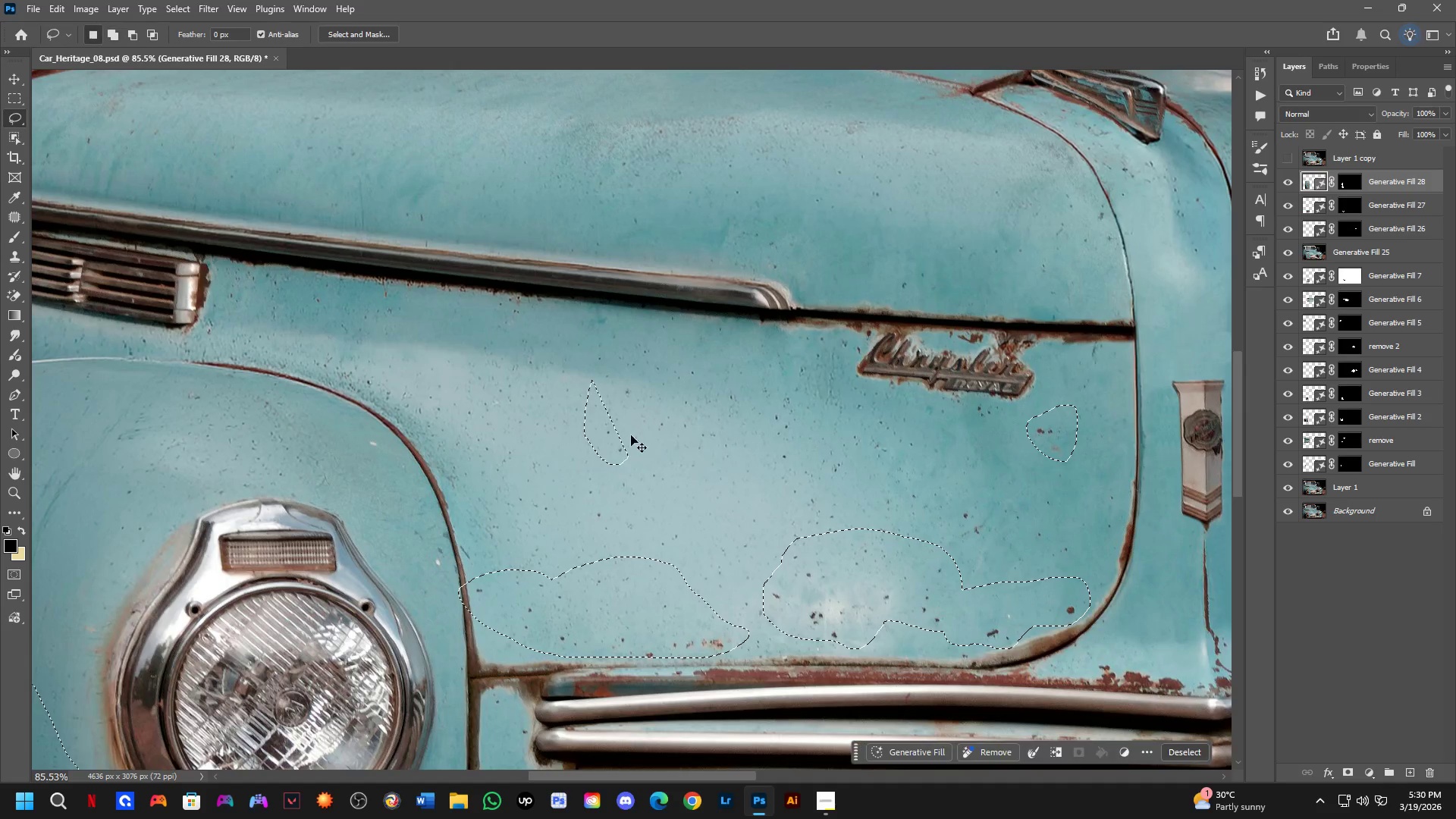 
key(Control+Z)
 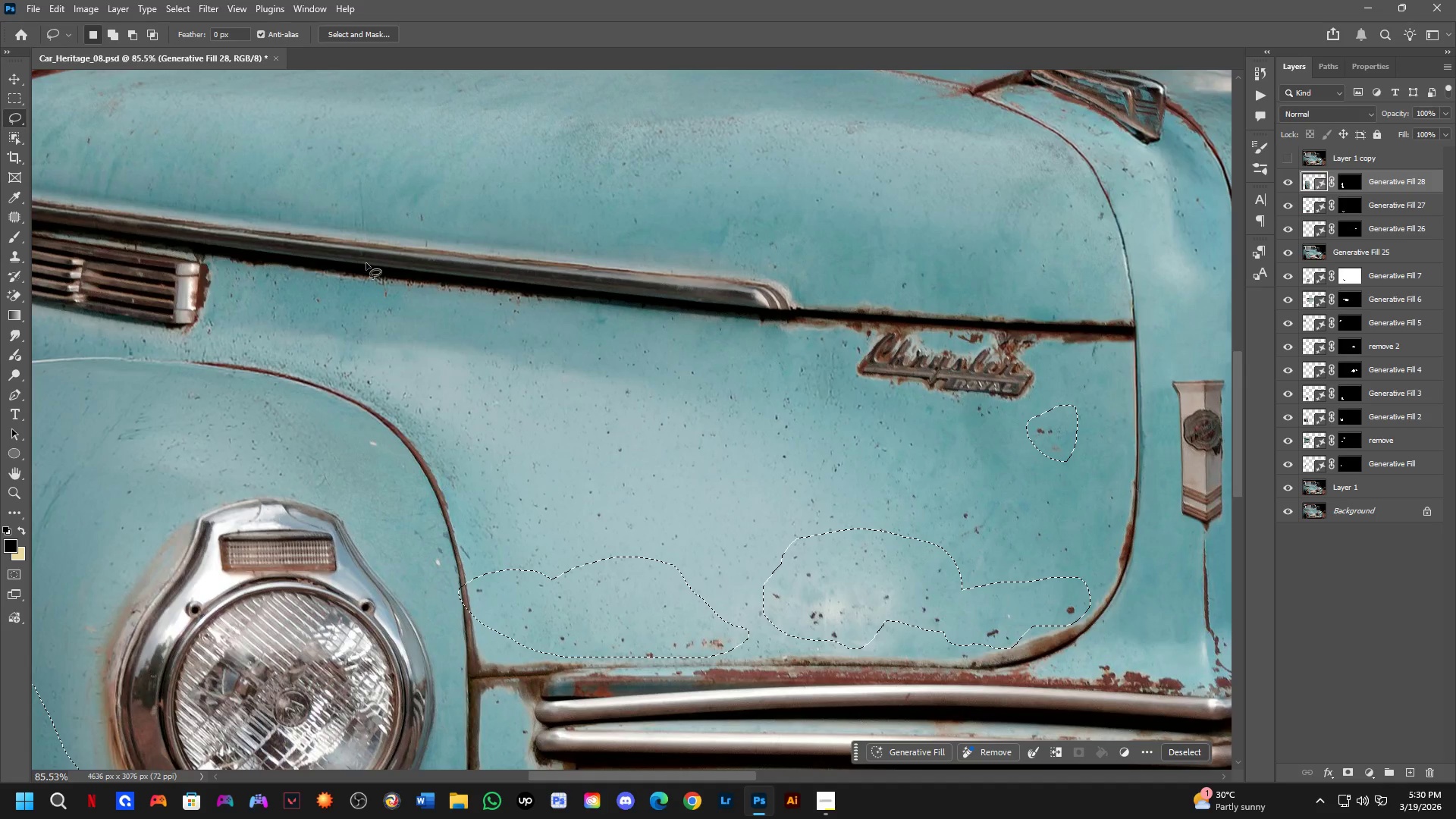 
hold_key(key=ShiftLeft, duration=0.39)
left_click_drag(start_coordinate=[349, 262], to_coordinate=[566, 290])
 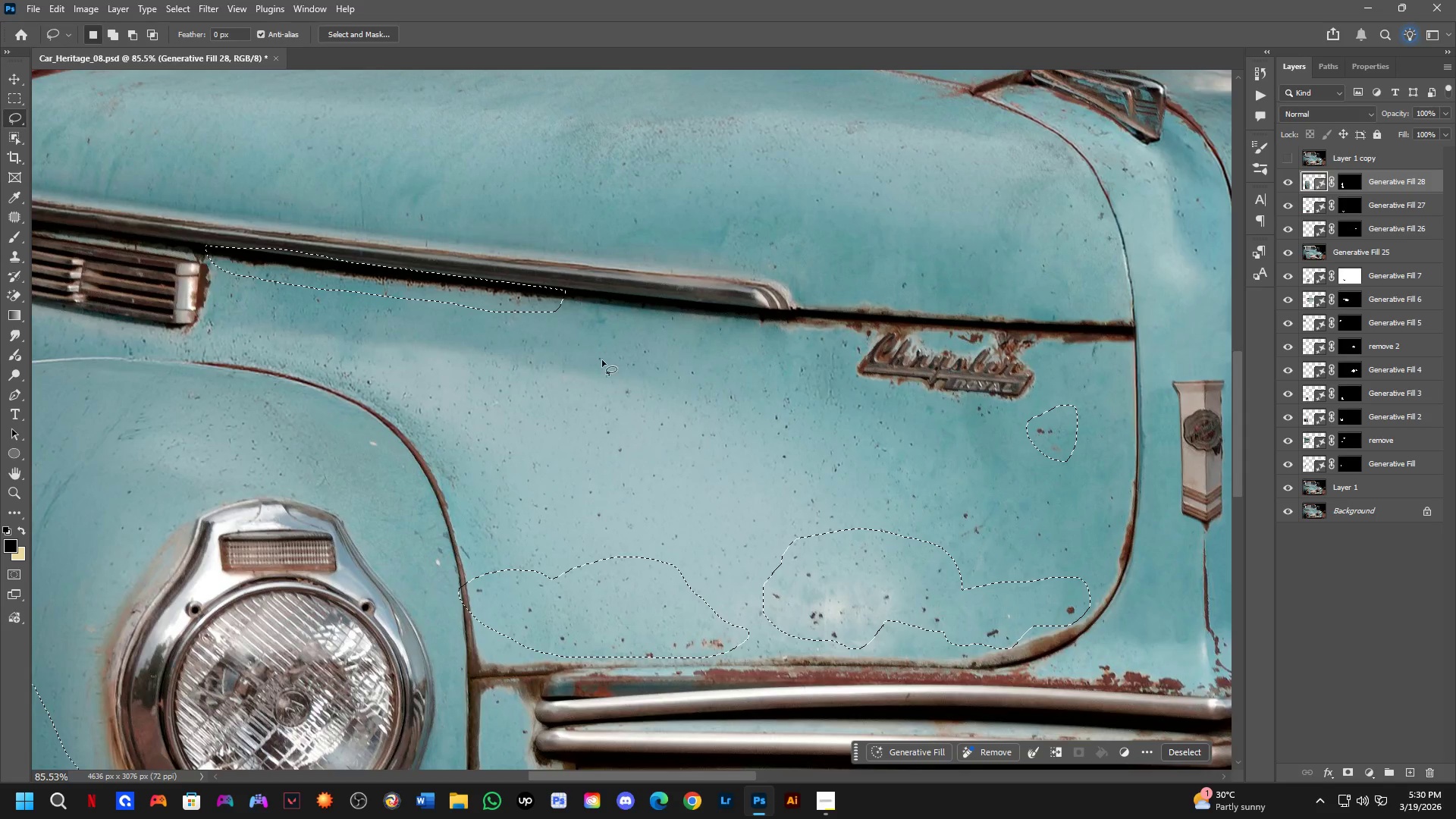 
hold_key(key=Space, duration=0.58)
 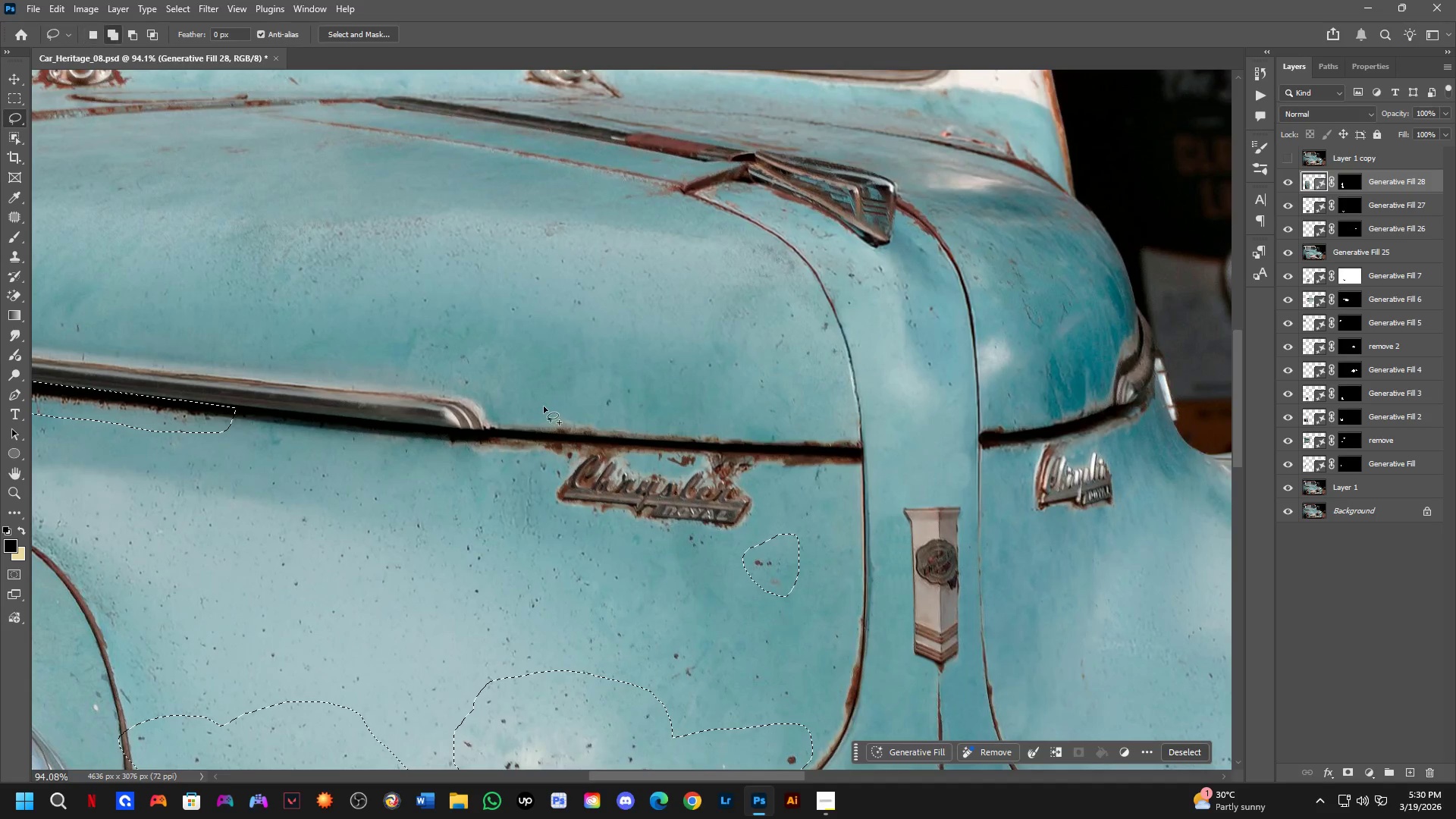 
left_click_drag(start_coordinate=[789, 381], to_coordinate=[551, 486])
 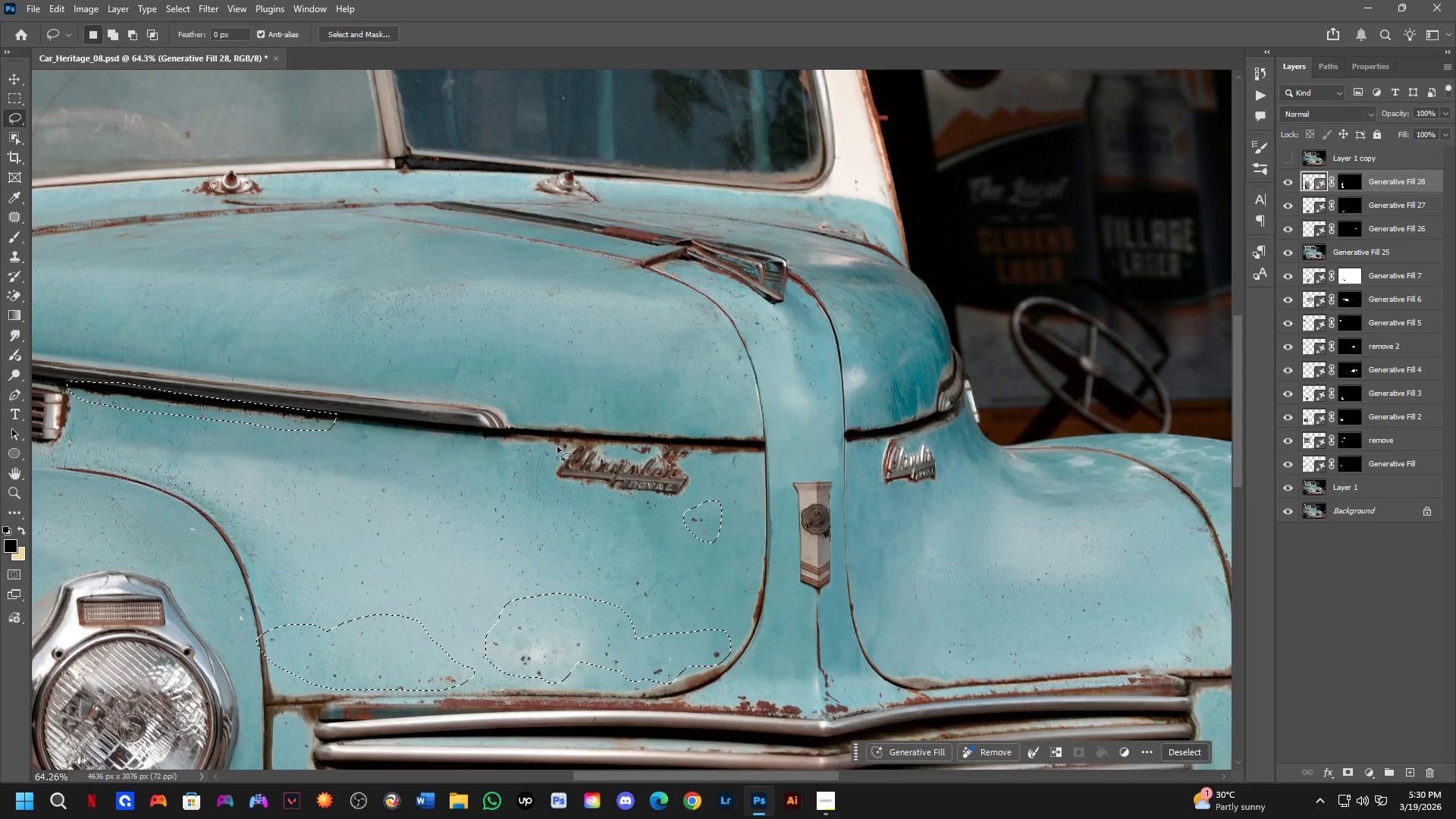 
scroll: coordinate [602, 362], scroll_direction: down, amount: 3.0
 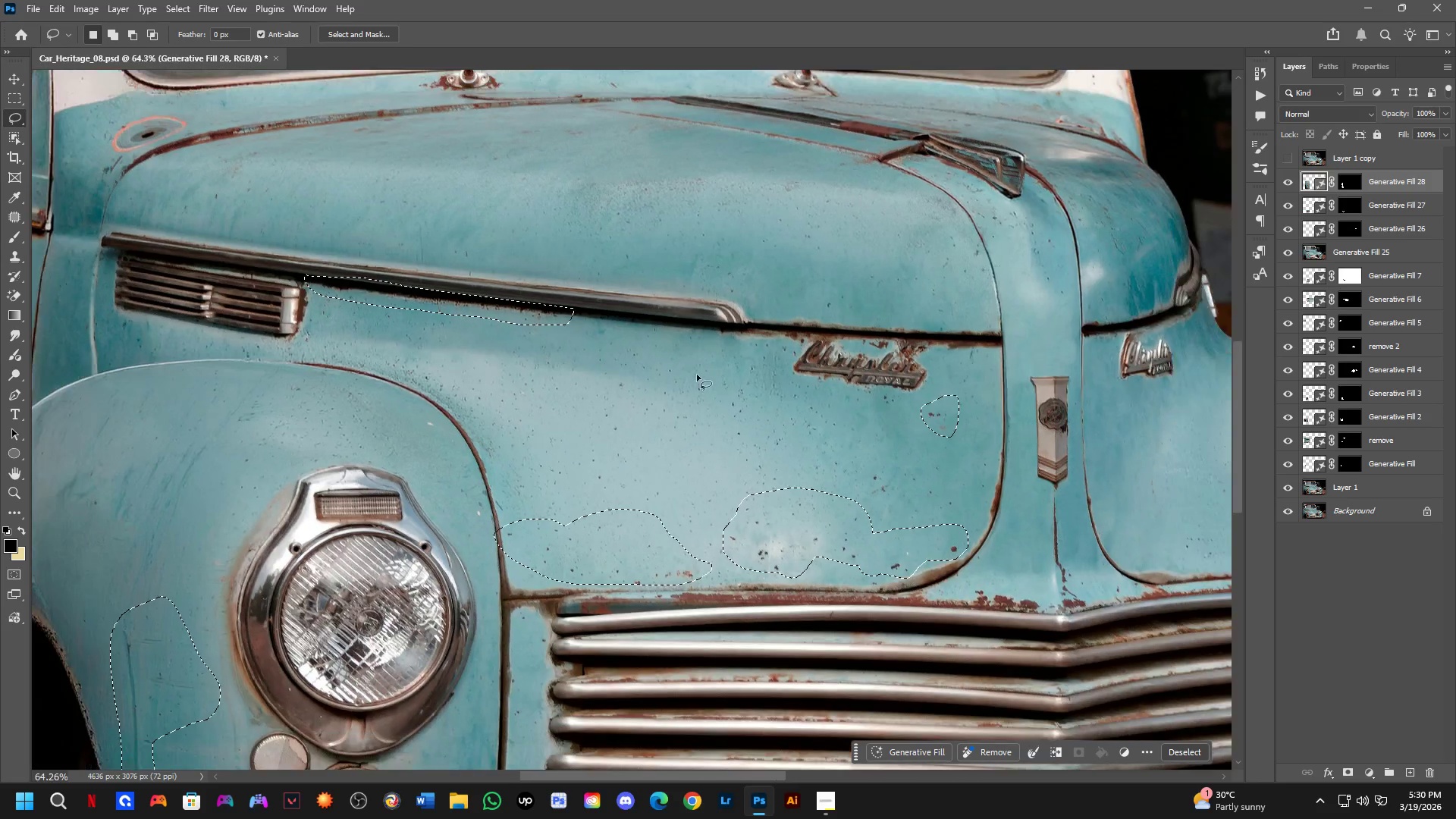 
key(Shift+ShiftLeft)
 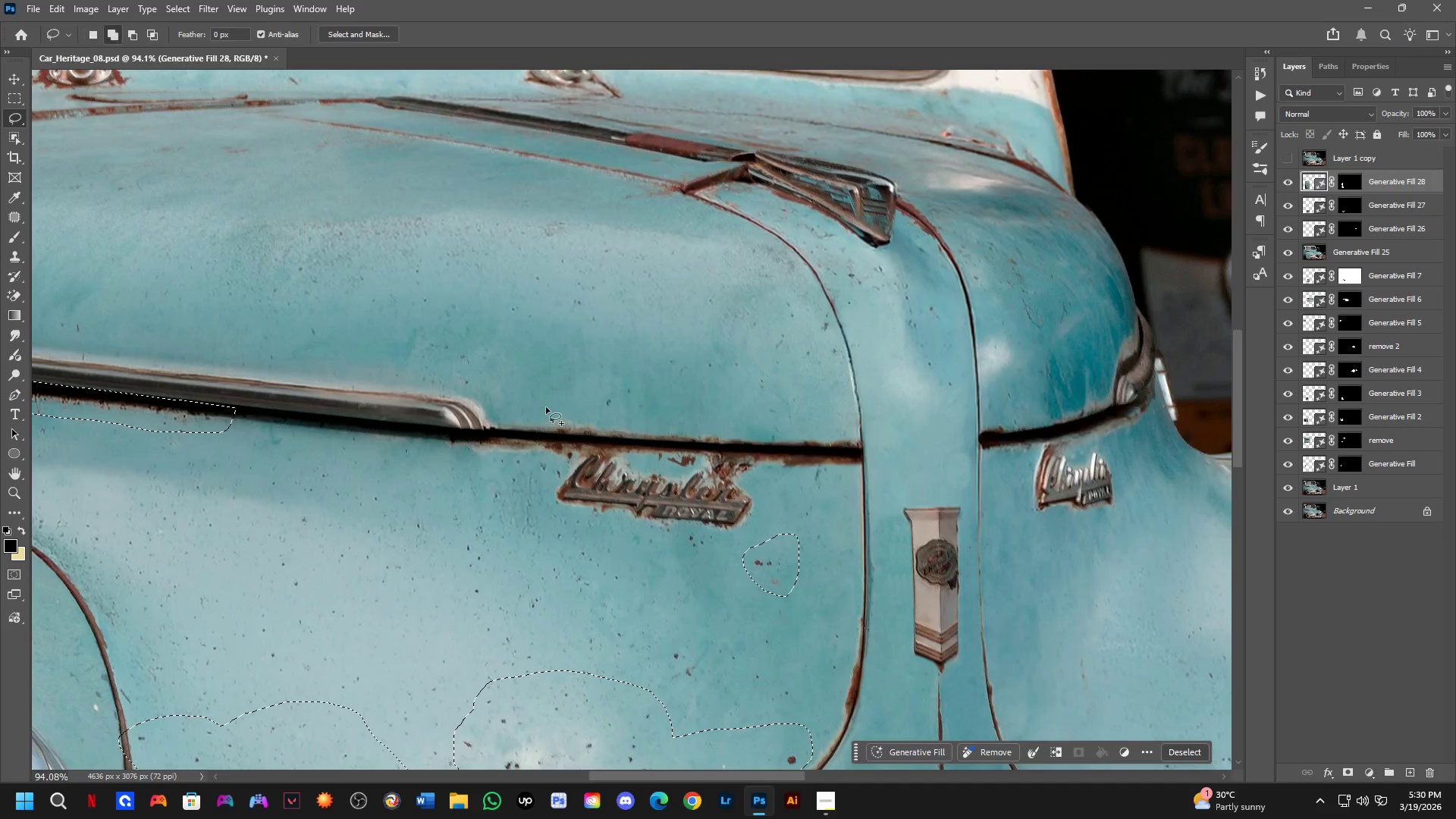 
left_click_drag(start_coordinate=[538, 406], to_coordinate=[859, 436])
 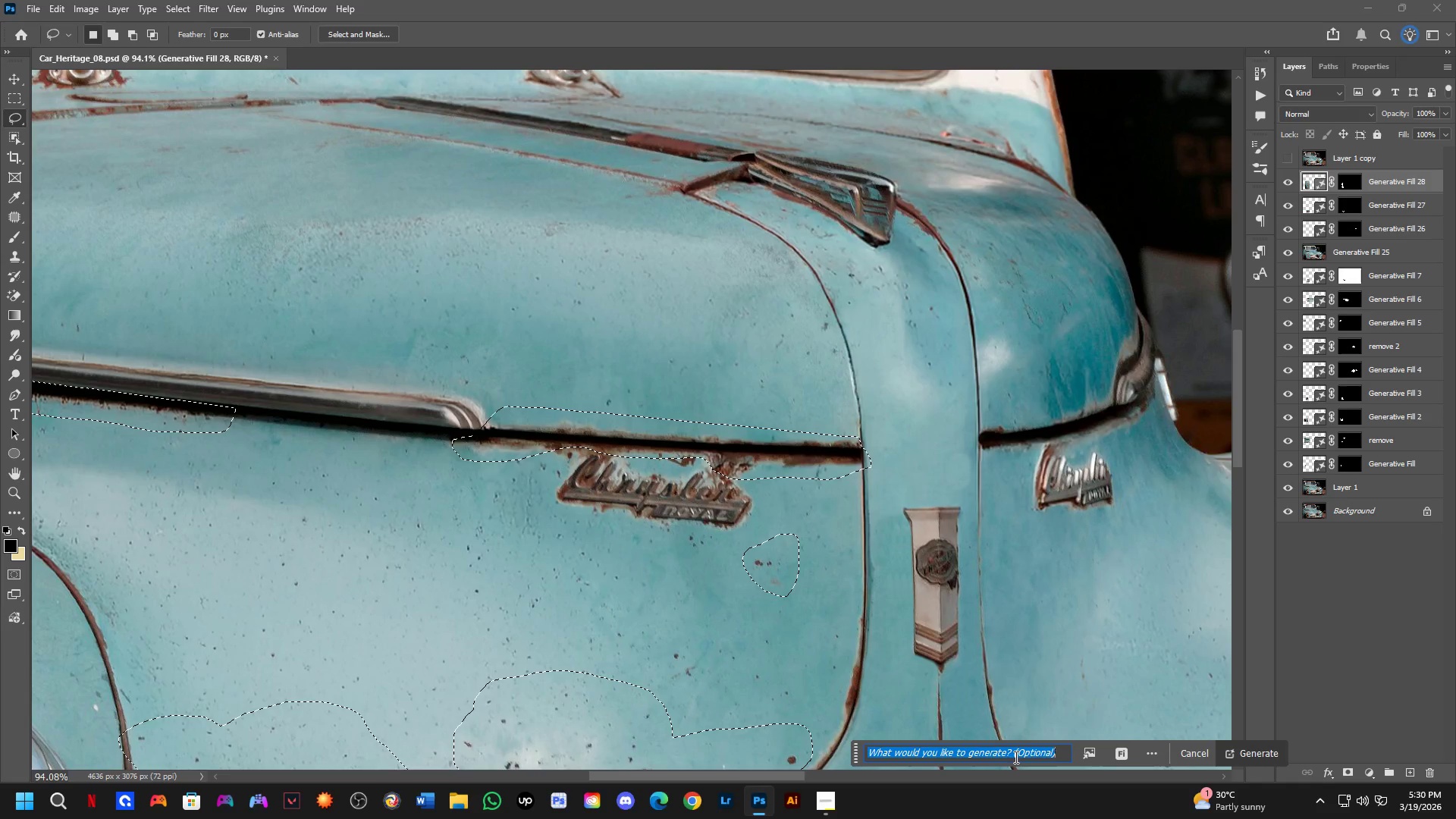 
scroll: coordinate [551, 417], scroll_direction: up, amount: 4.0
 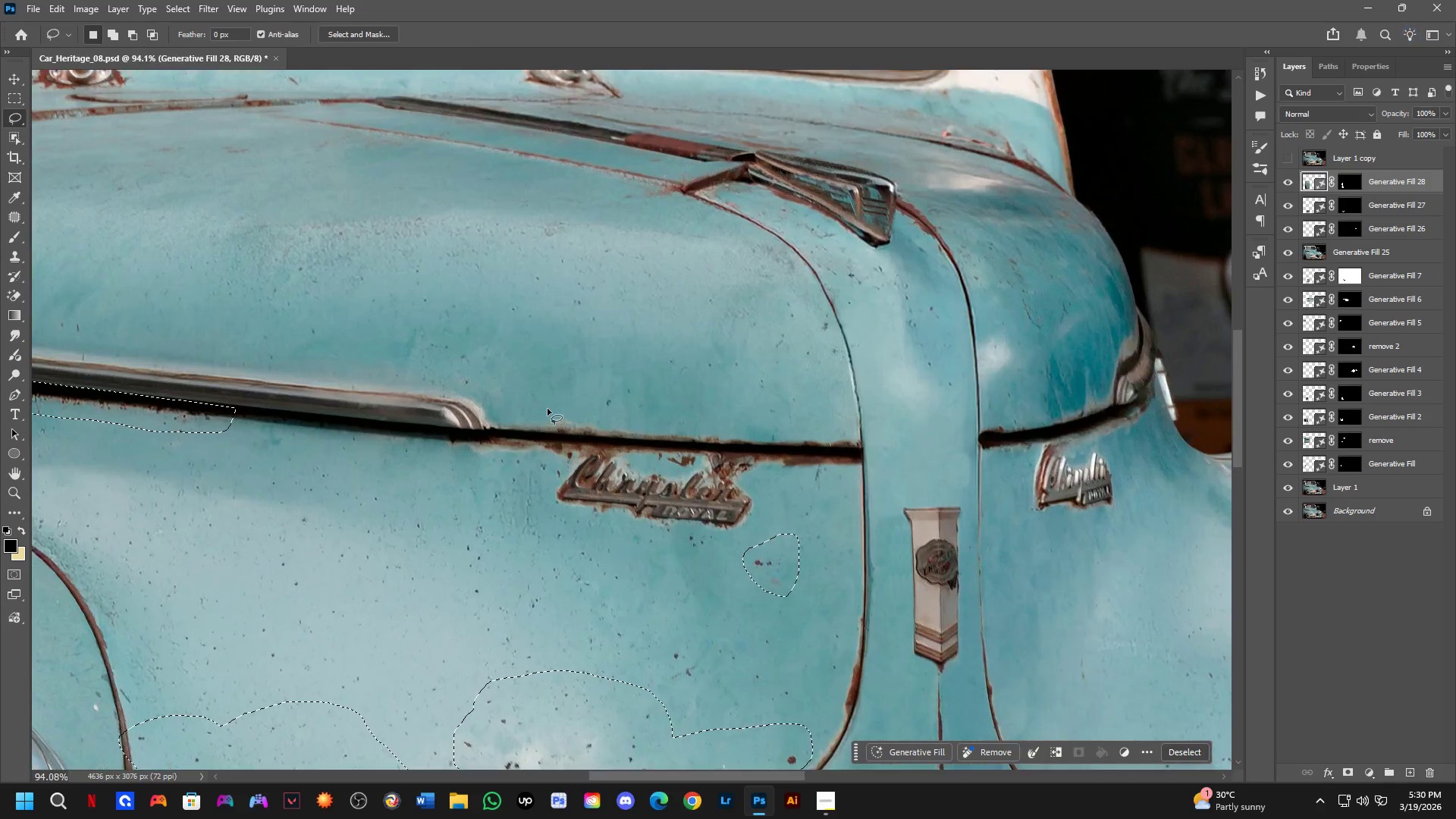 
left_click([1260, 755])
 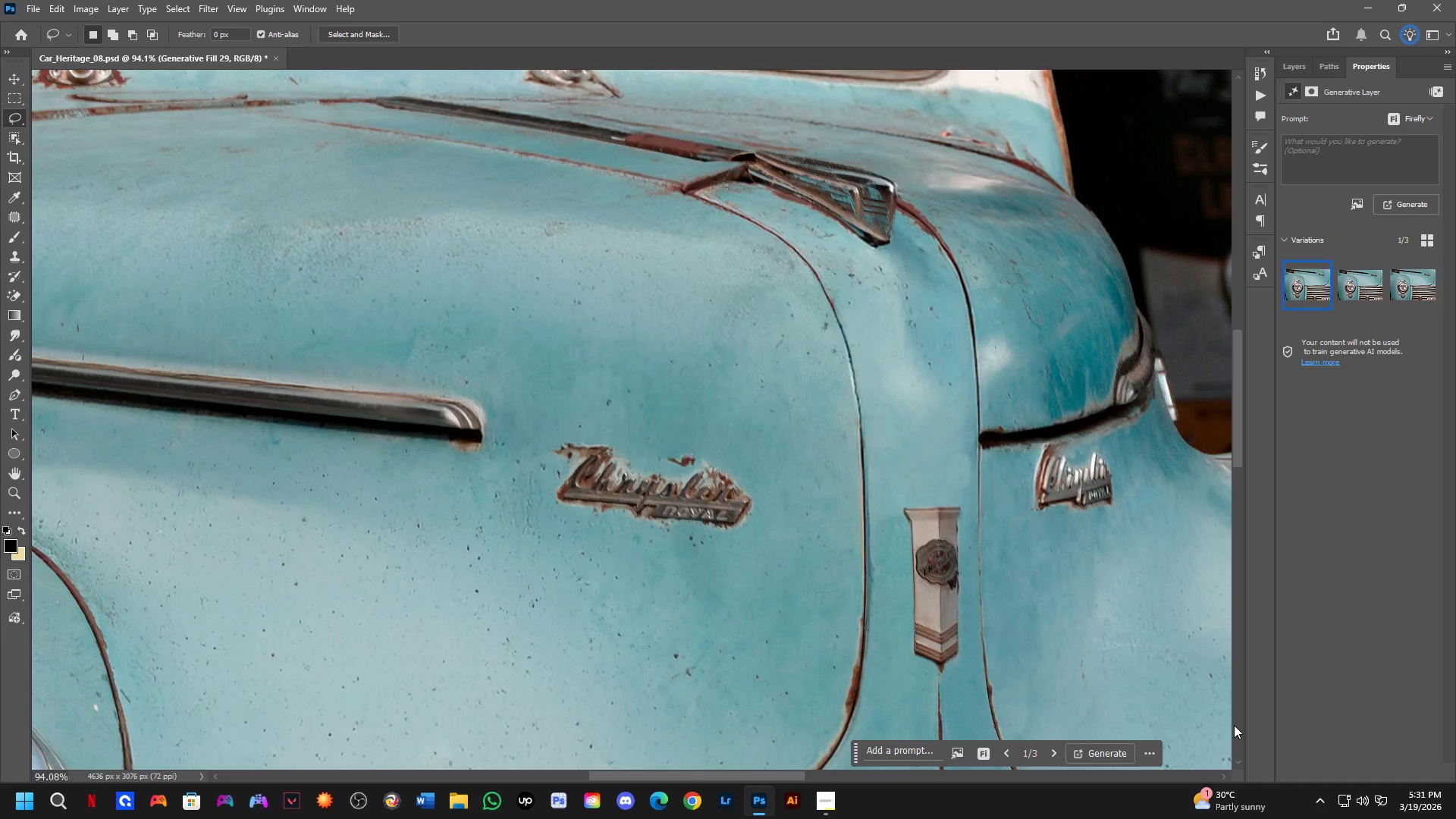 
wait(50.31)
 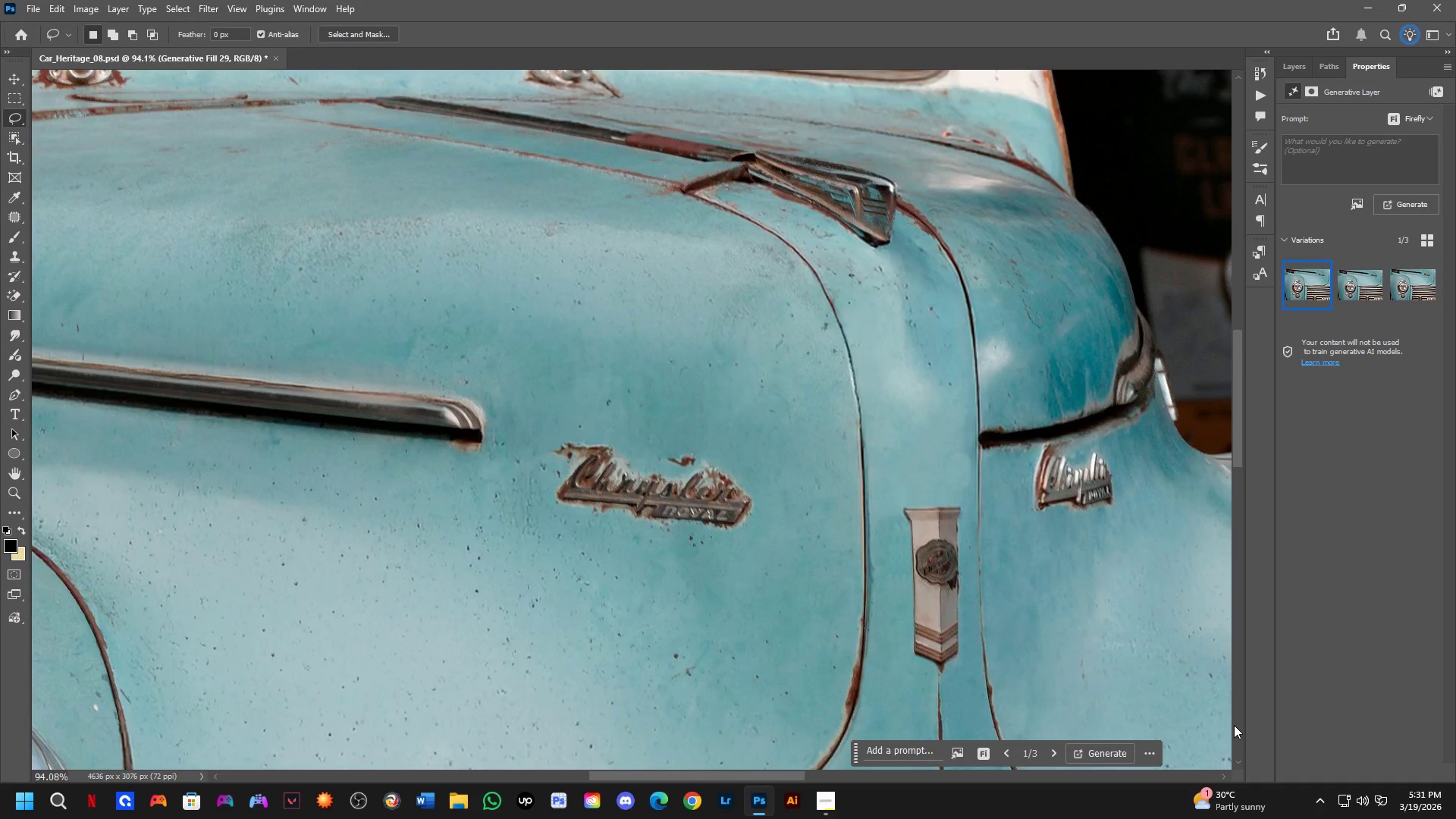 
key(Control+Z)
 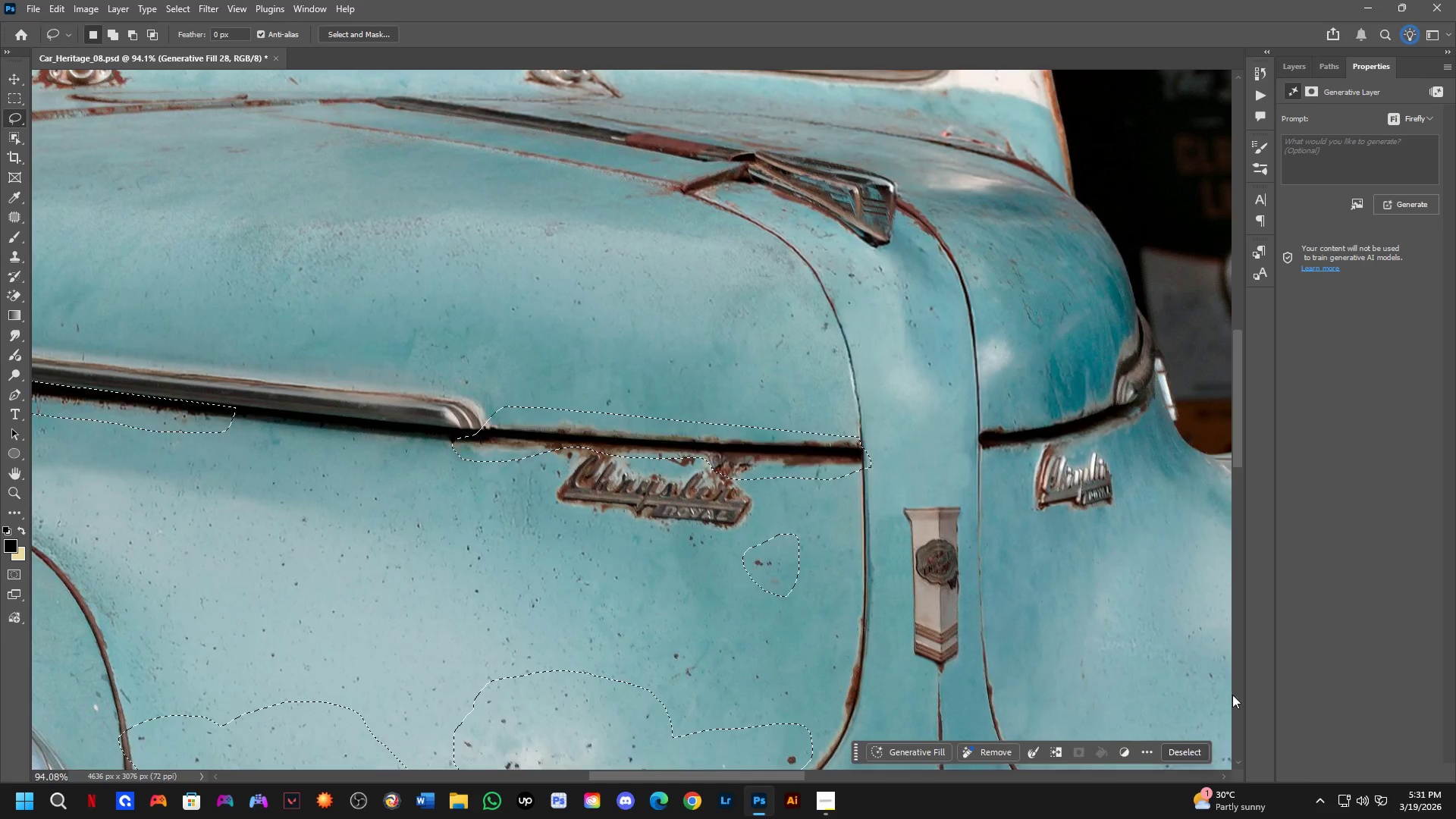 
key(Control+ControlLeft)
 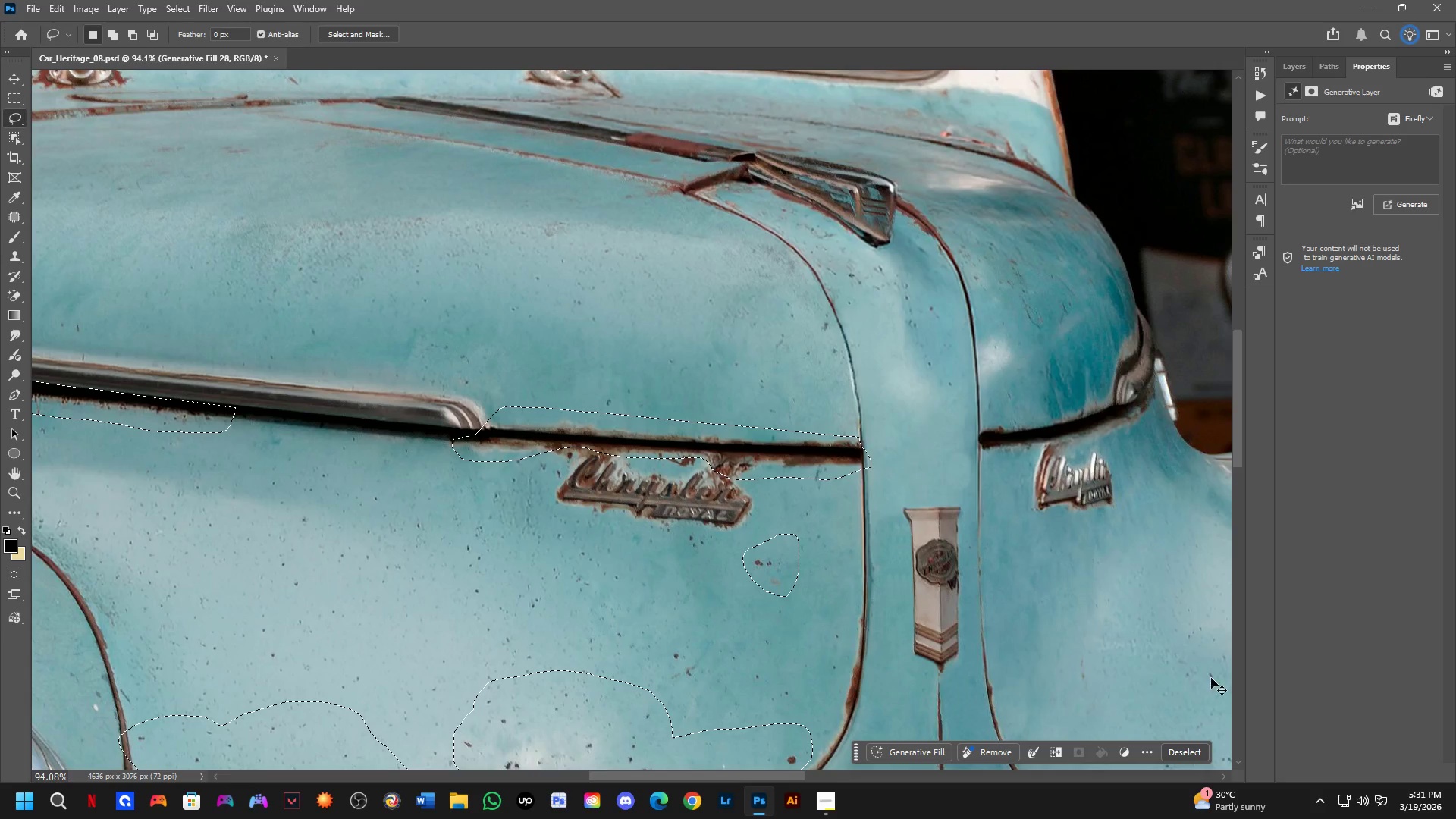 
key(Control+Shift+ShiftLeft)
 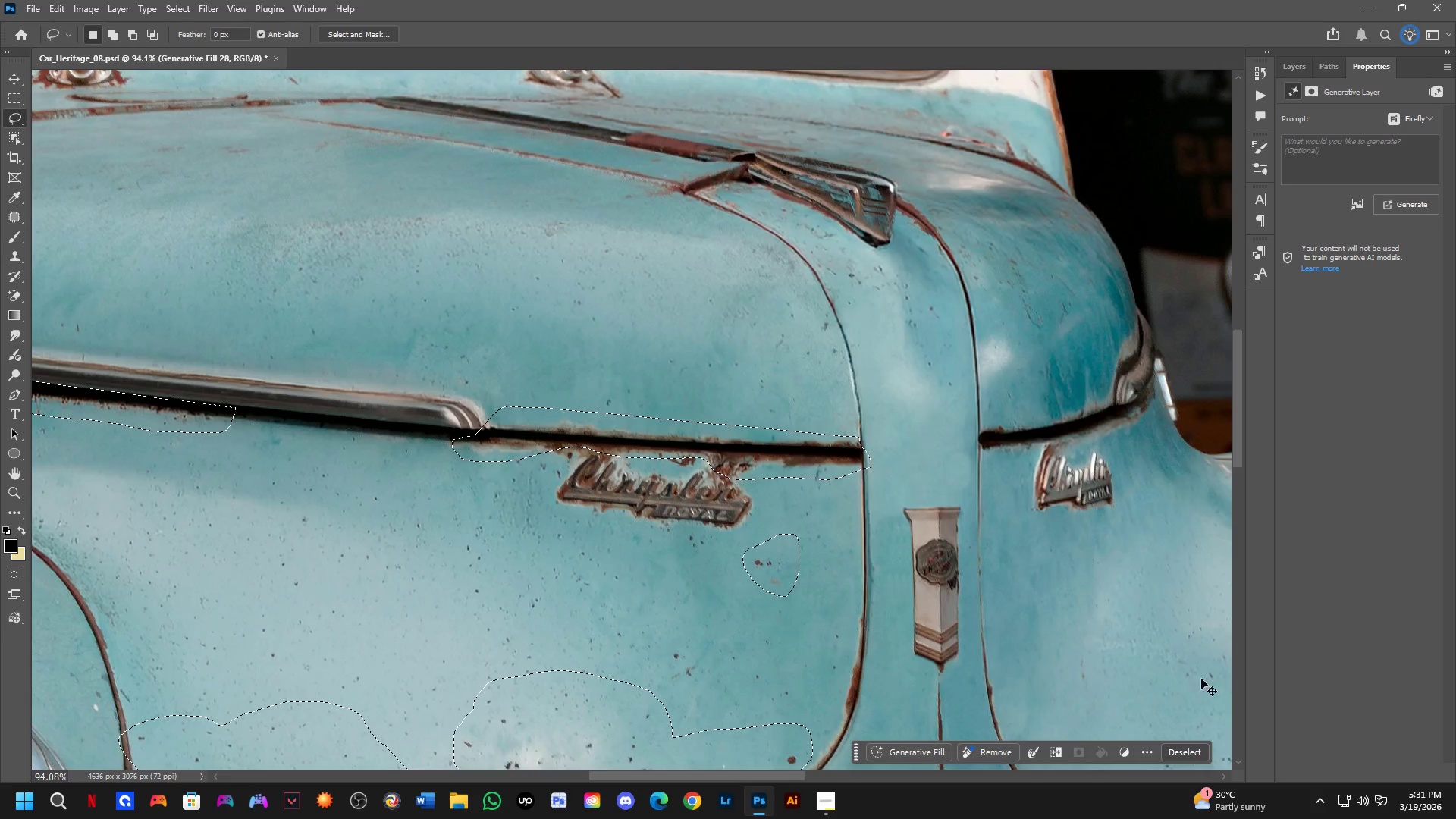 
key(Control+Shift+Z)
 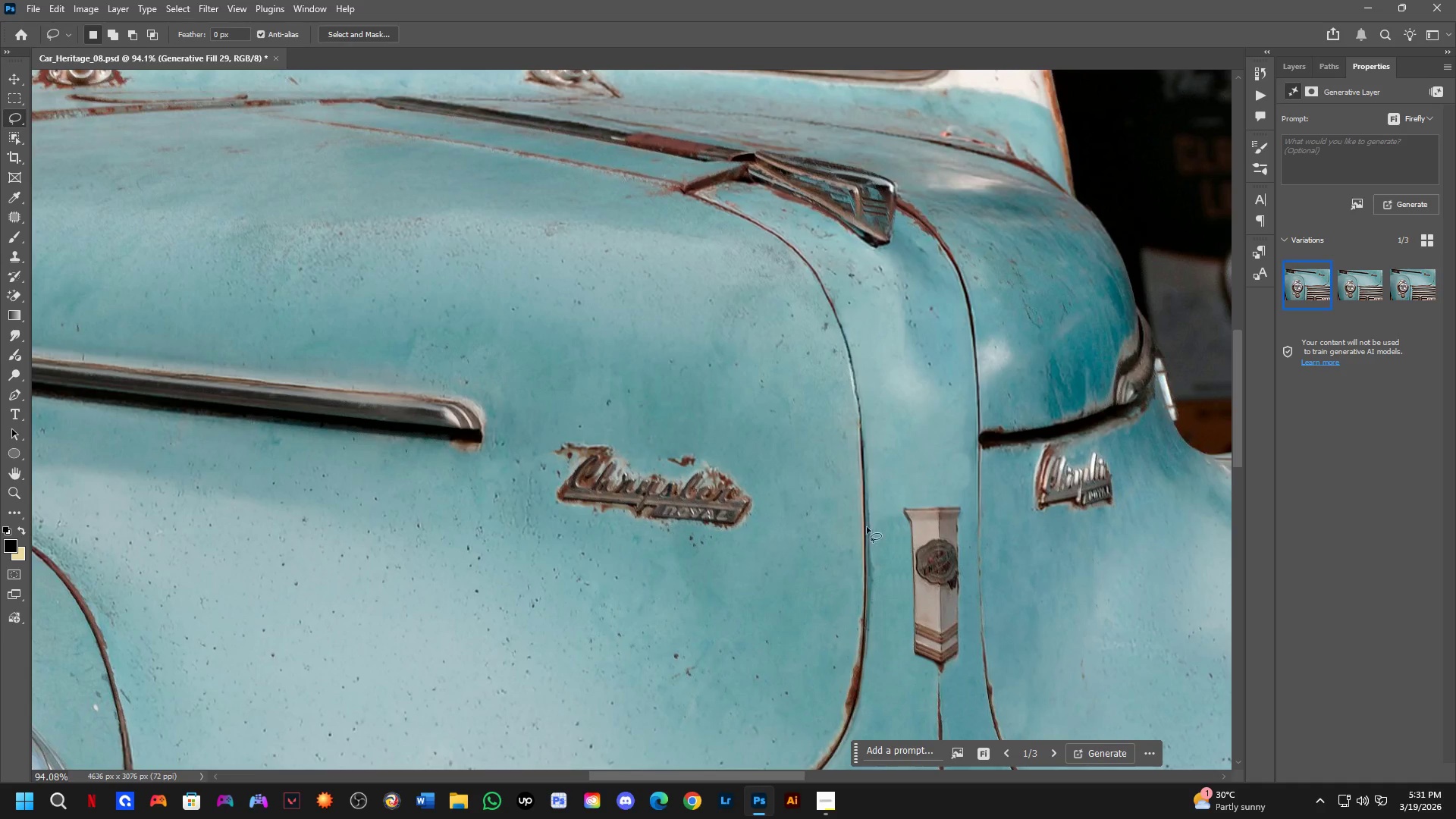 
key(Control+Z)
 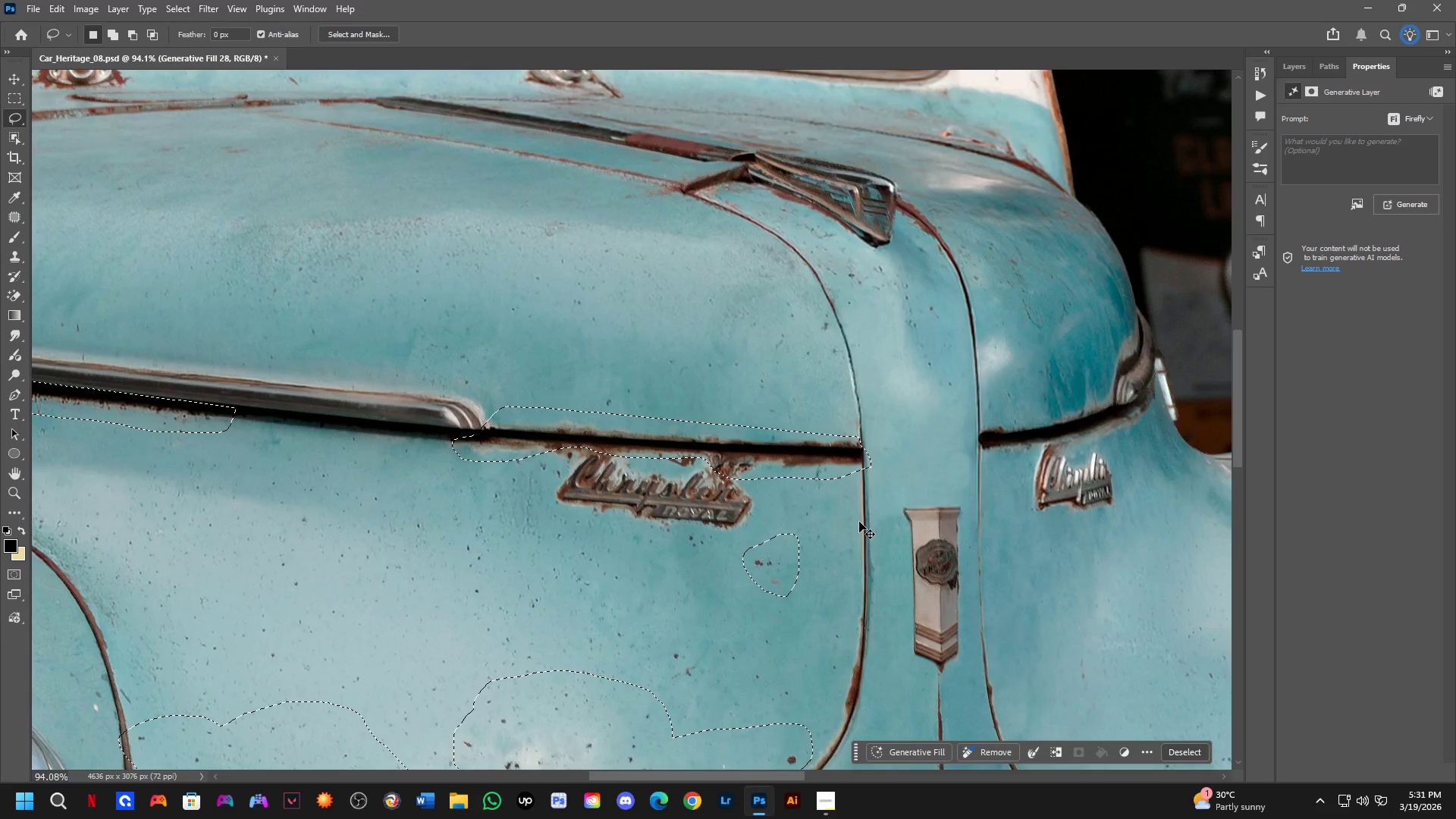 
key(Control+Shift+ShiftLeft)
 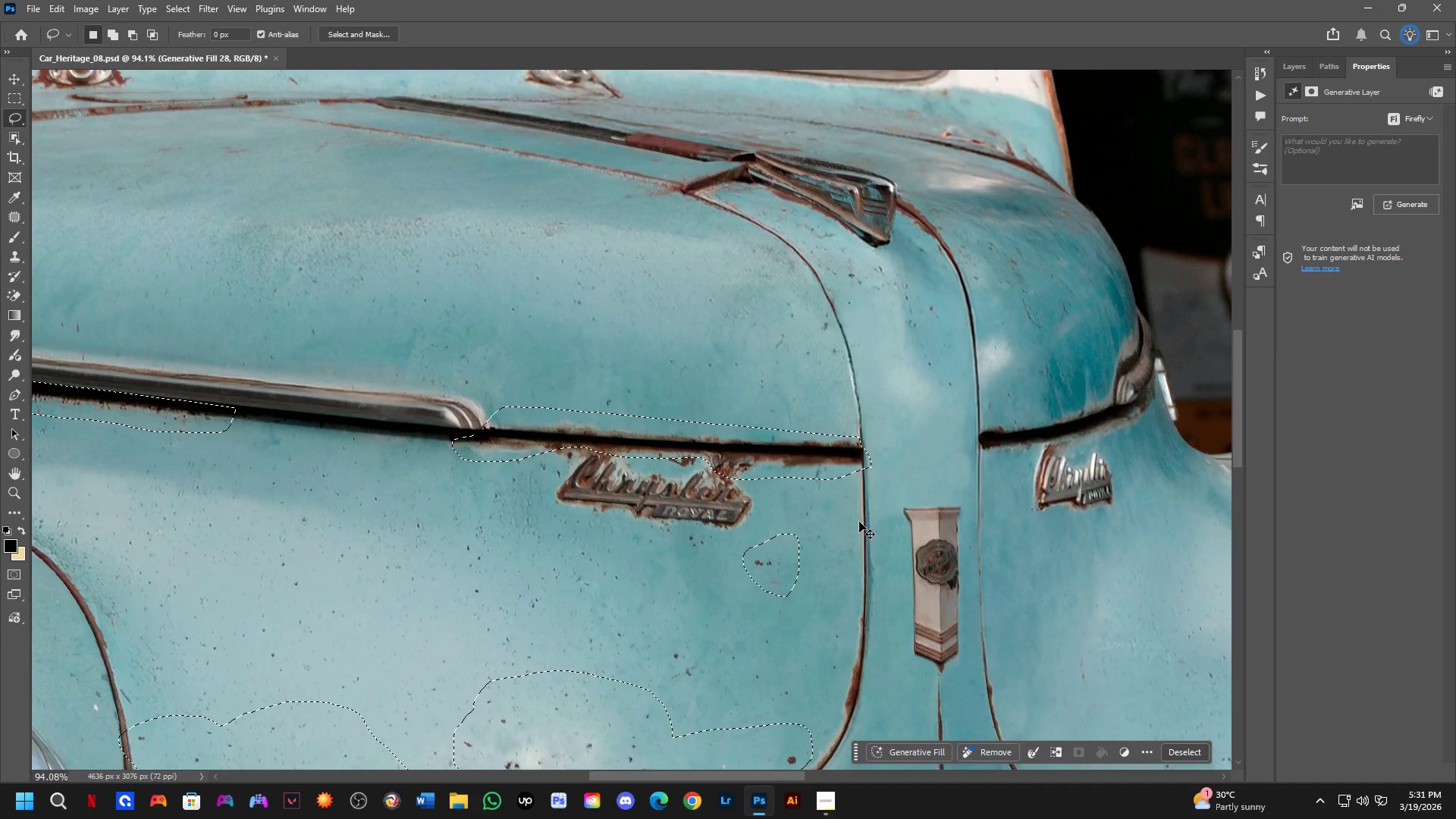 
key(Control+Shift+Z)
 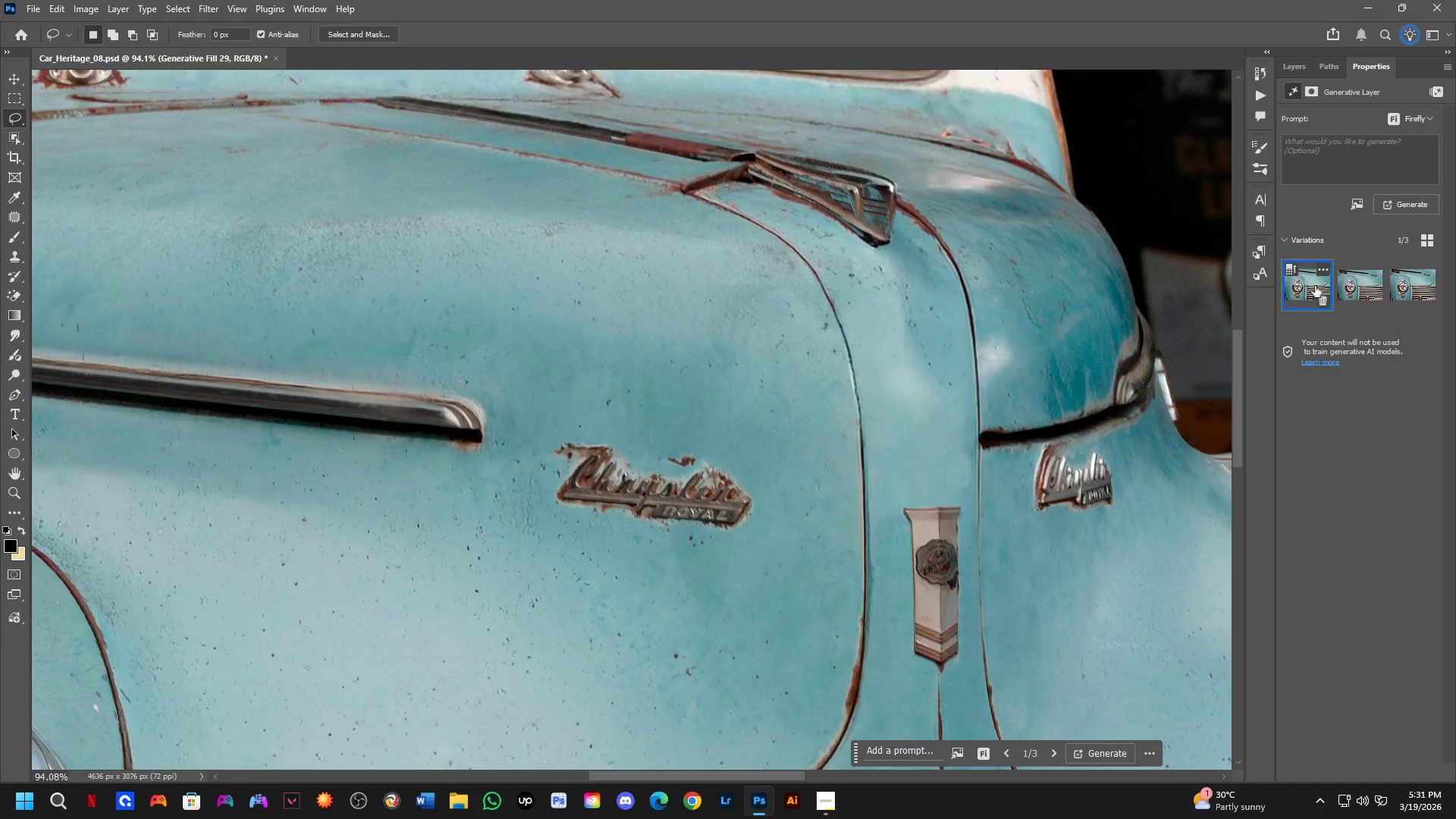 
left_click([1366, 284])
 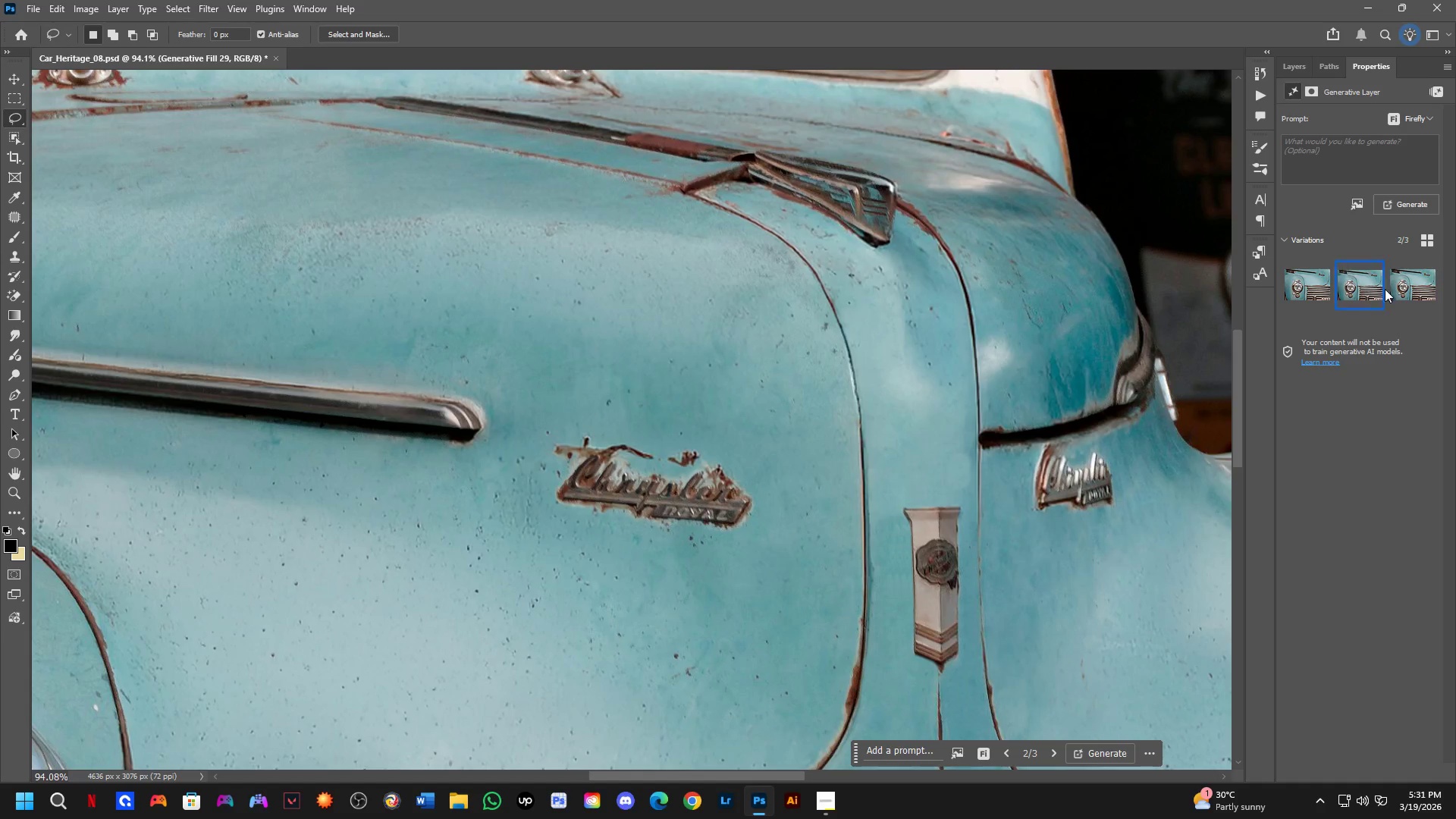 
left_click([1401, 287])
 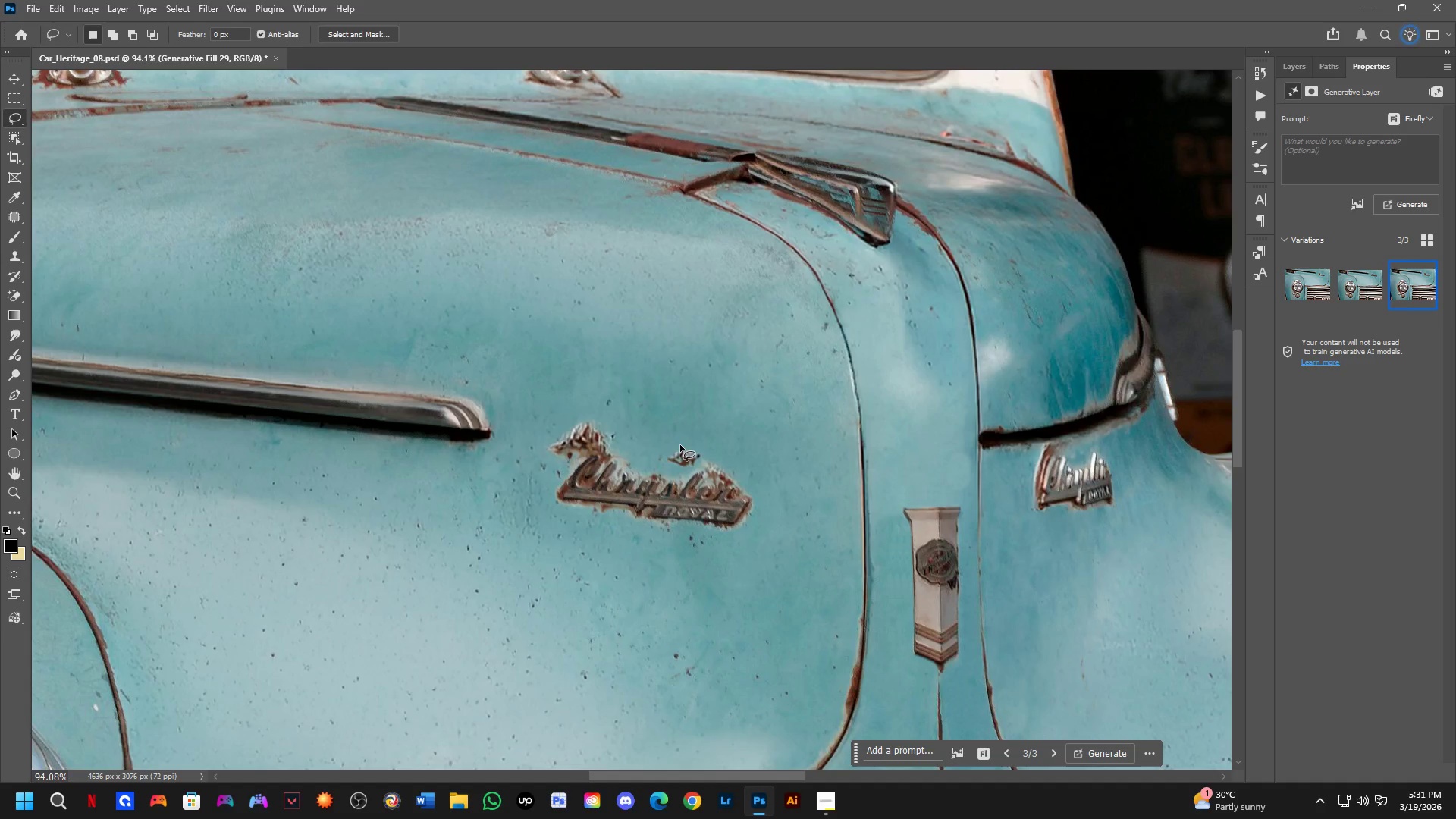 
hold_key(key=Space, duration=0.55)
 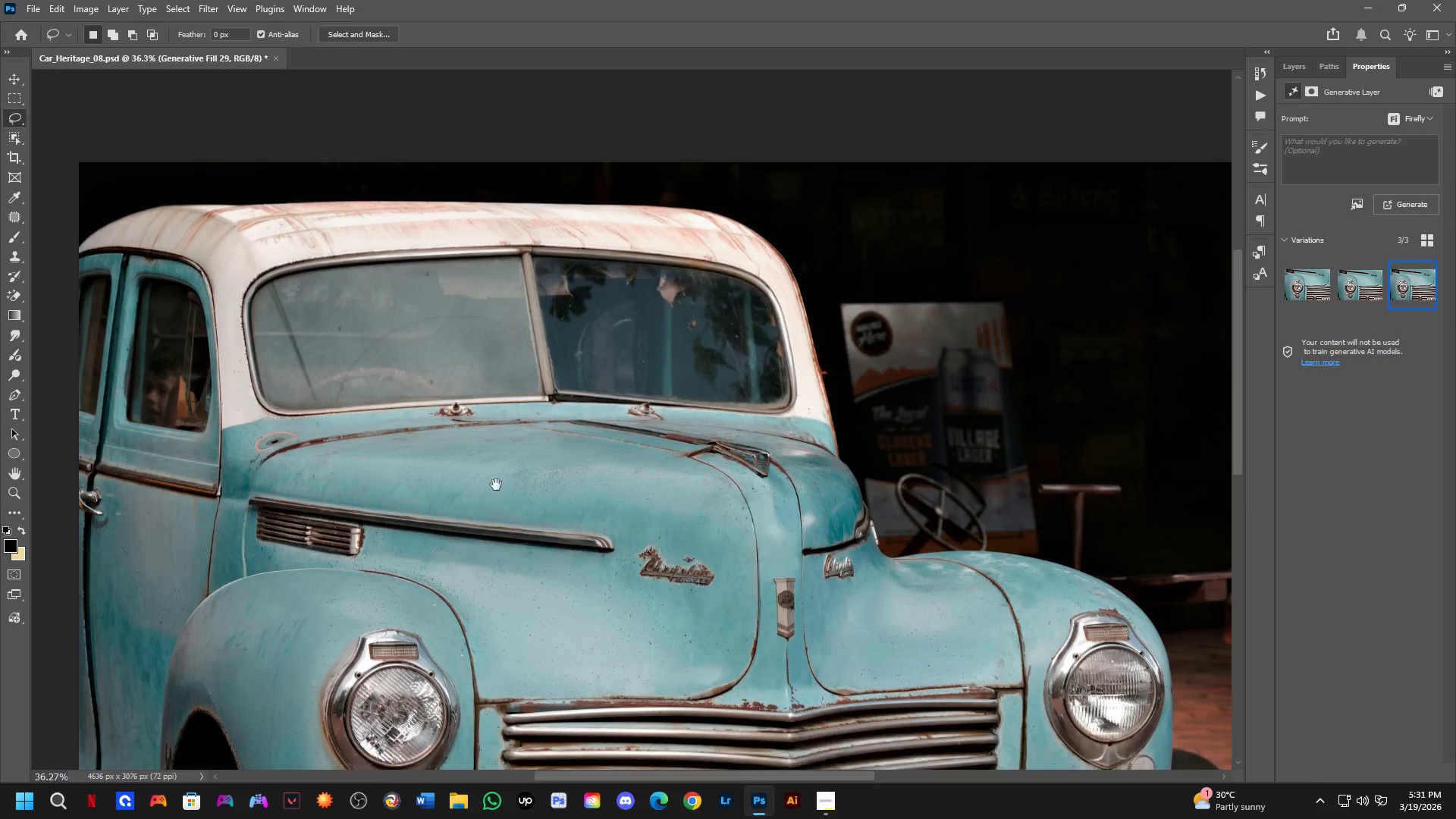 
left_click_drag(start_coordinate=[689, 410], to_coordinate=[706, 556])
 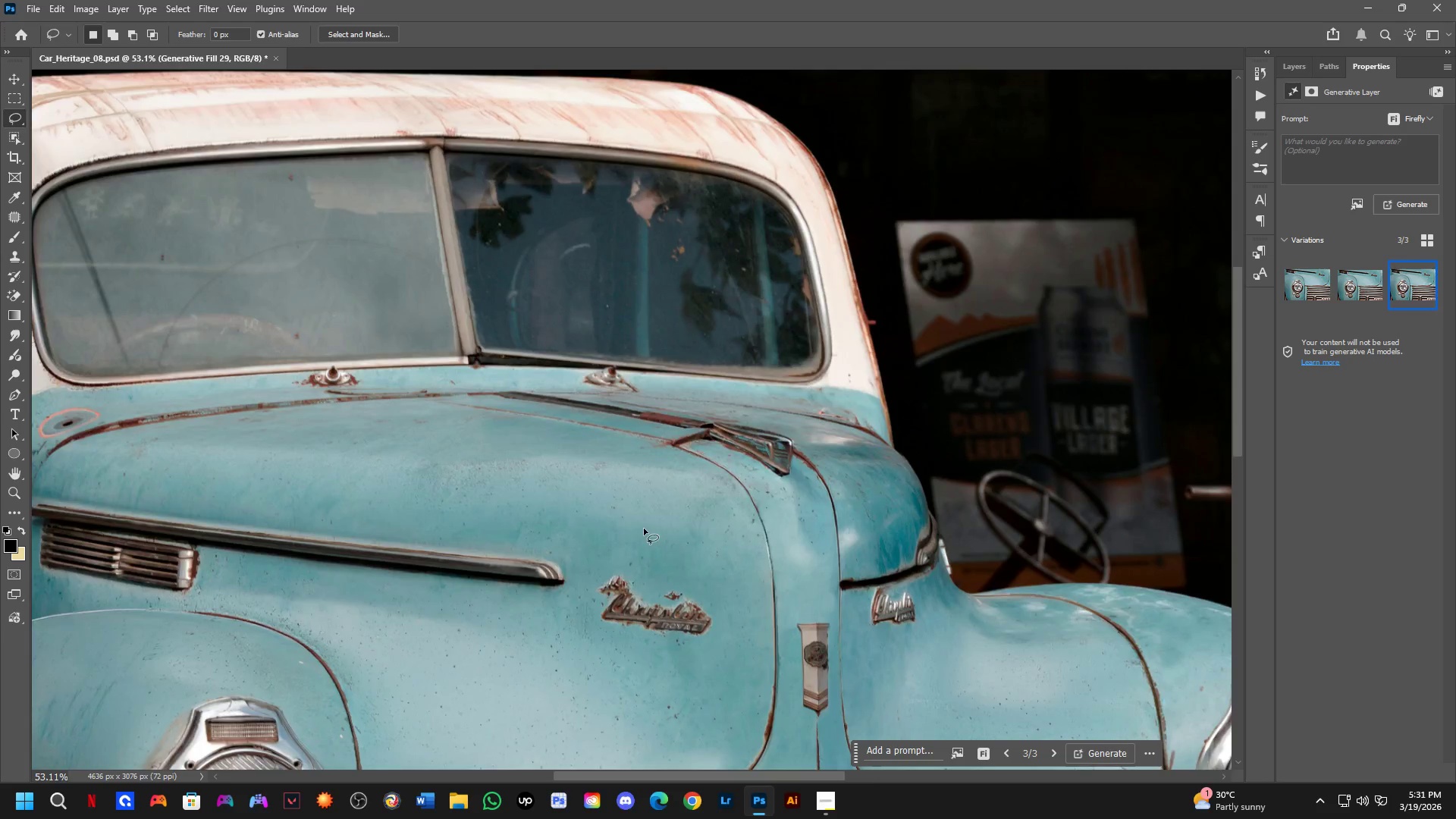 
scroll: coordinate [620, 438], scroll_direction: down, amount: 6.0
 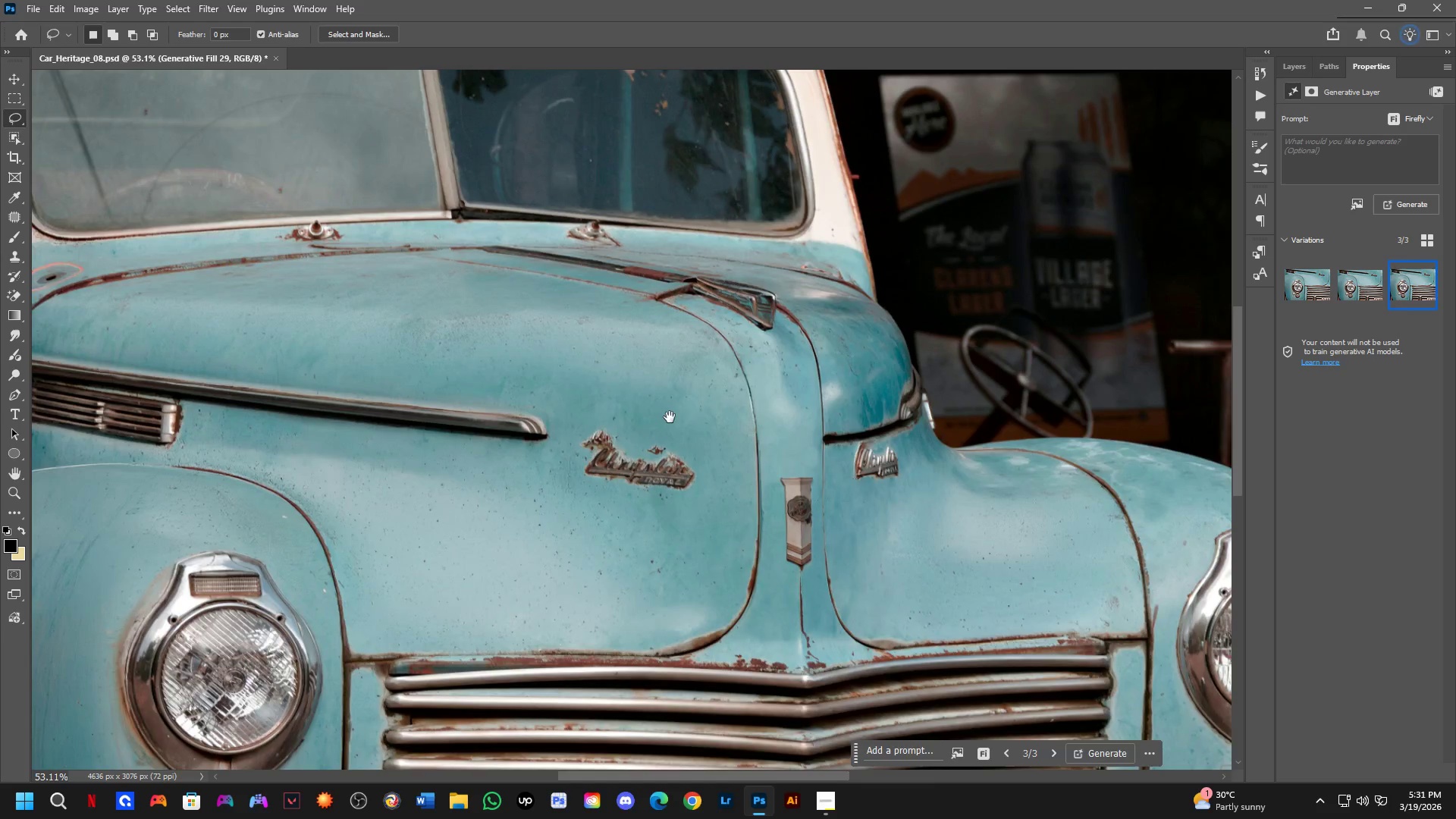 
hold_key(key=Space, duration=0.61)
 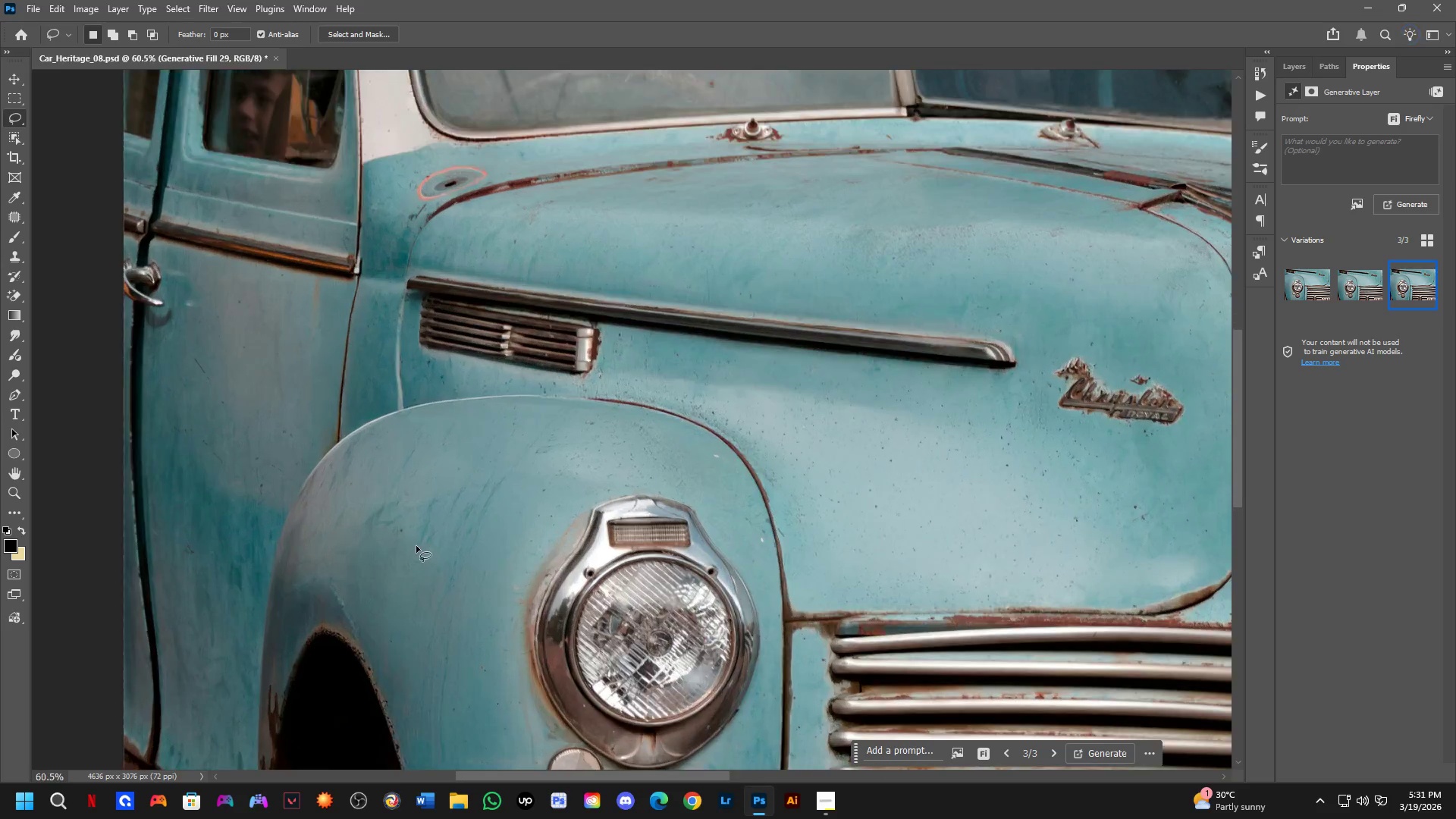 
left_click_drag(start_coordinate=[406, 527], to_coordinate=[606, 403])
 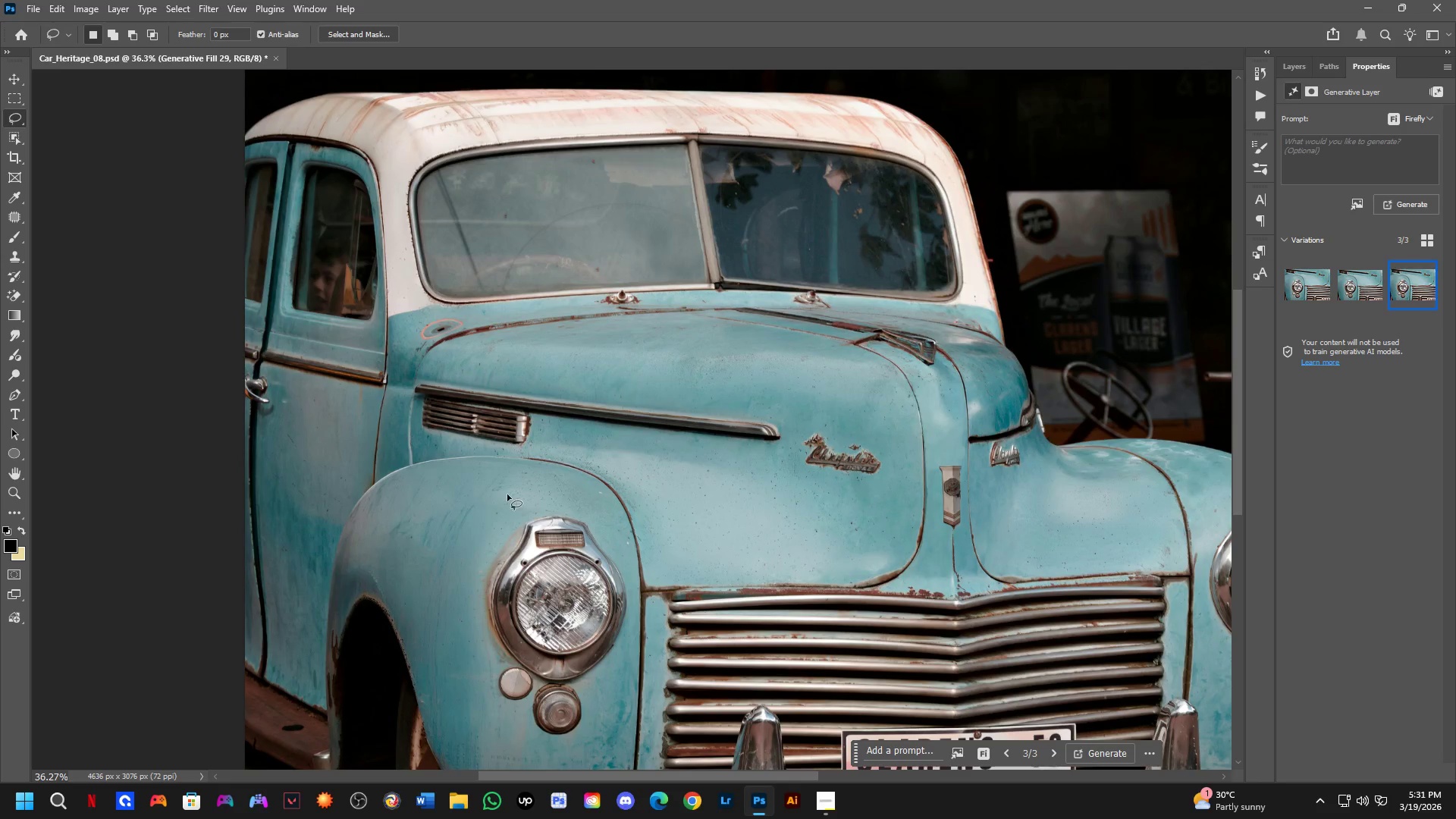 
scroll: coordinate [610, 515], scroll_direction: down, amount: 4.0
 